 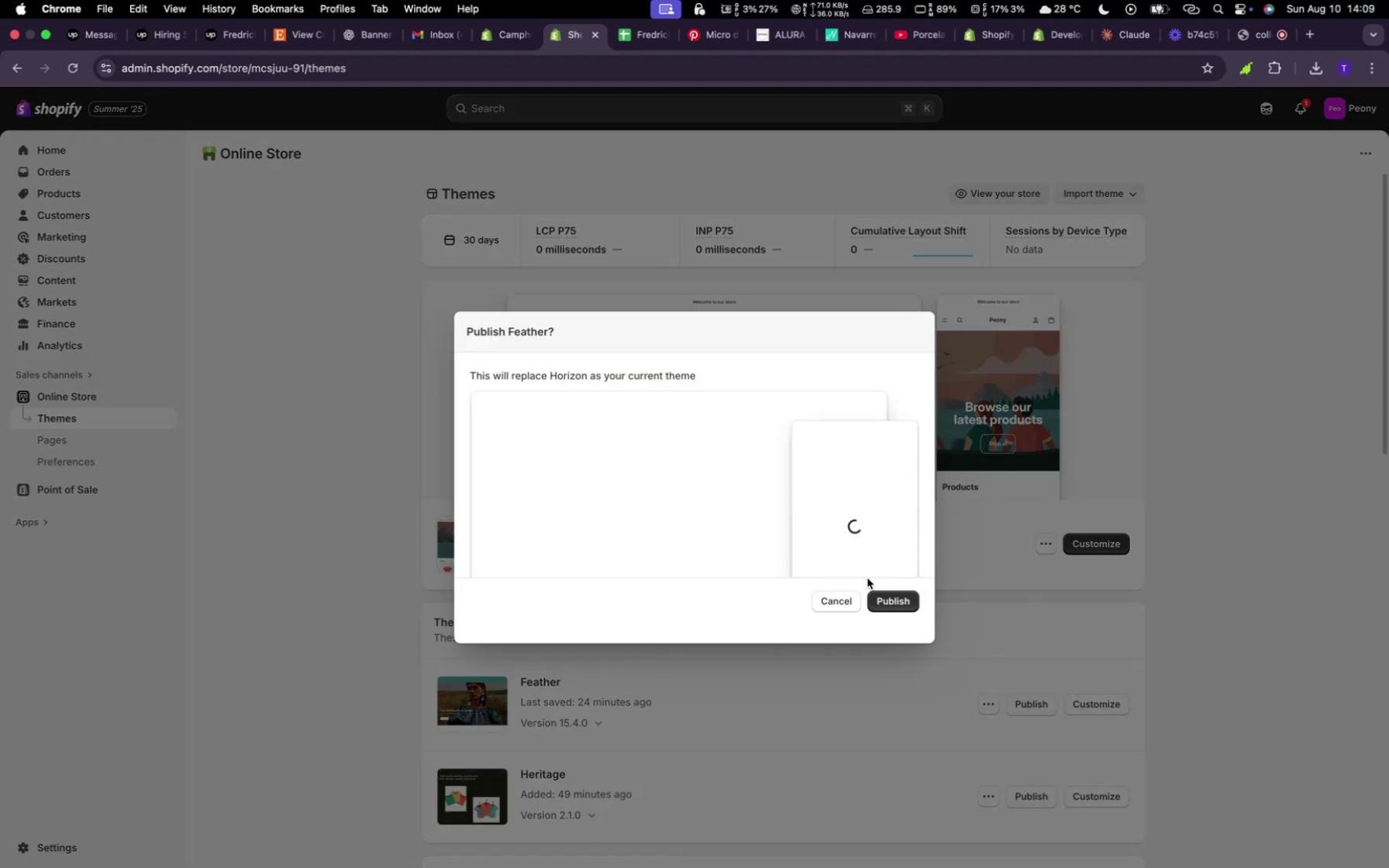 
left_click([882, 600])
 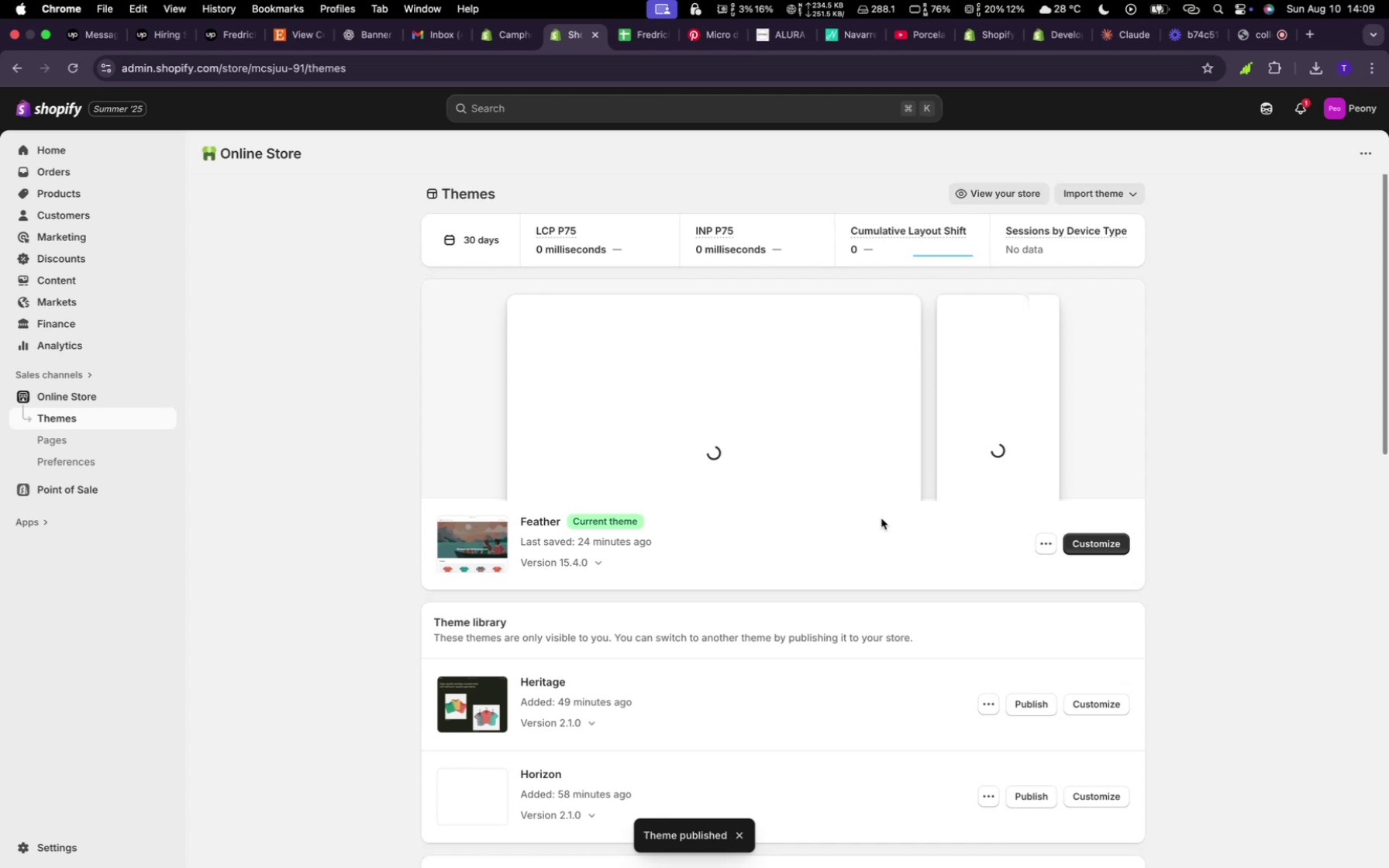 
wait(9.51)
 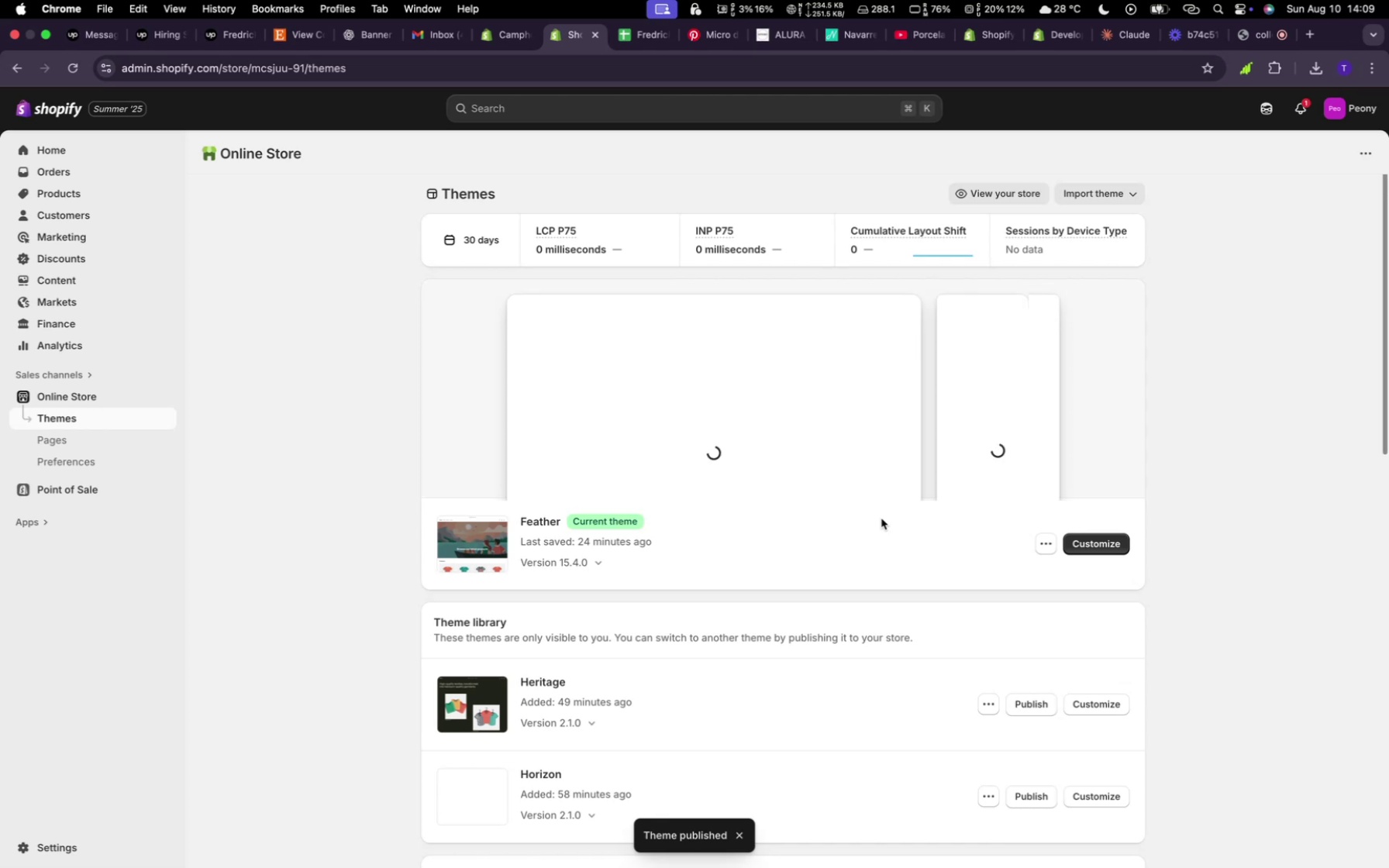 
left_click([1095, 539])
 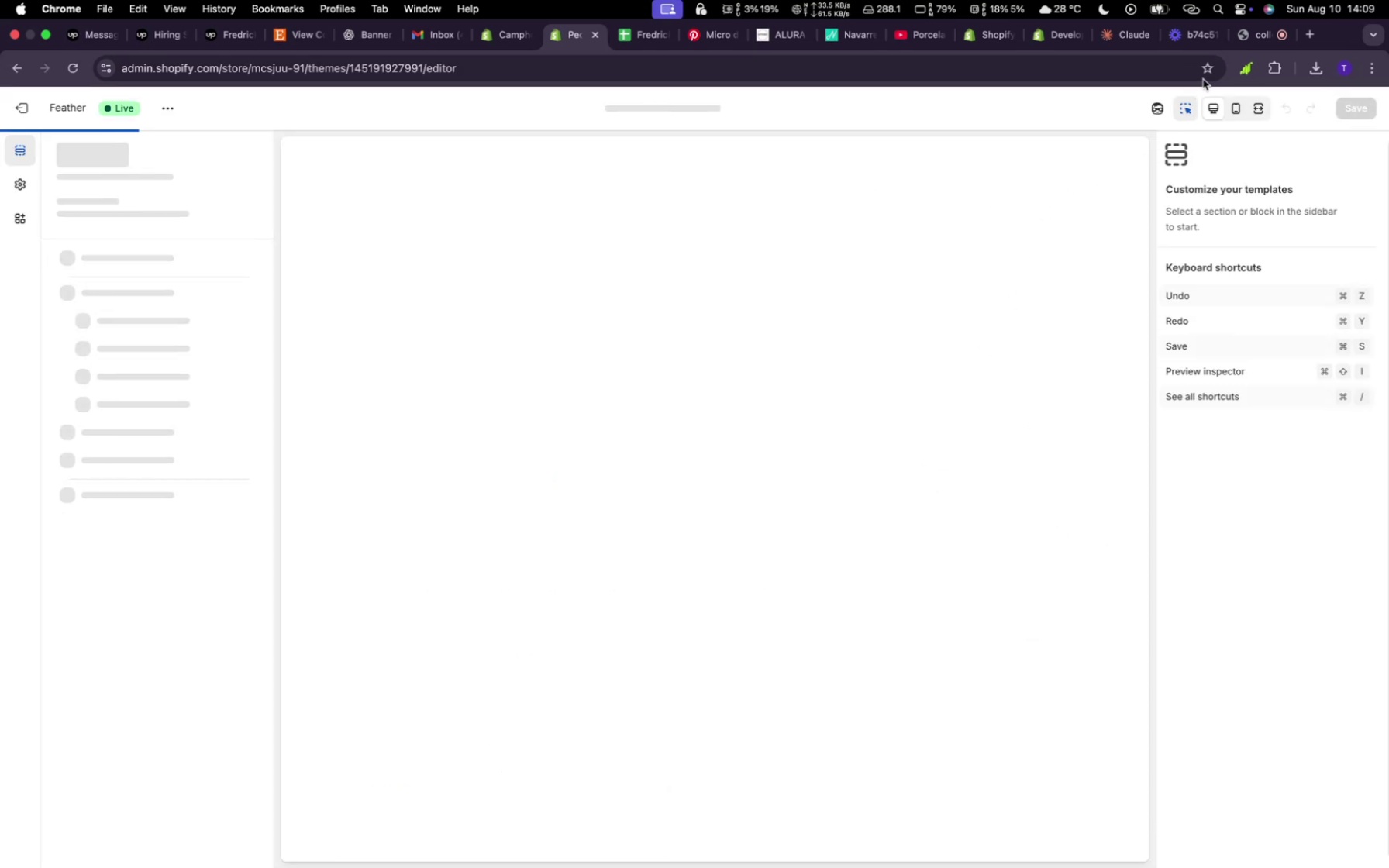 
left_click([1139, 38])
 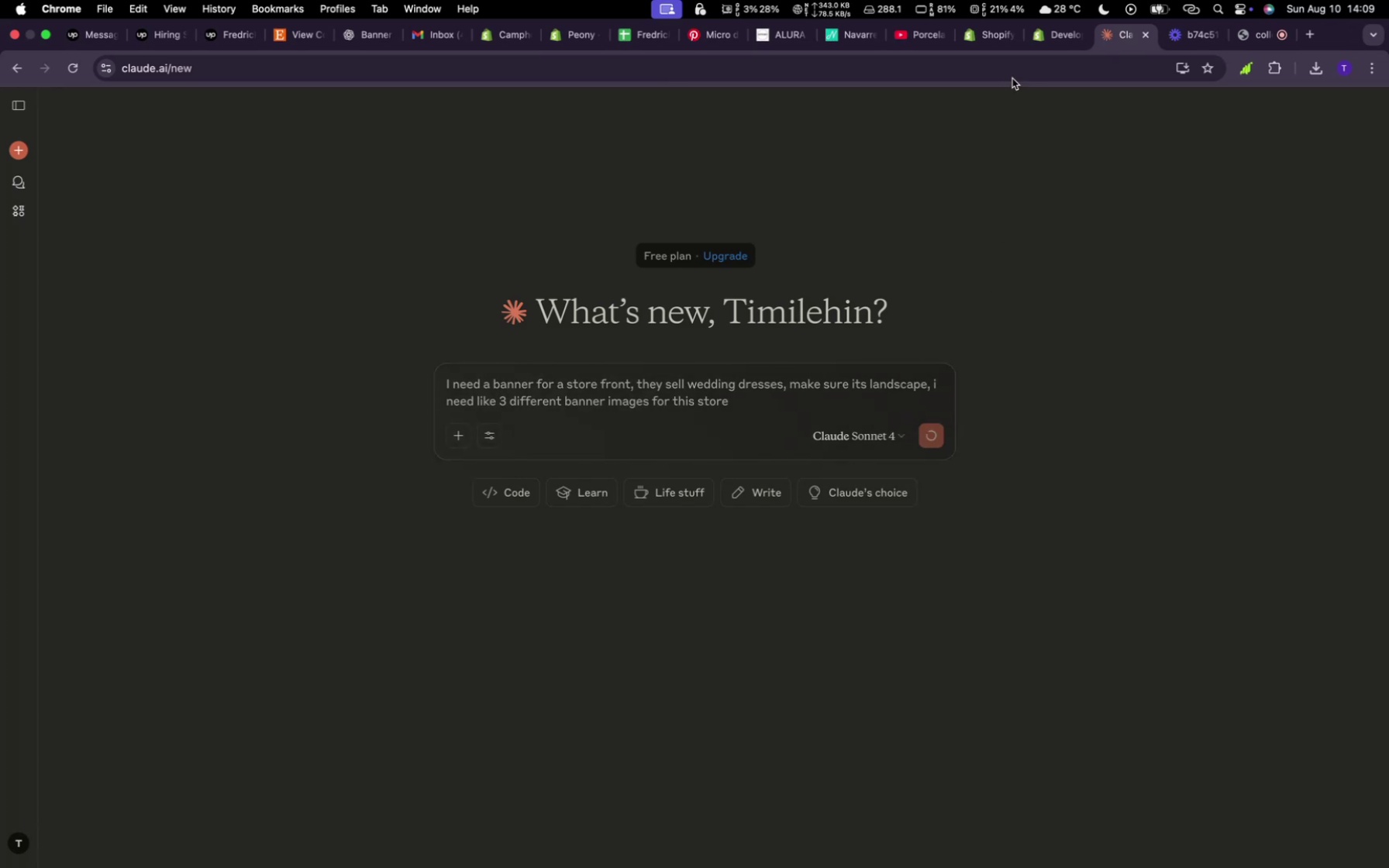 
mouse_move([746, 57])
 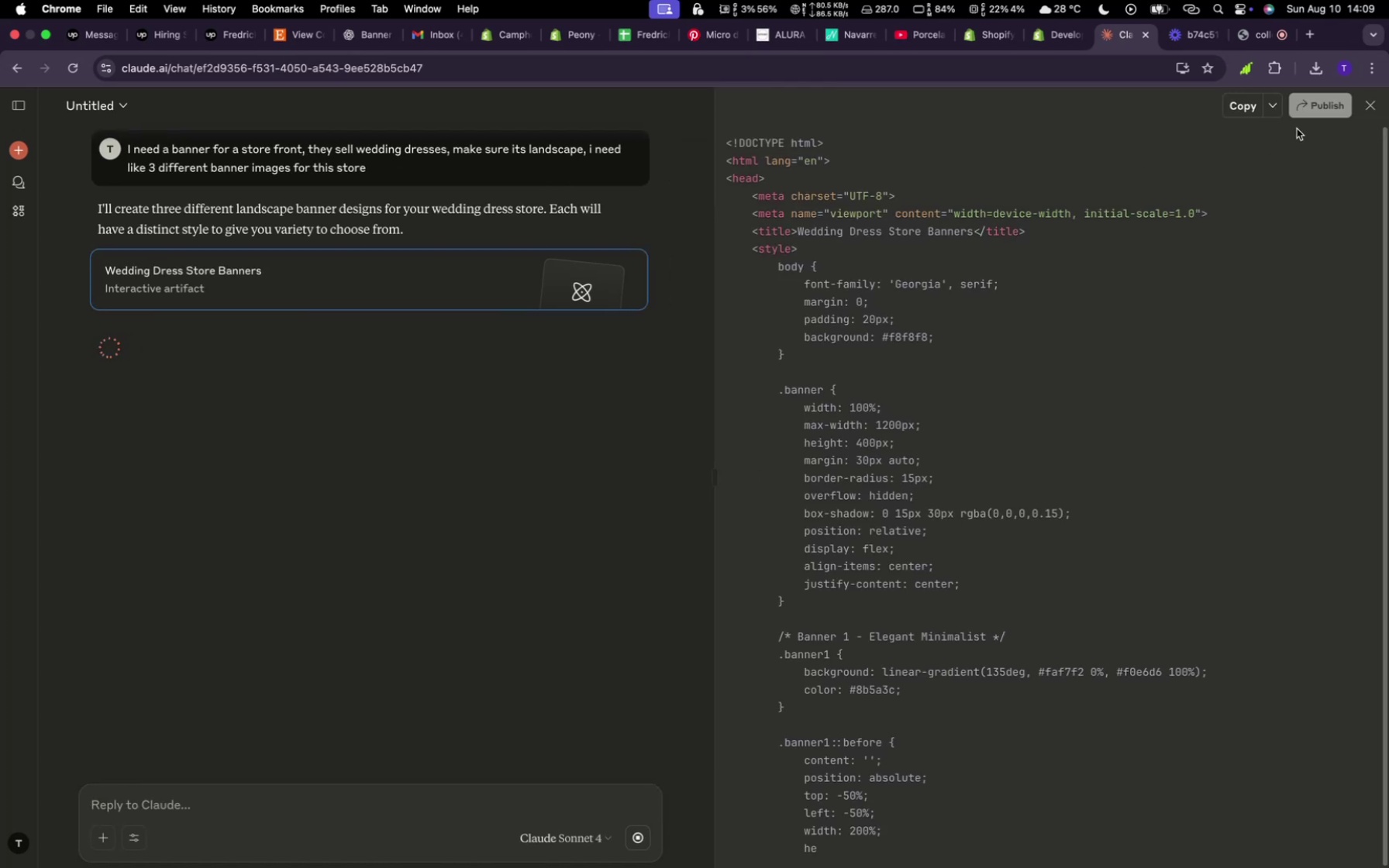 
wait(7.83)
 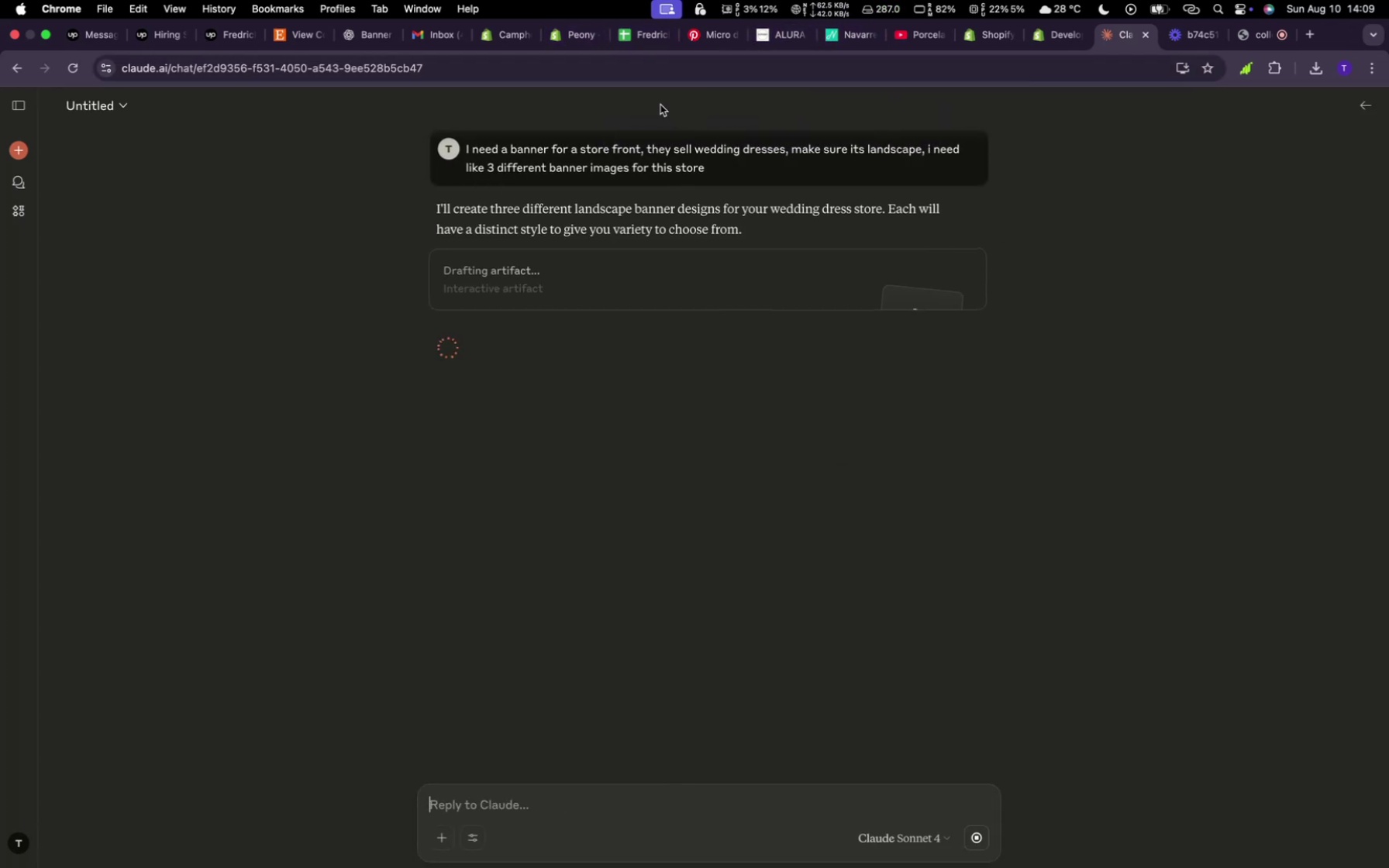 
left_click([642, 833])
 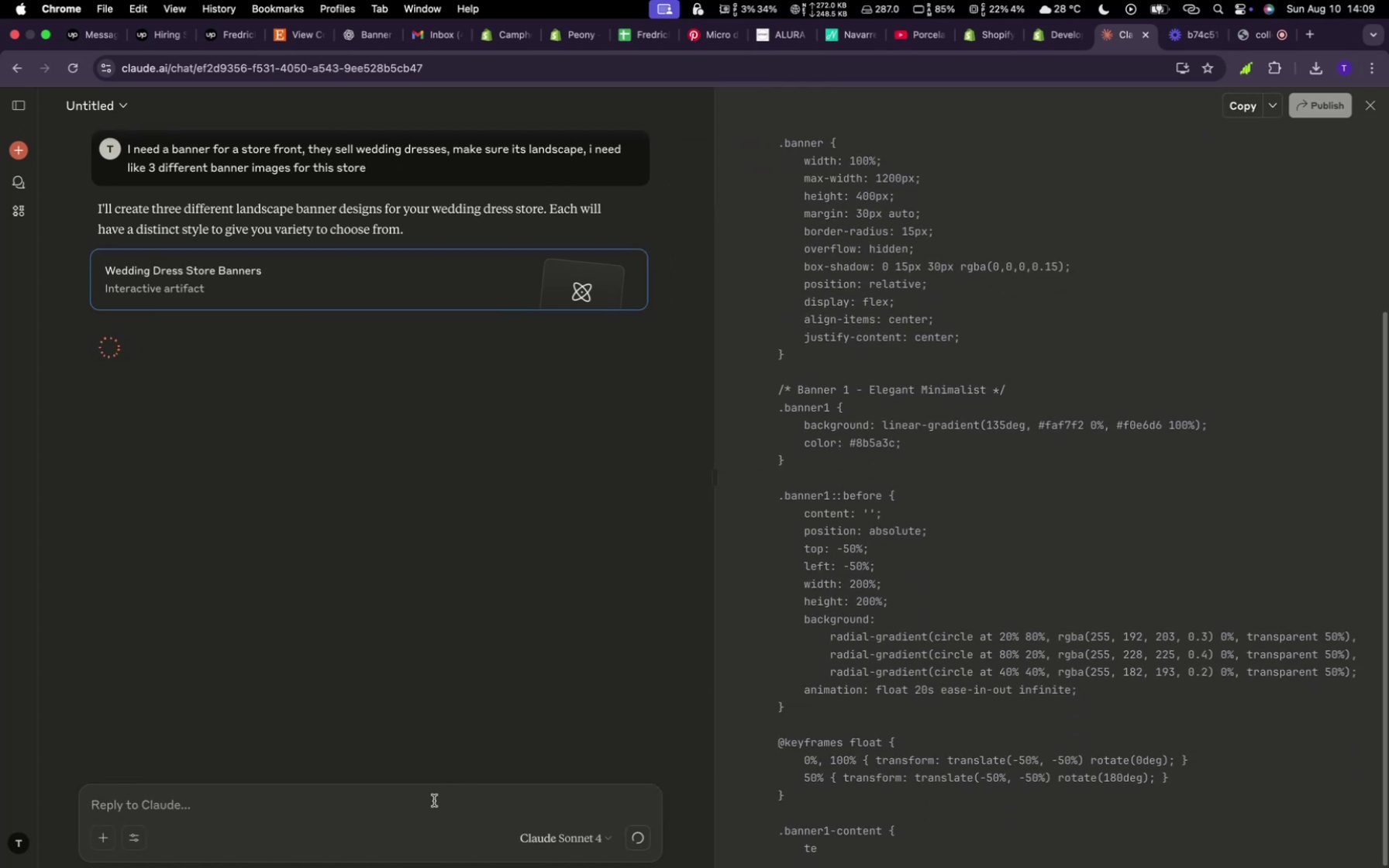 
left_click([431, 801])
 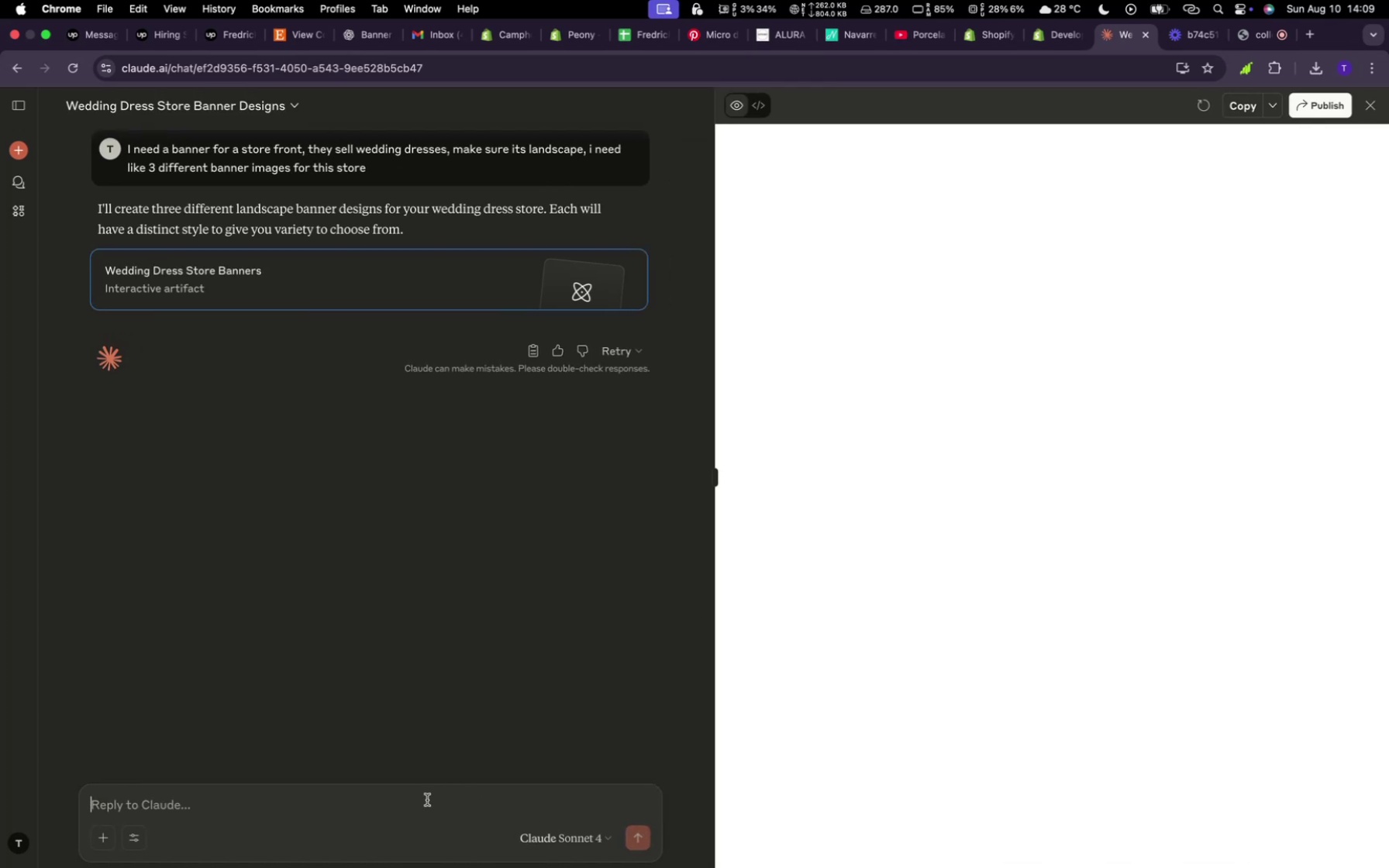 
type(i need images)
 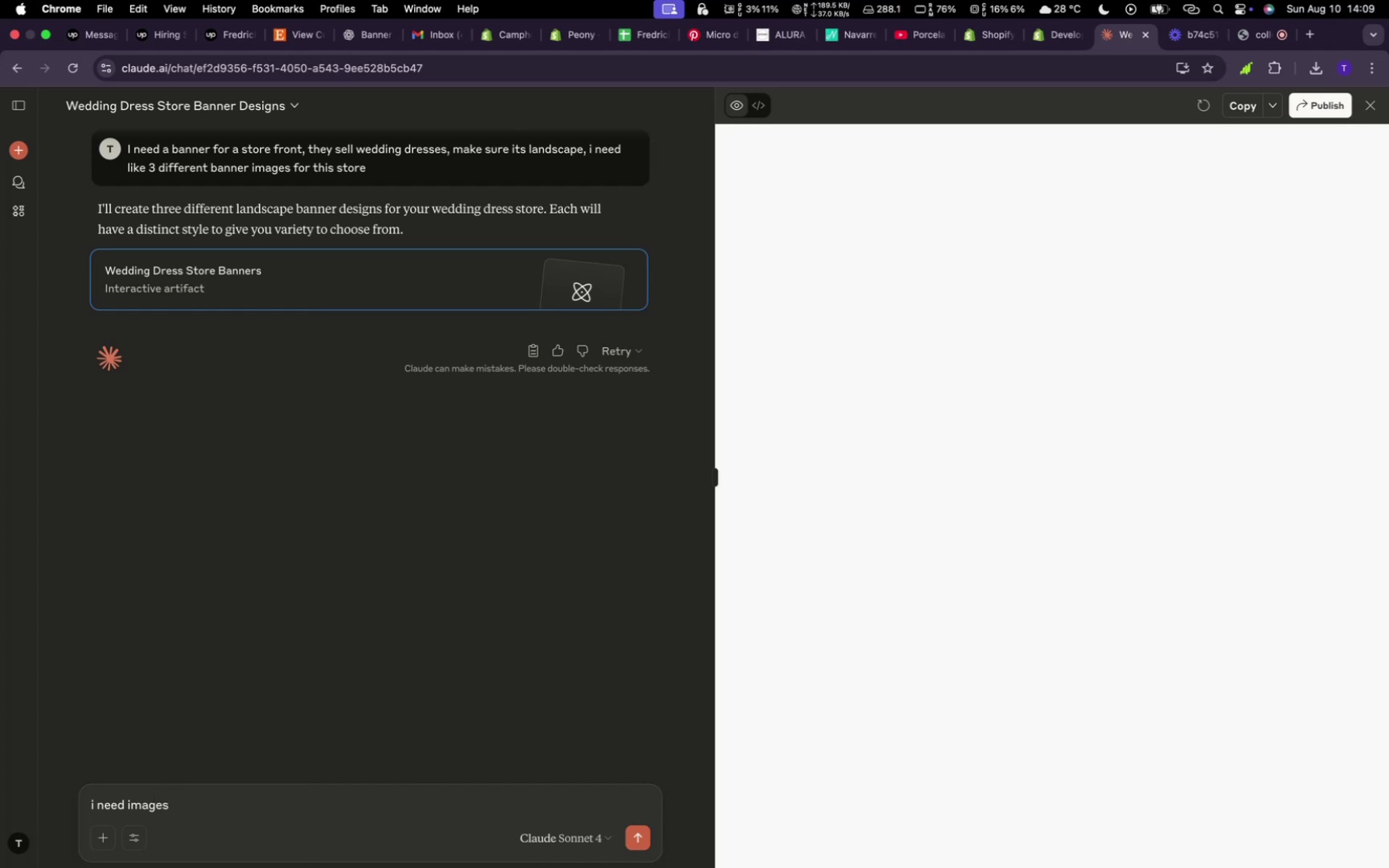 
key(Enter)
 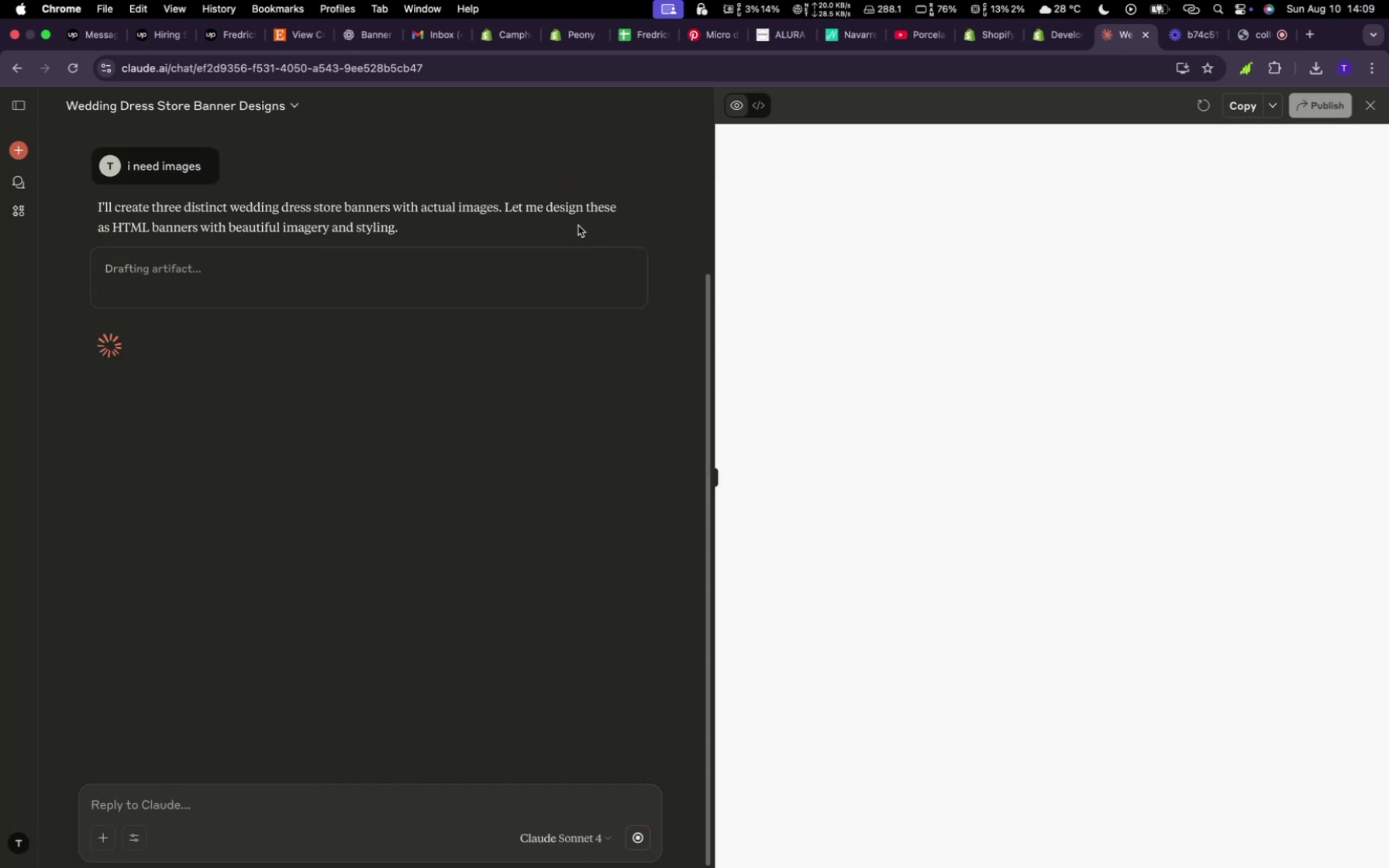 
wait(10.85)
 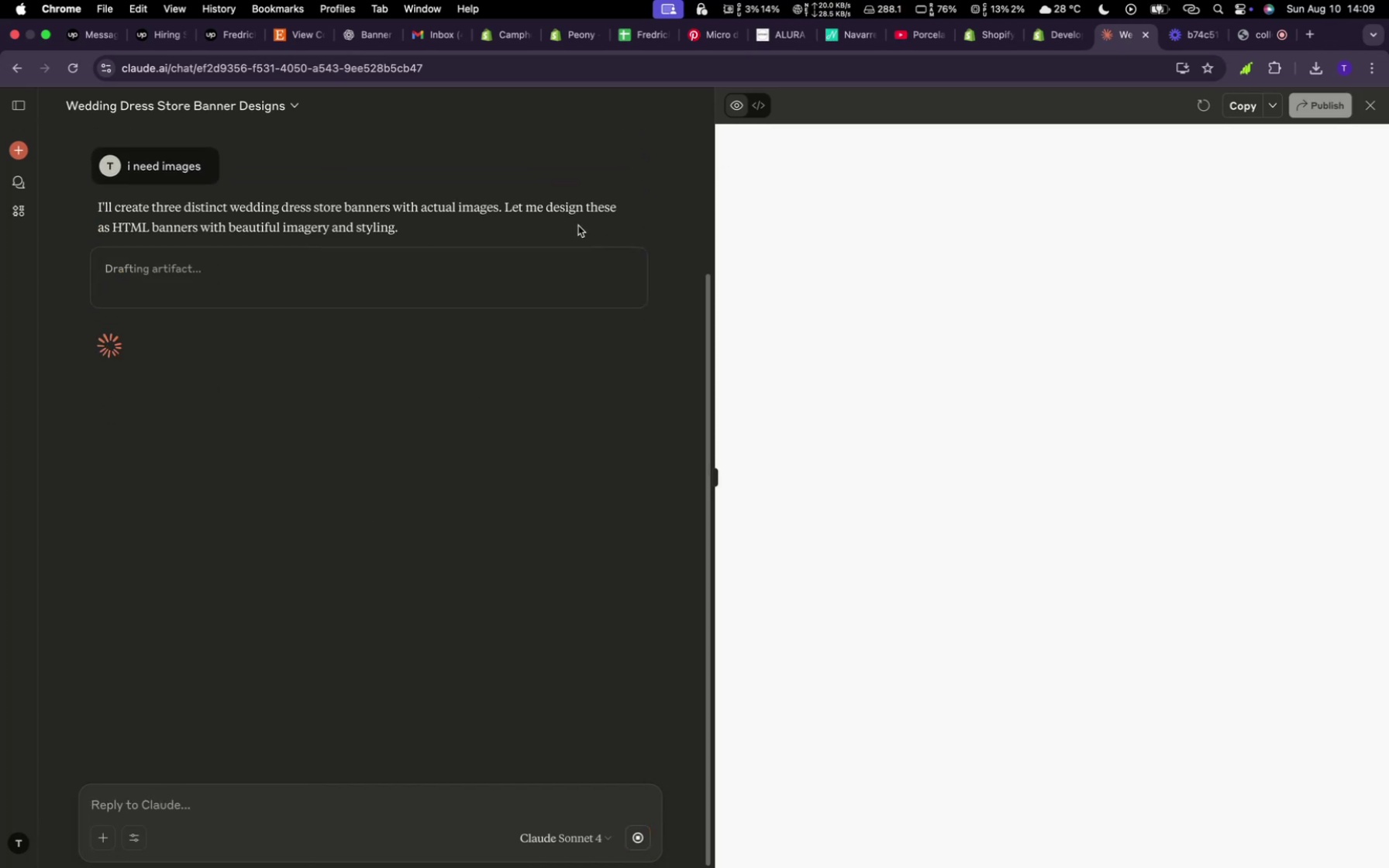 
left_click([649, 848])
 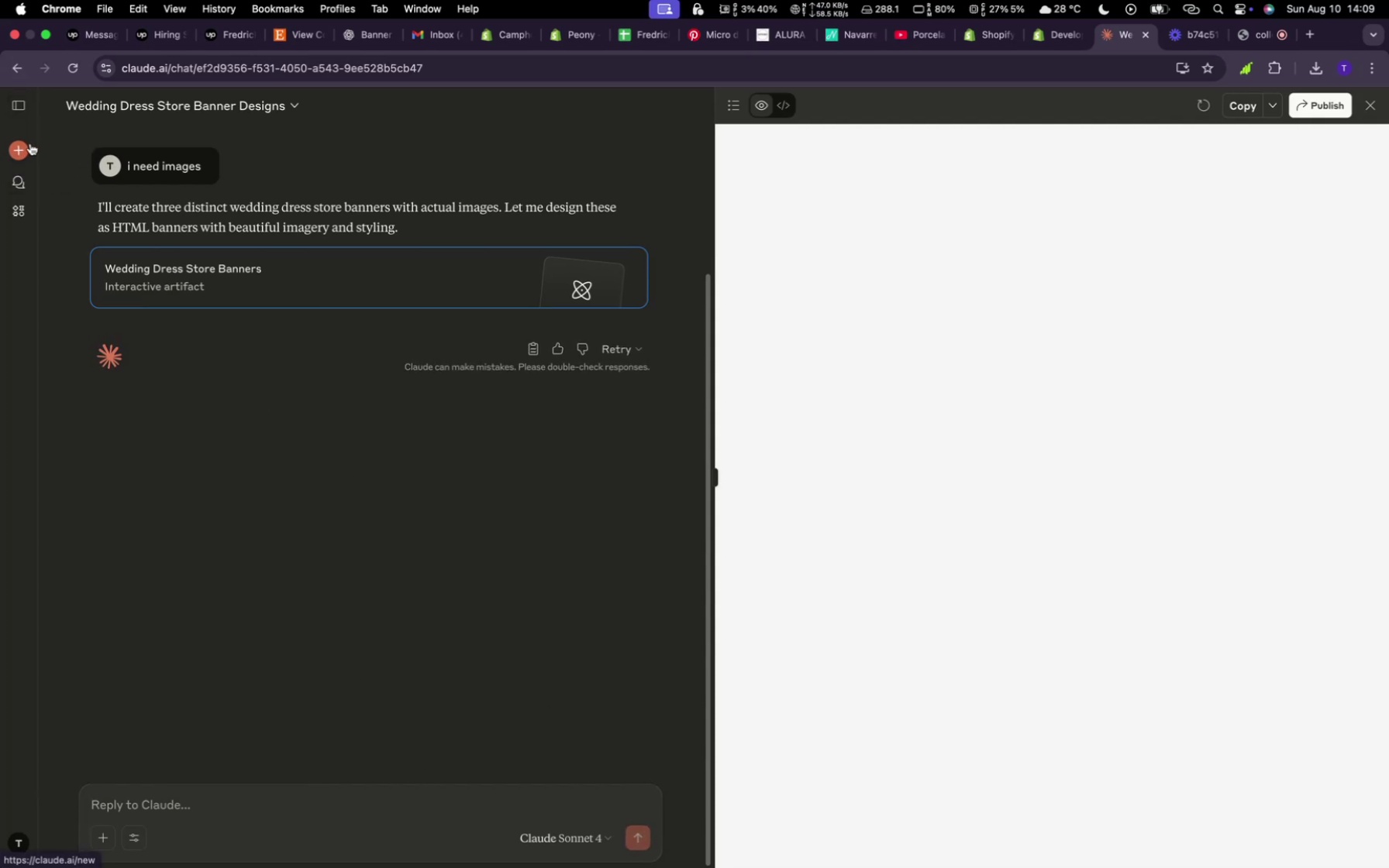 
wait(5.71)
 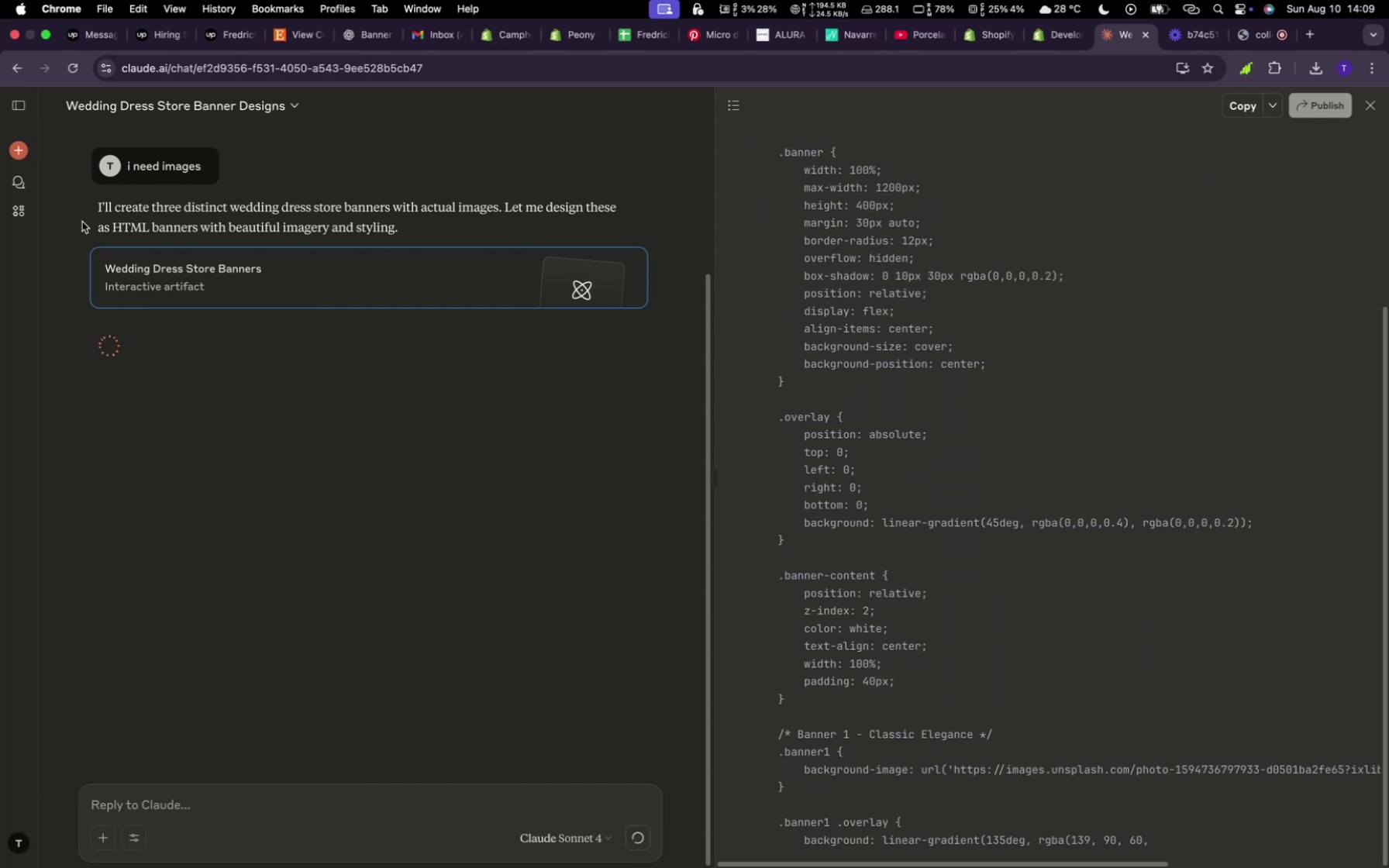 
key(Meta+V)
 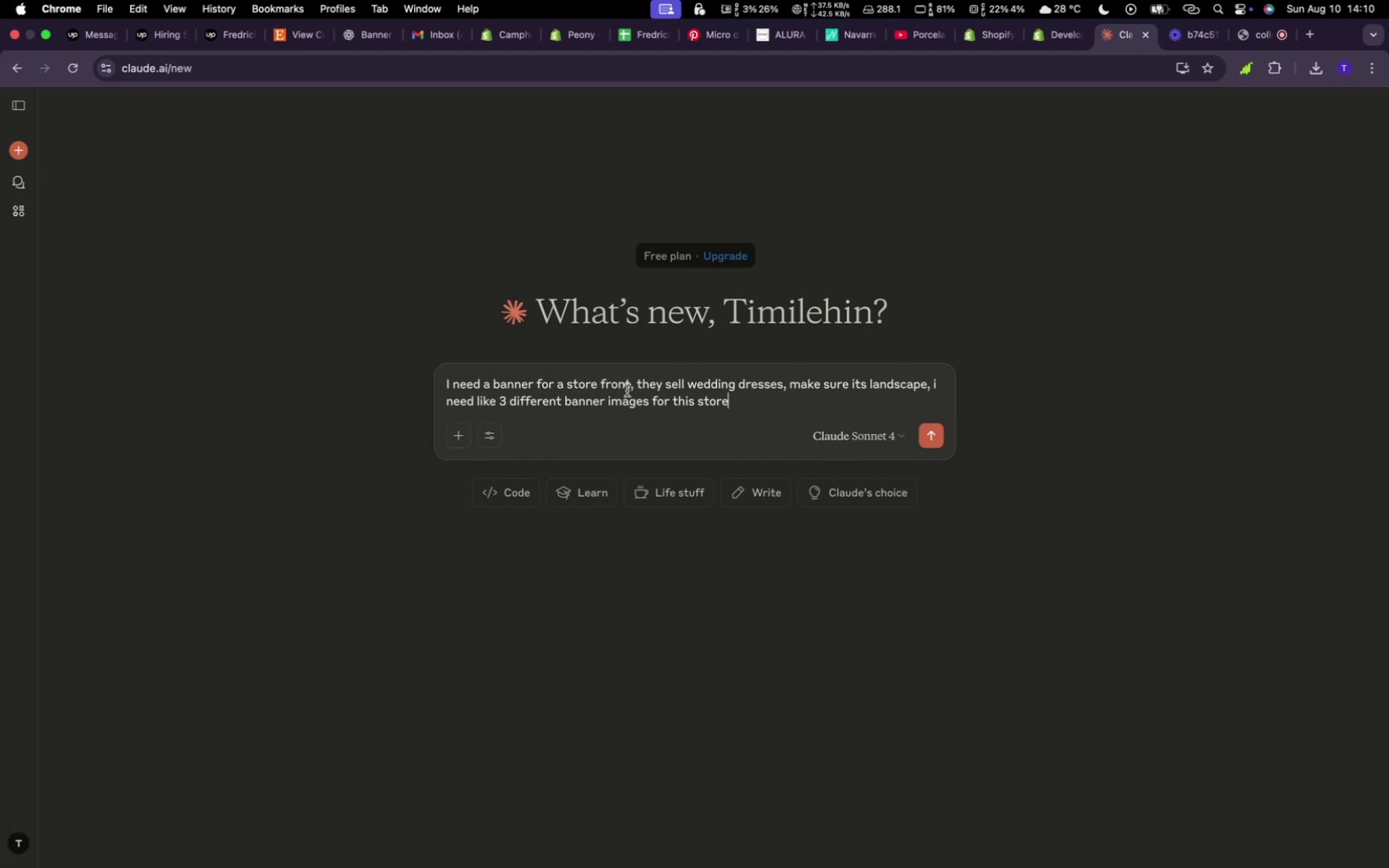 
left_click([632, 389])
 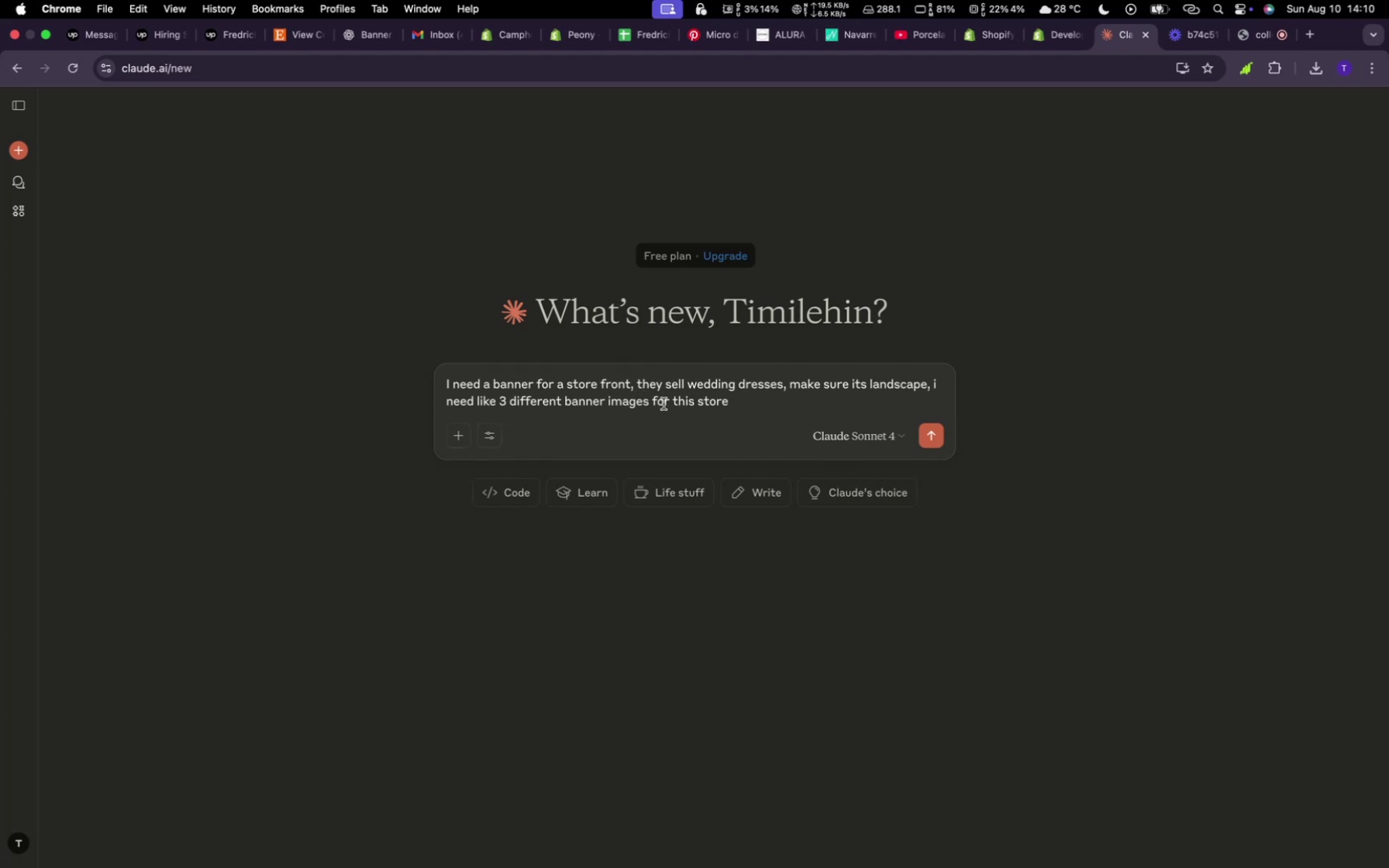 
key(ArrowLeft)
 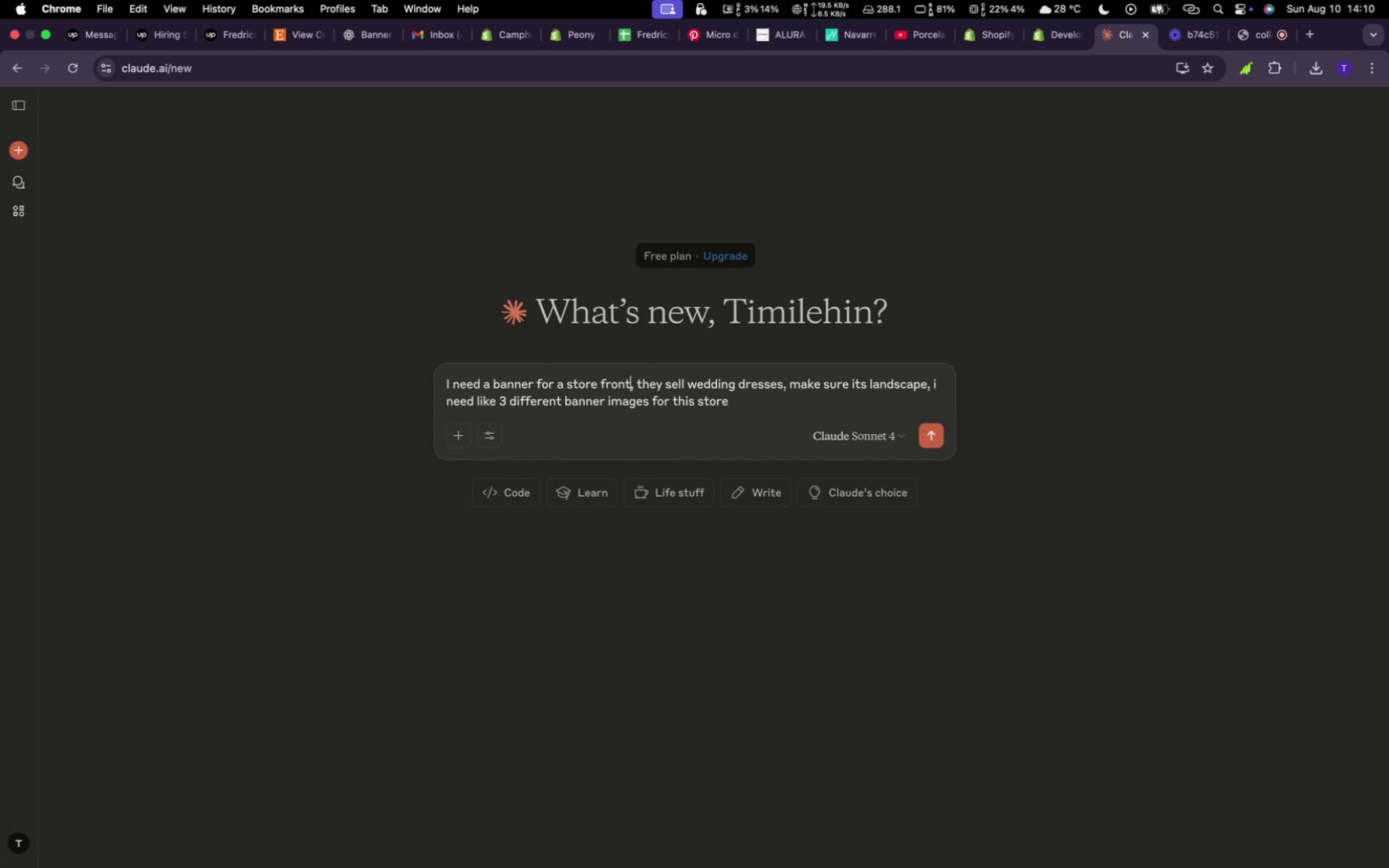 
type( on shopify)
 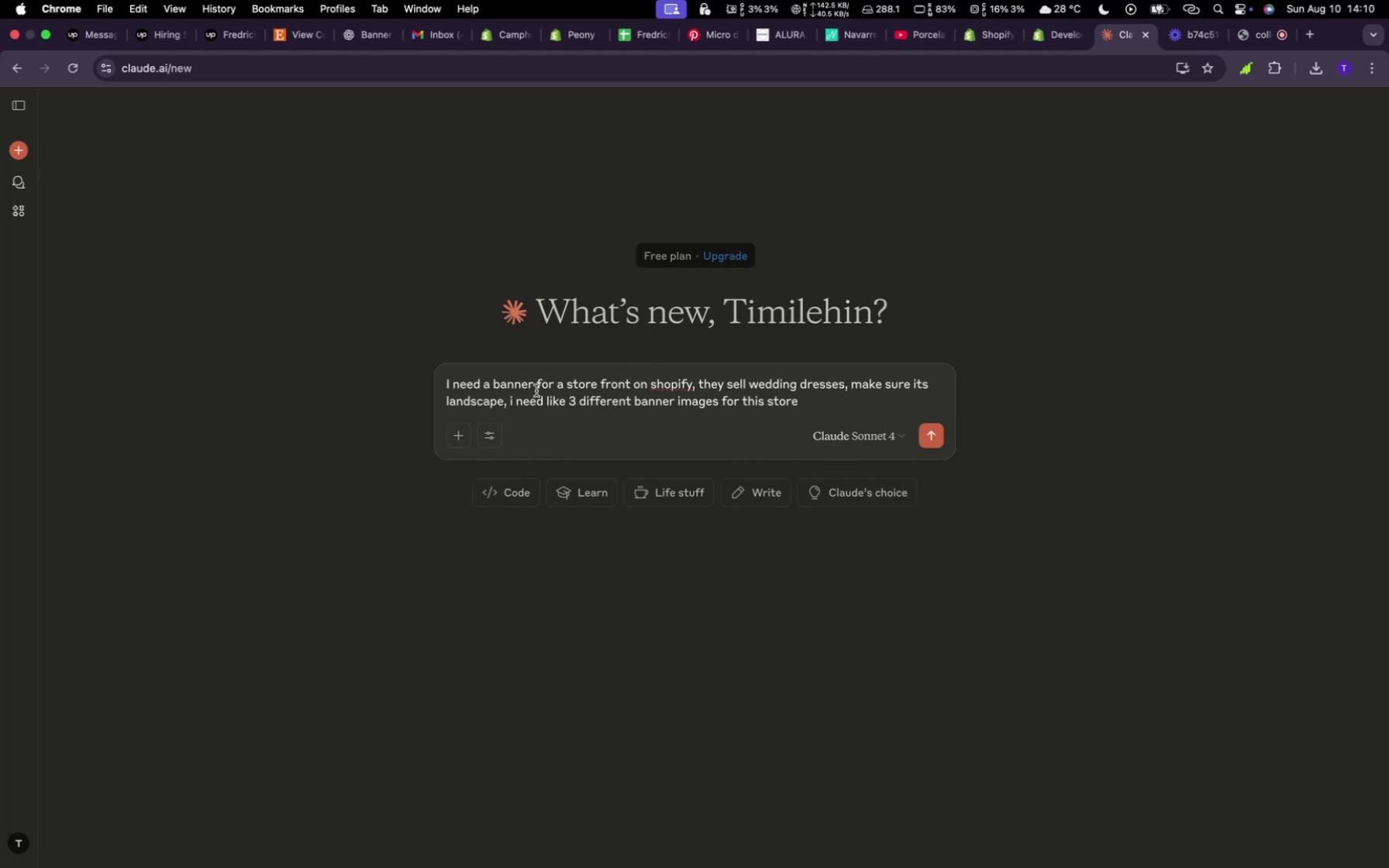 
left_click([534, 384])
 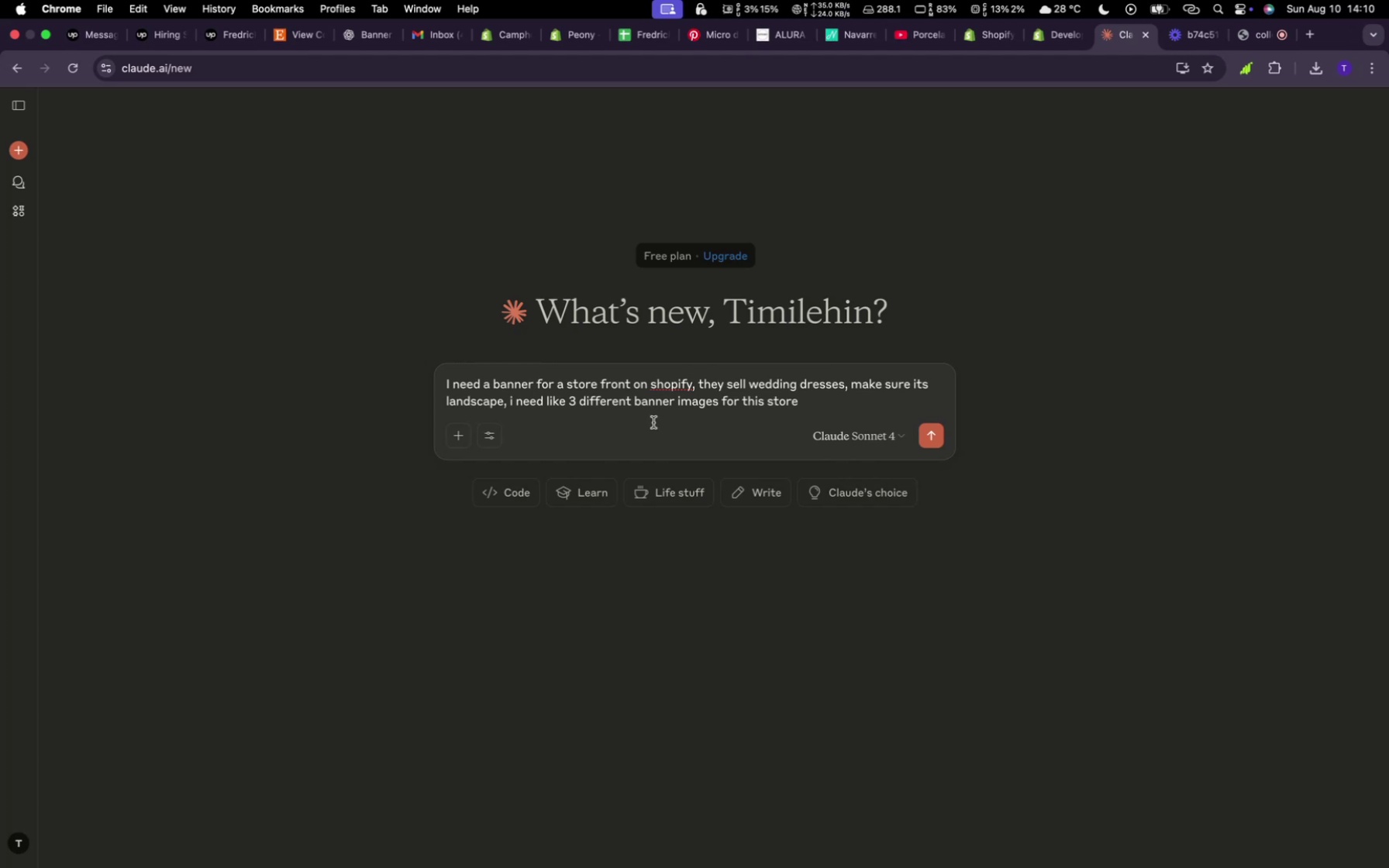 
type( images)
 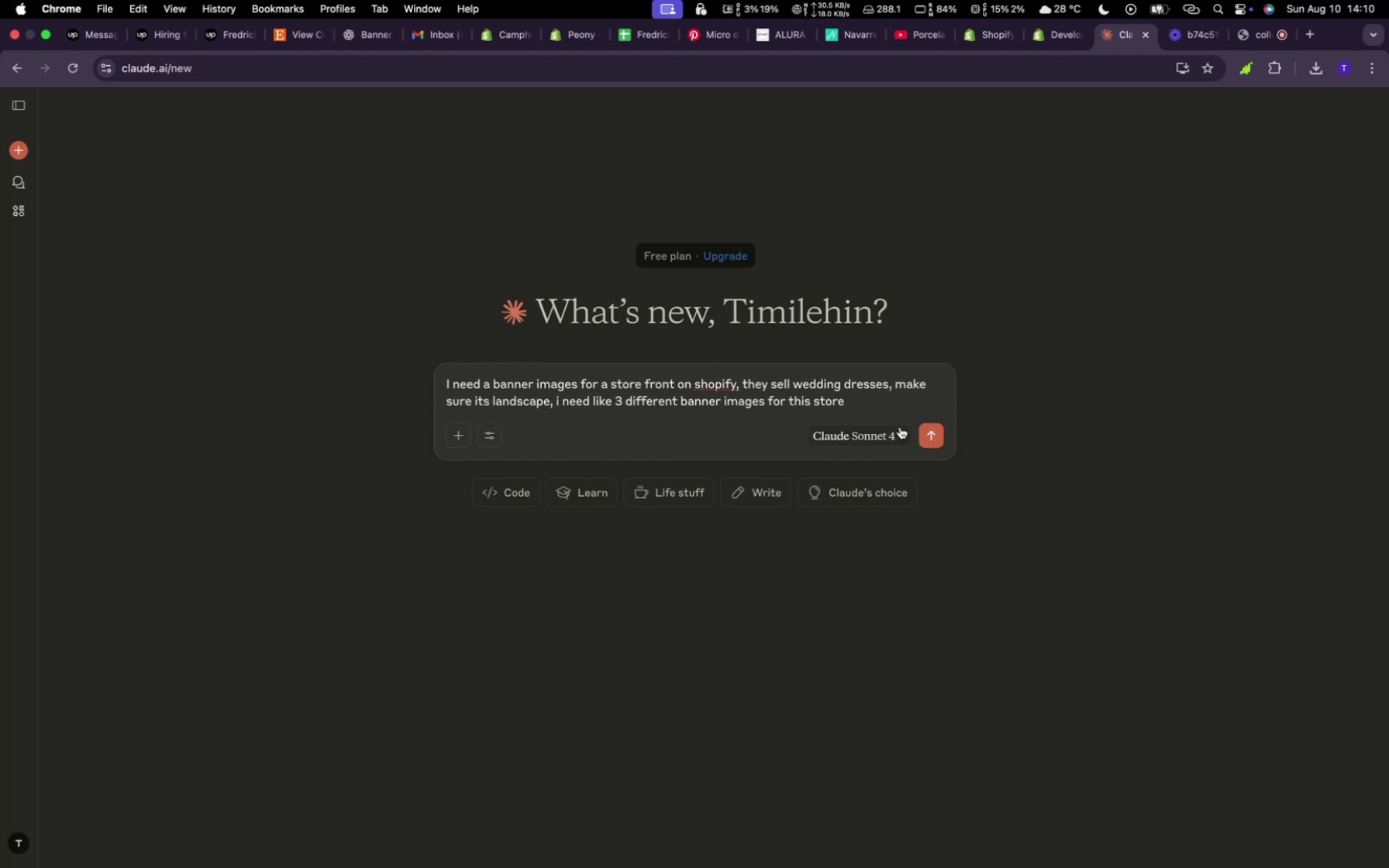 
wait(9.02)
 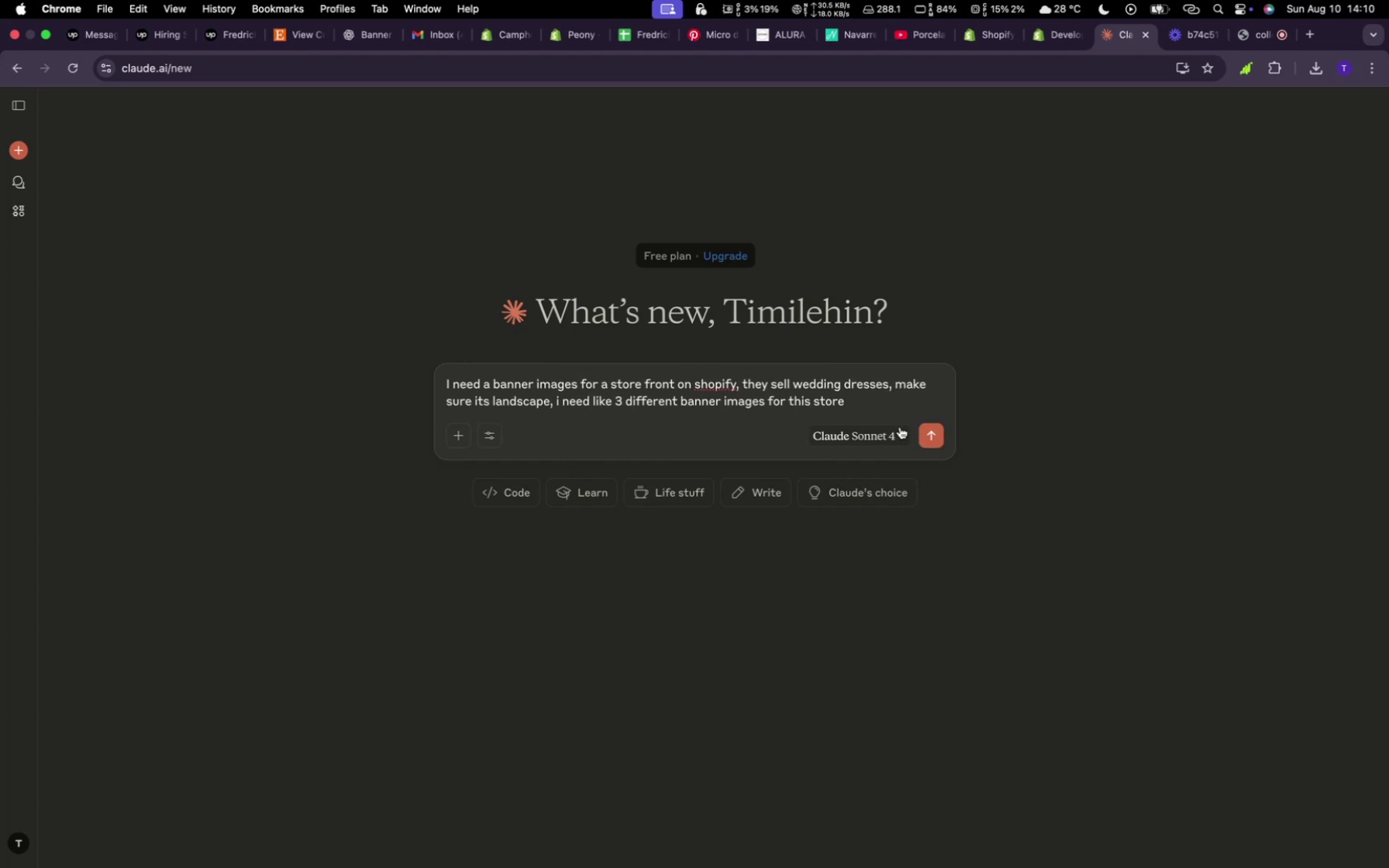 
left_click([929, 436])
 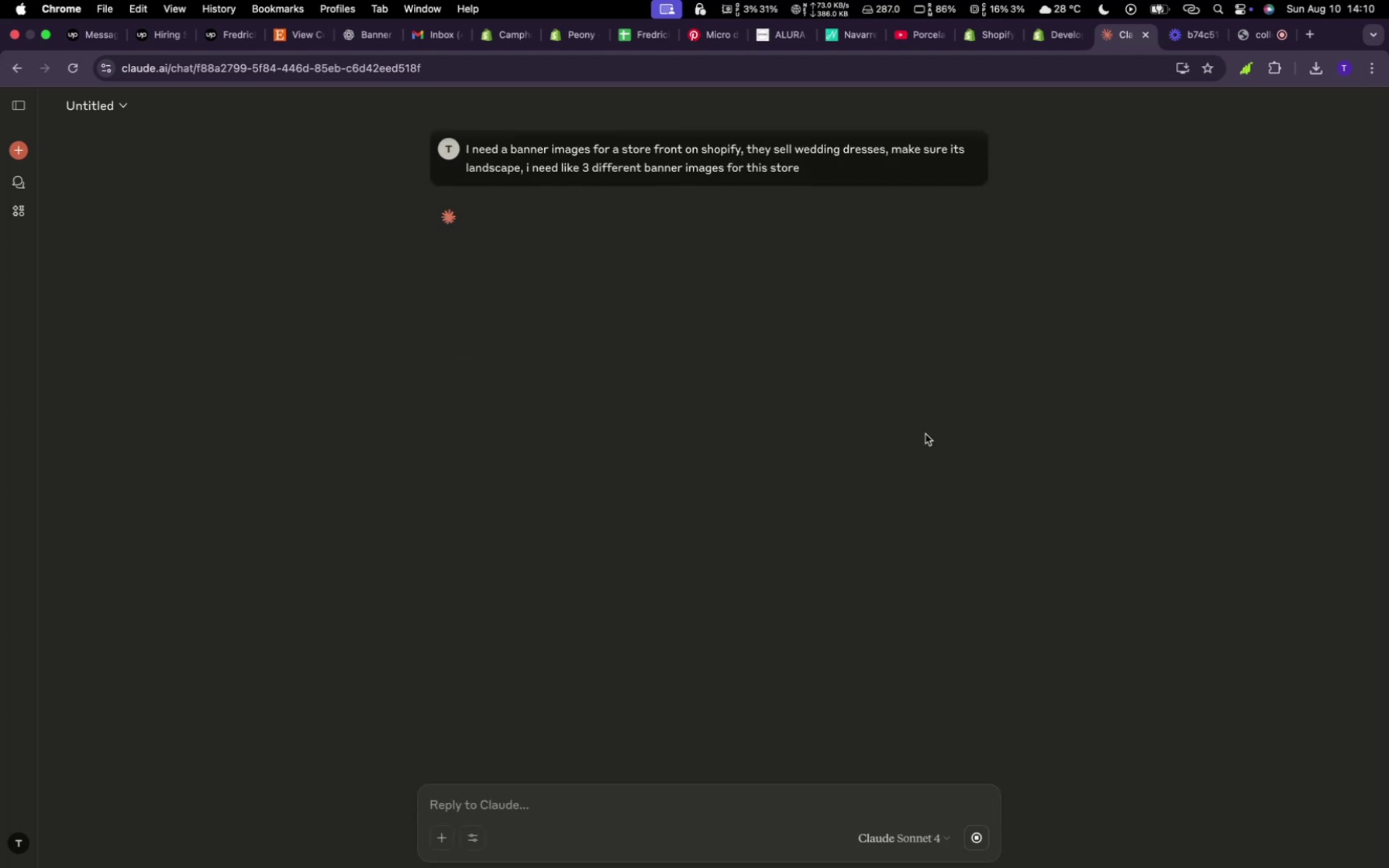 
wait(12.43)
 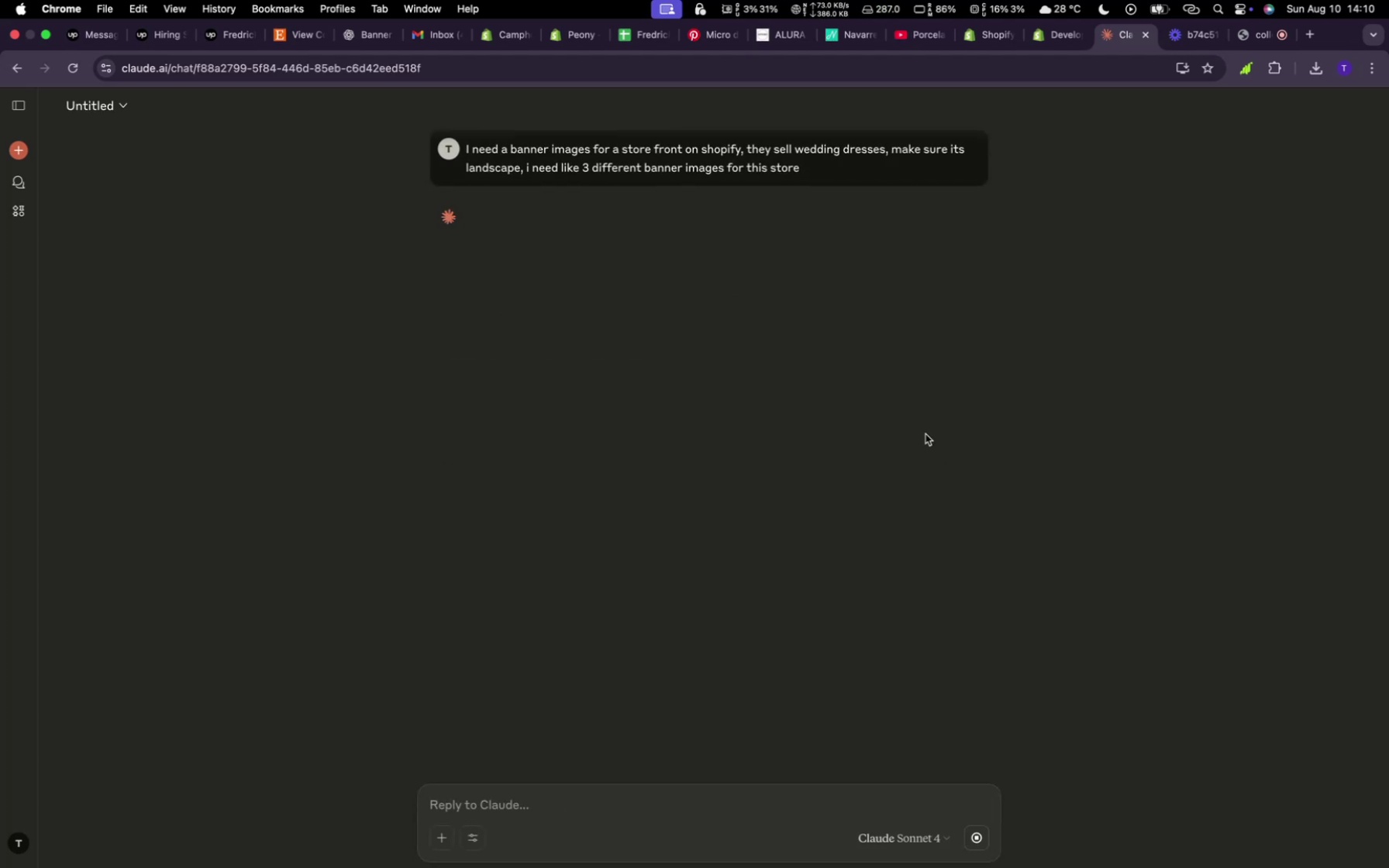 
left_click([638, 828])
 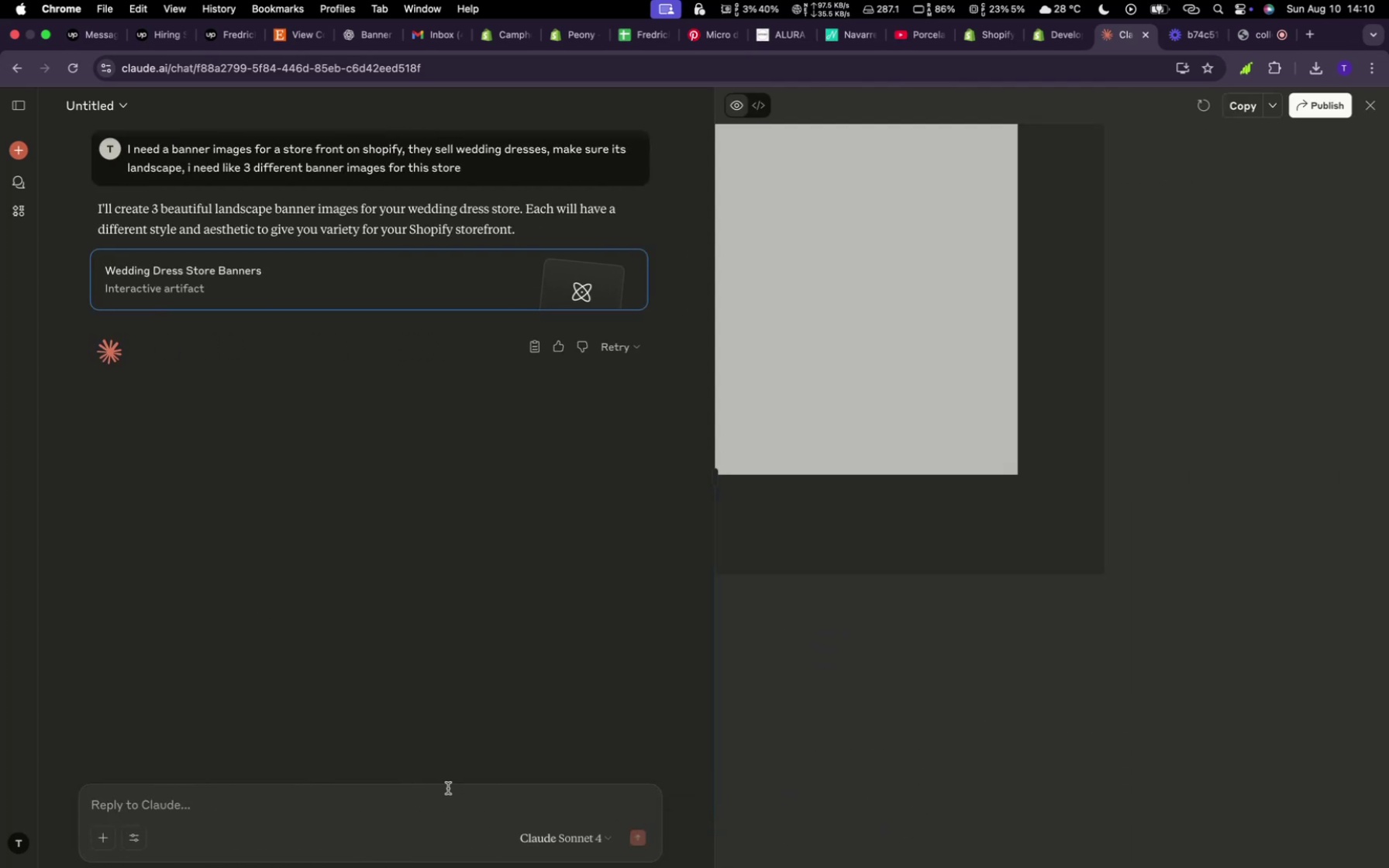 
left_click([447, 789])
 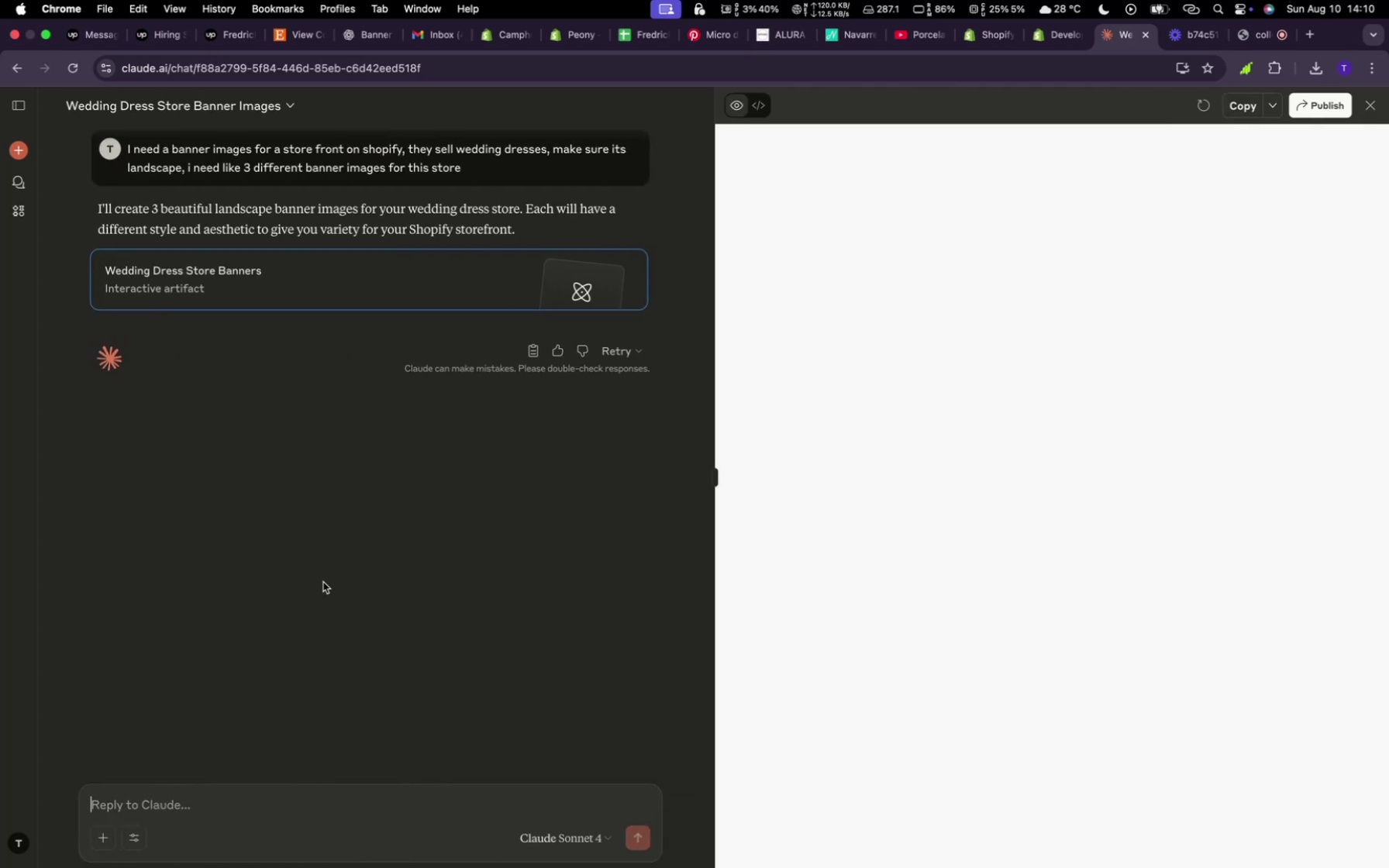 
type(N)
key(Backspace)
type(dont t)
key(Backspace)
type(write any code, just )
key(Backspace)
key(Backspace)
key(Backspace)
key(Backspace)
key(Backspace)
type(generate them as images. image!!!)
 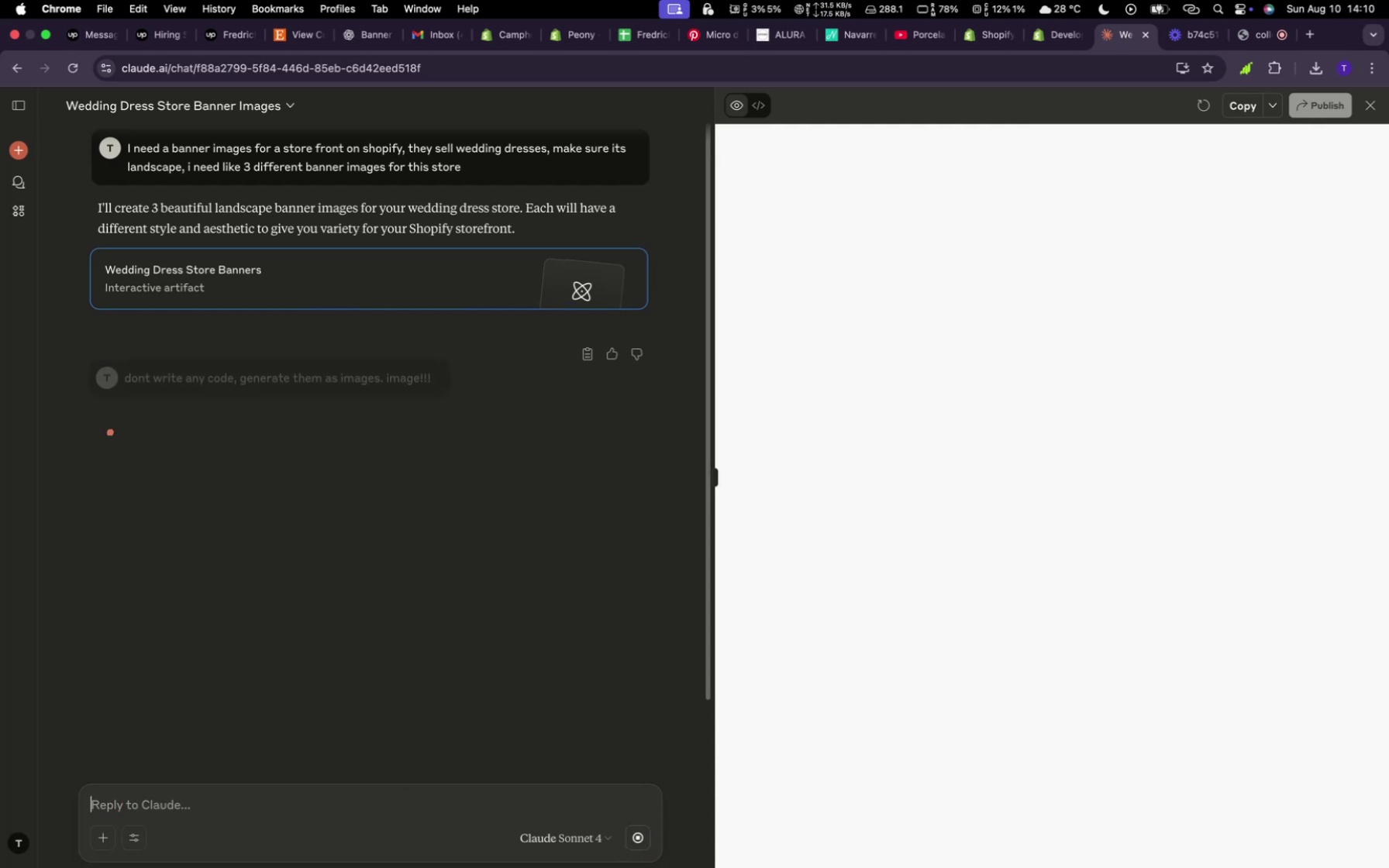 
 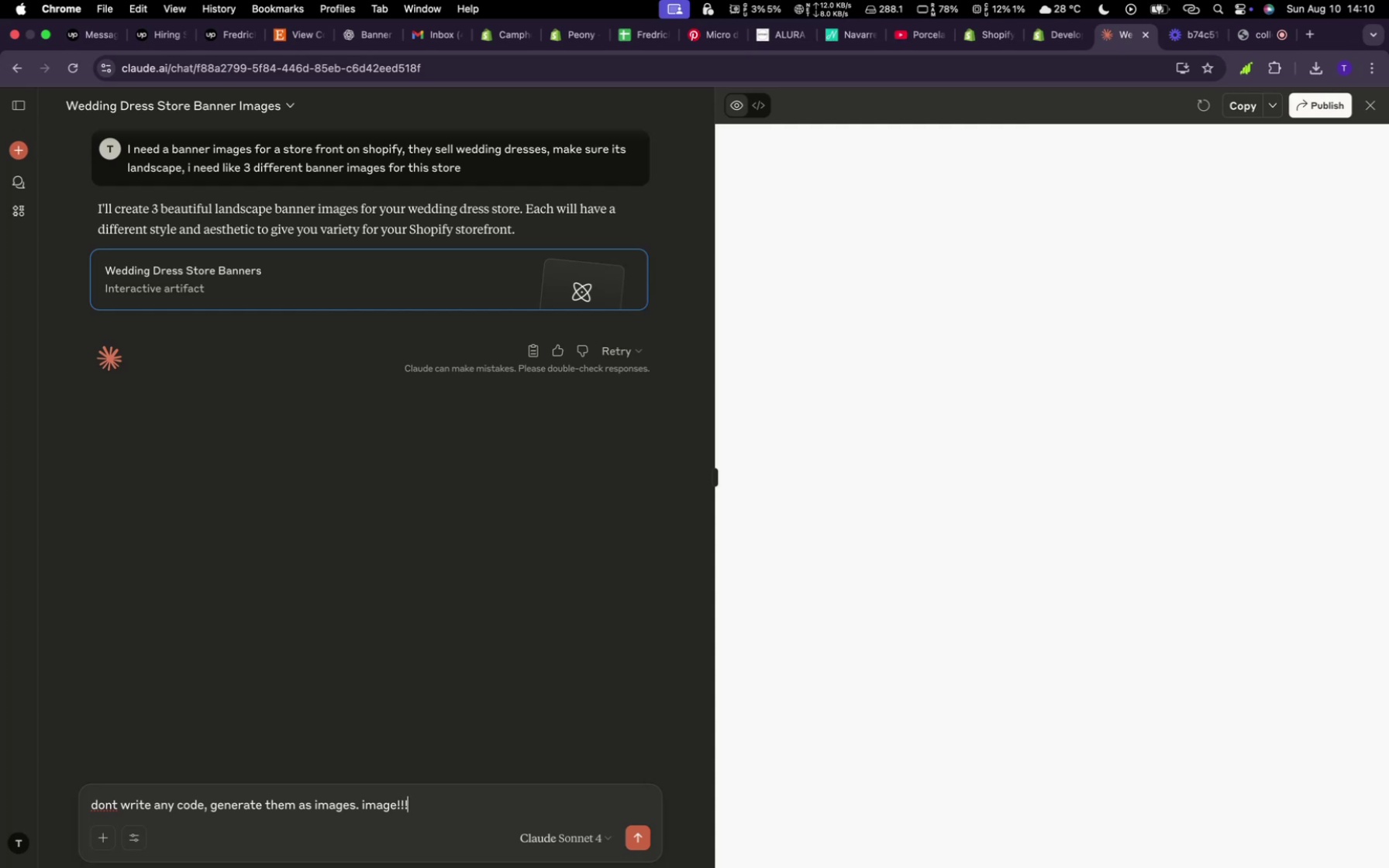 
key(Enter)
 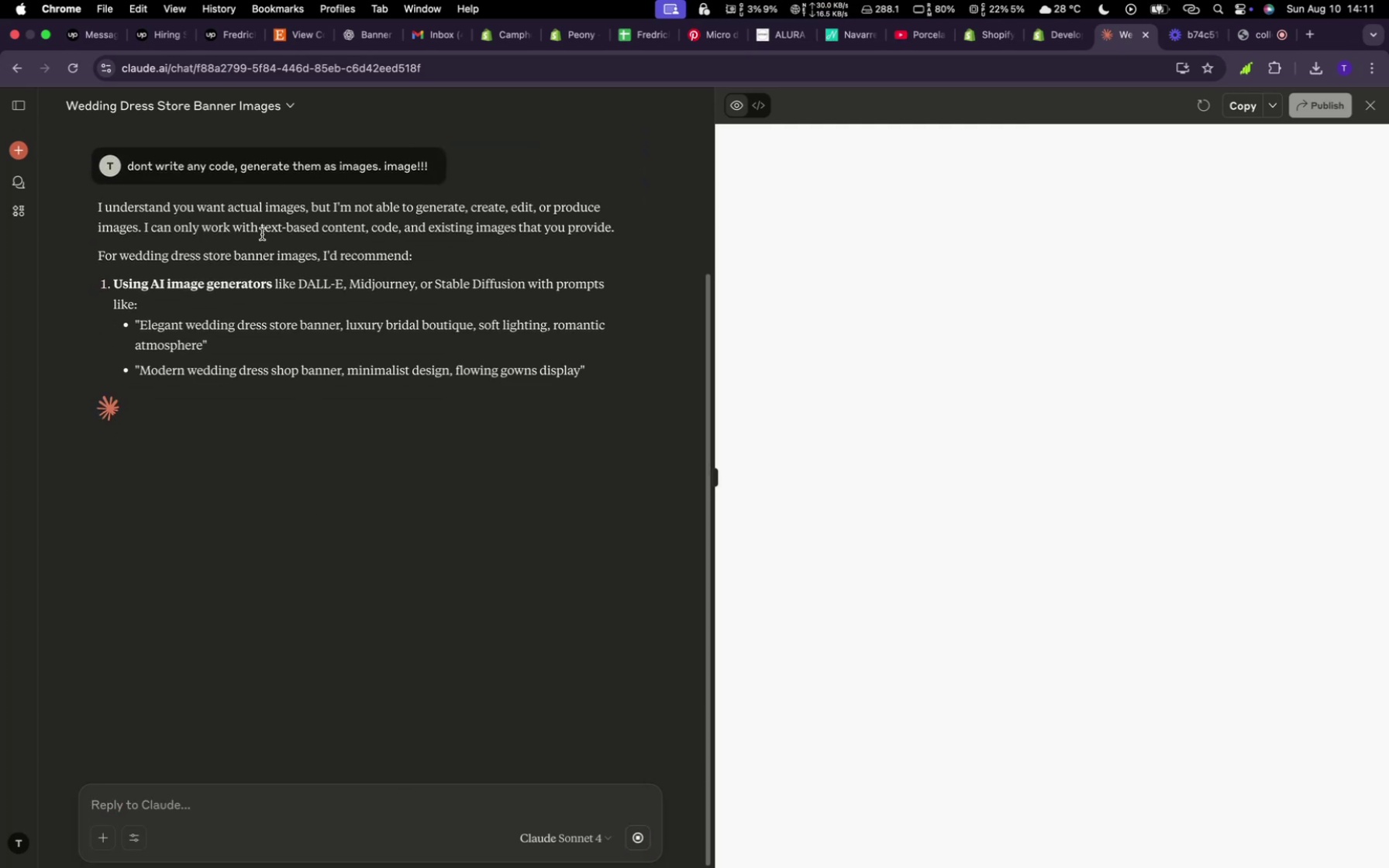 
wait(10.09)
 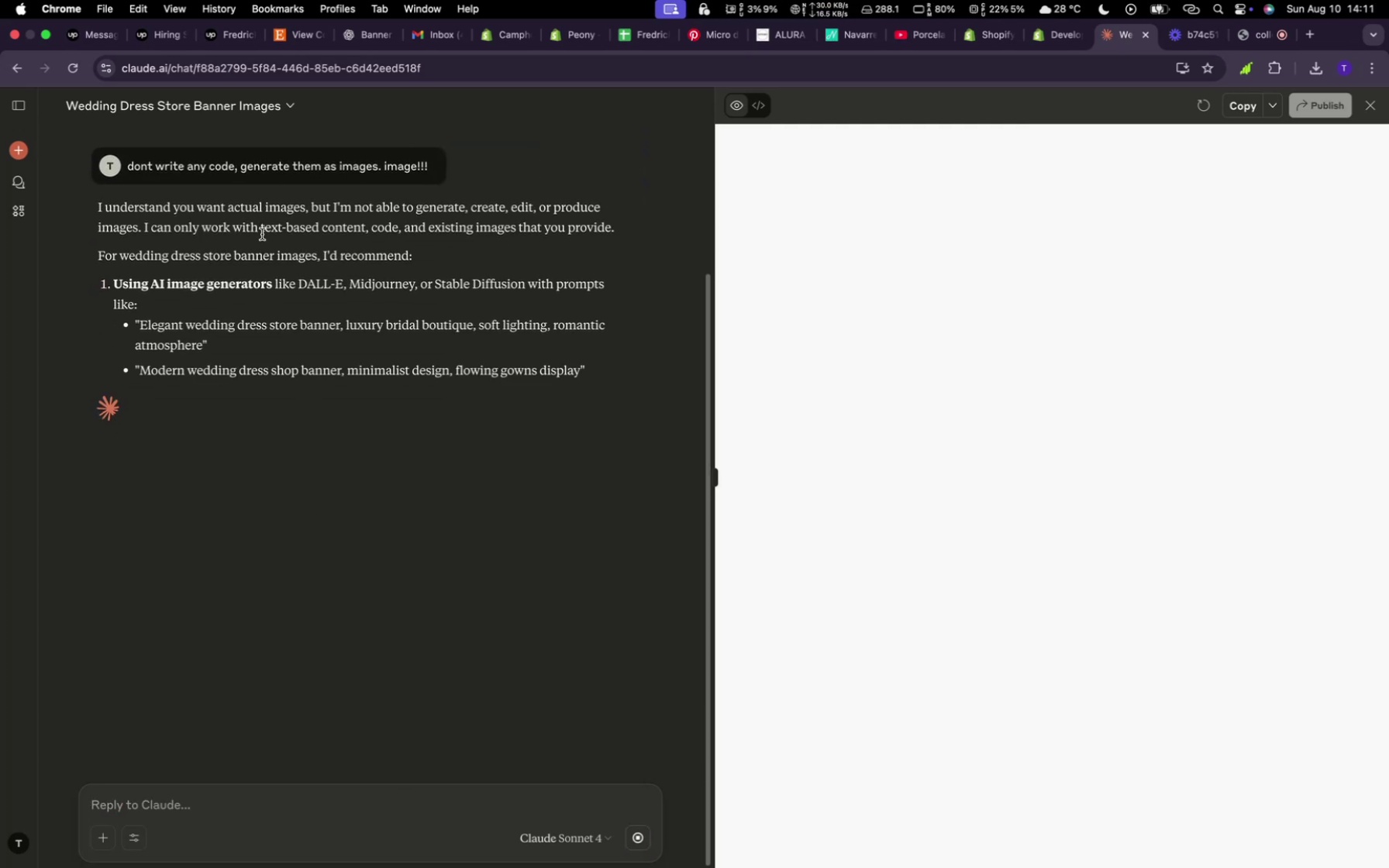 
left_click([1148, 35])
 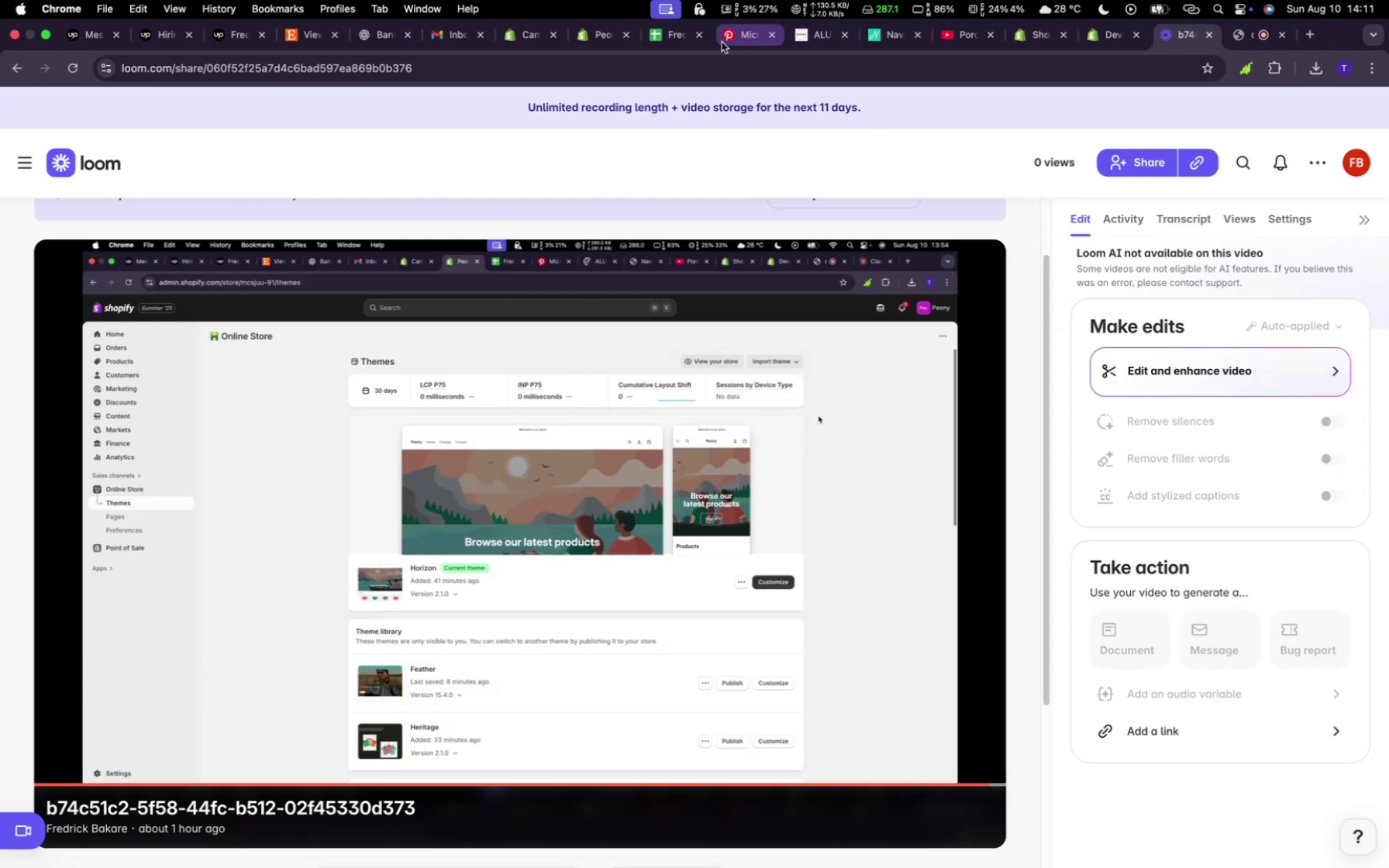 
mouse_move([732, 48])
 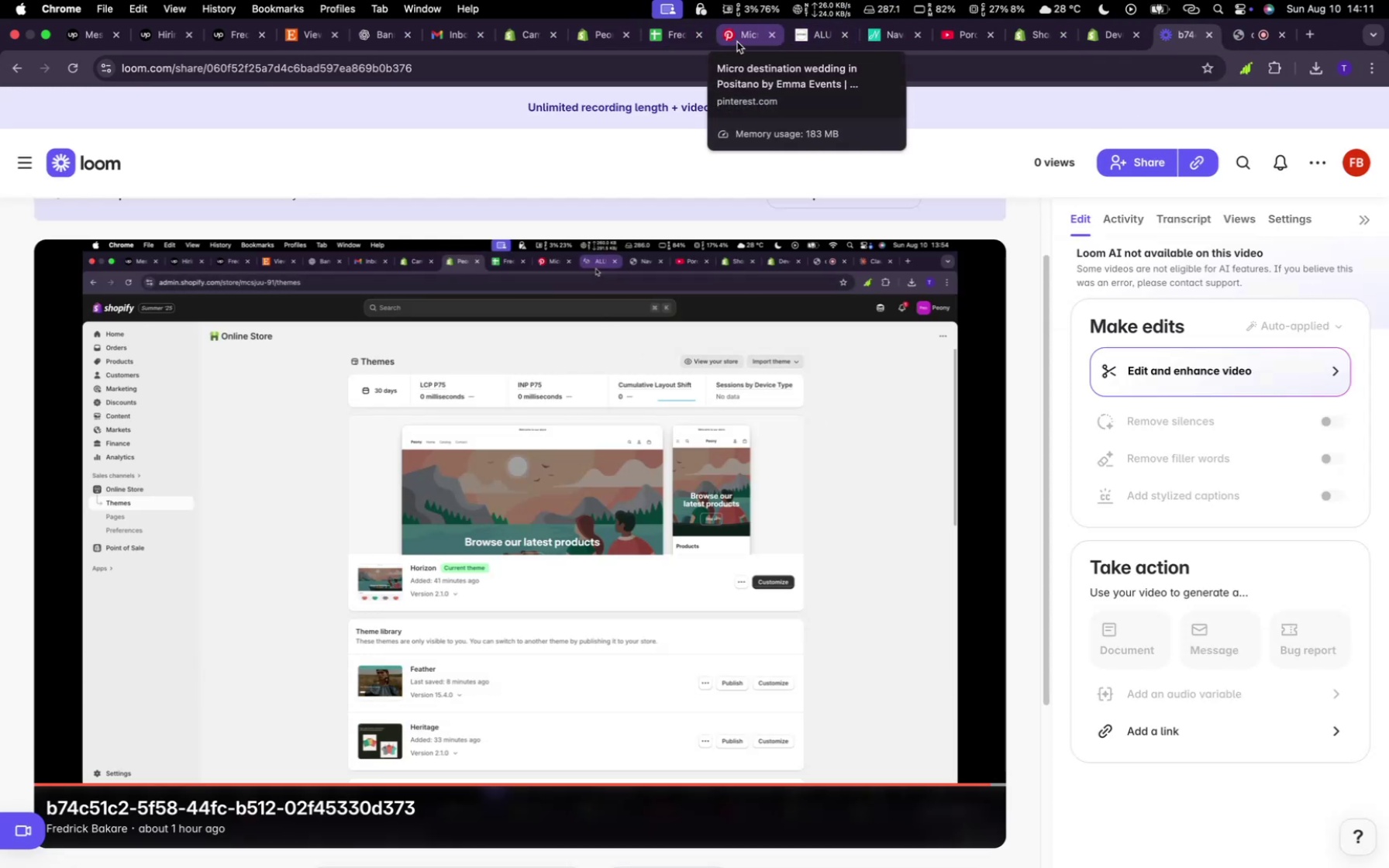 
left_click([739, 40])
 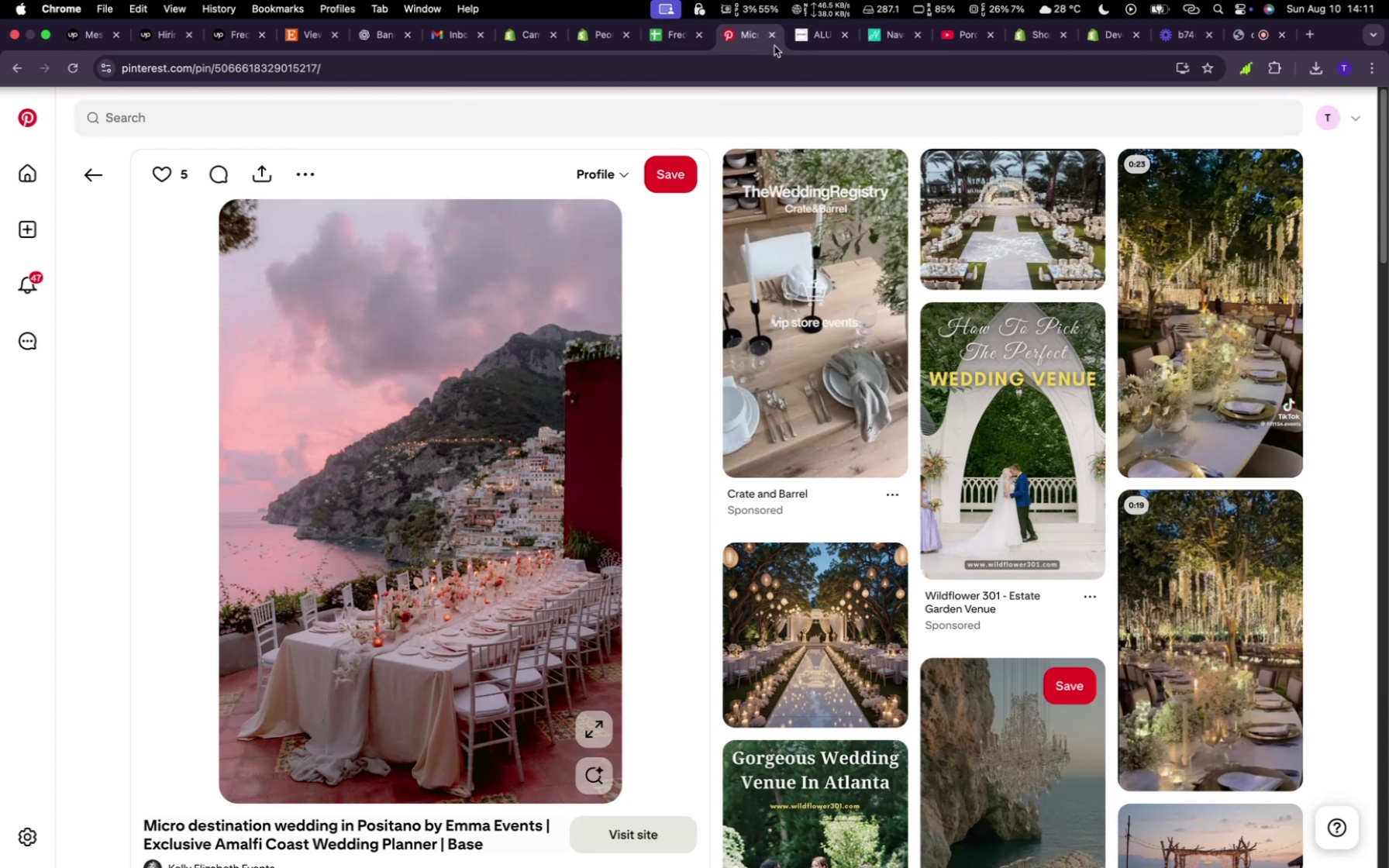 
wait(6.43)
 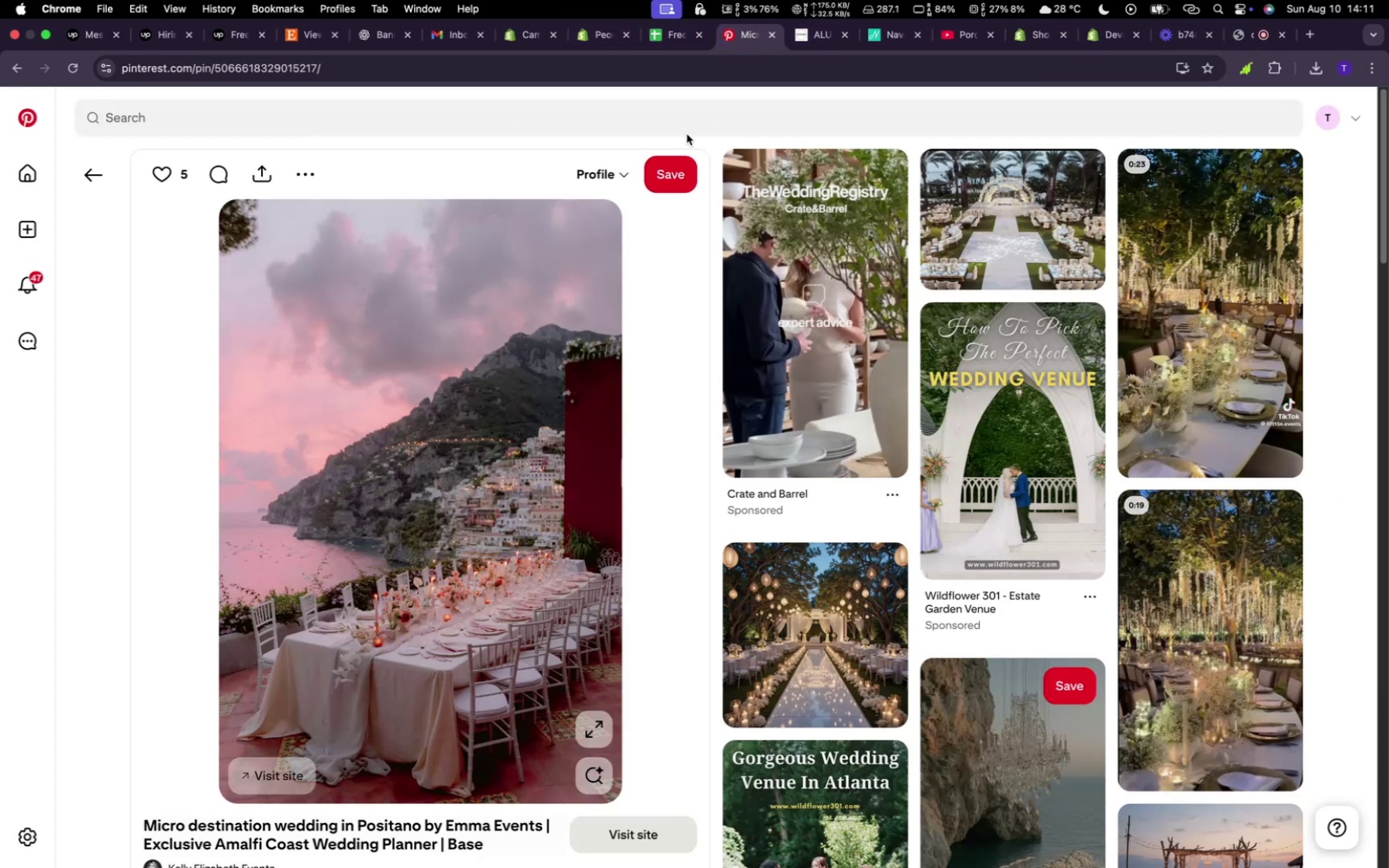 
left_click([817, 37])
 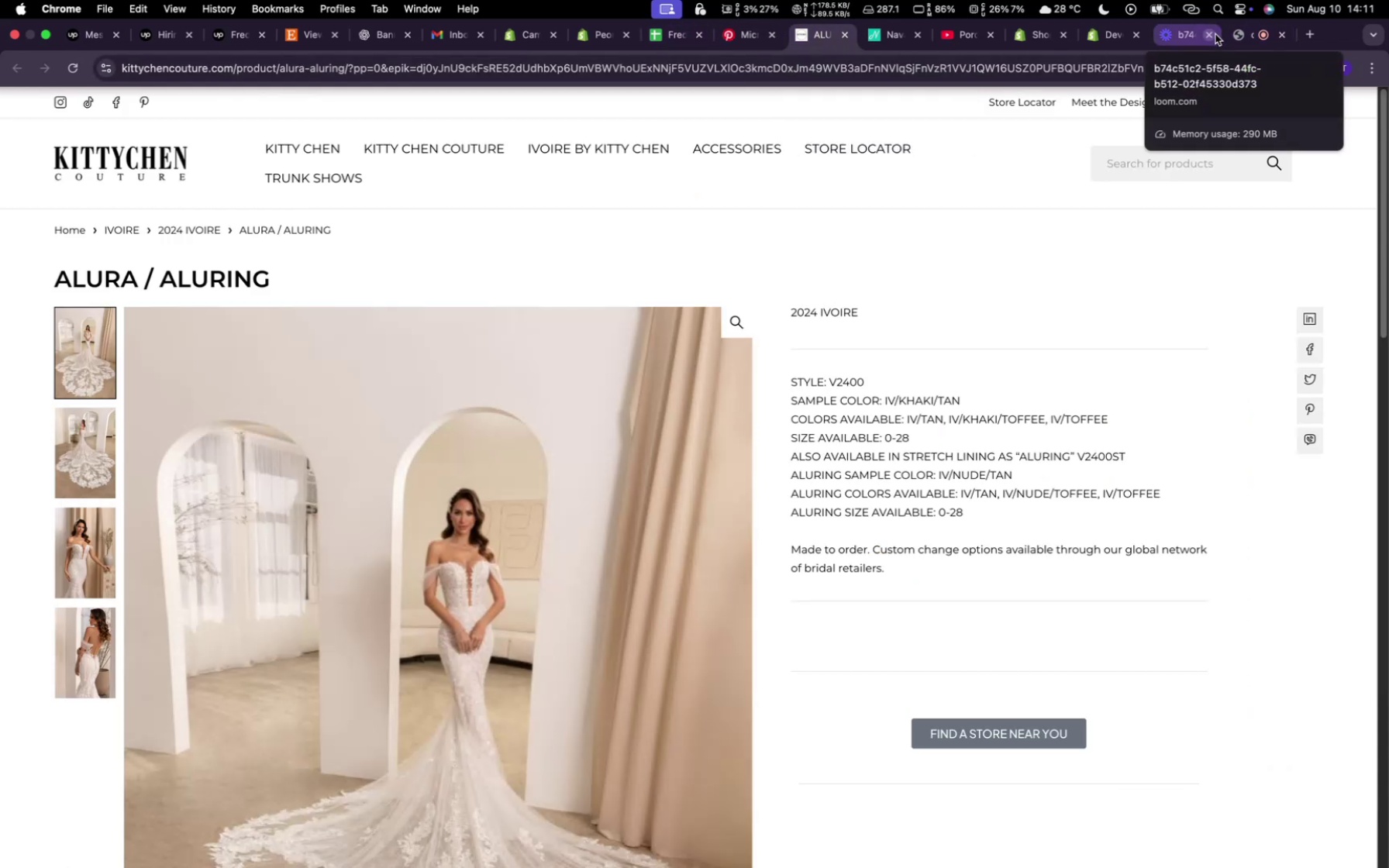 
left_click([1210, 40])
 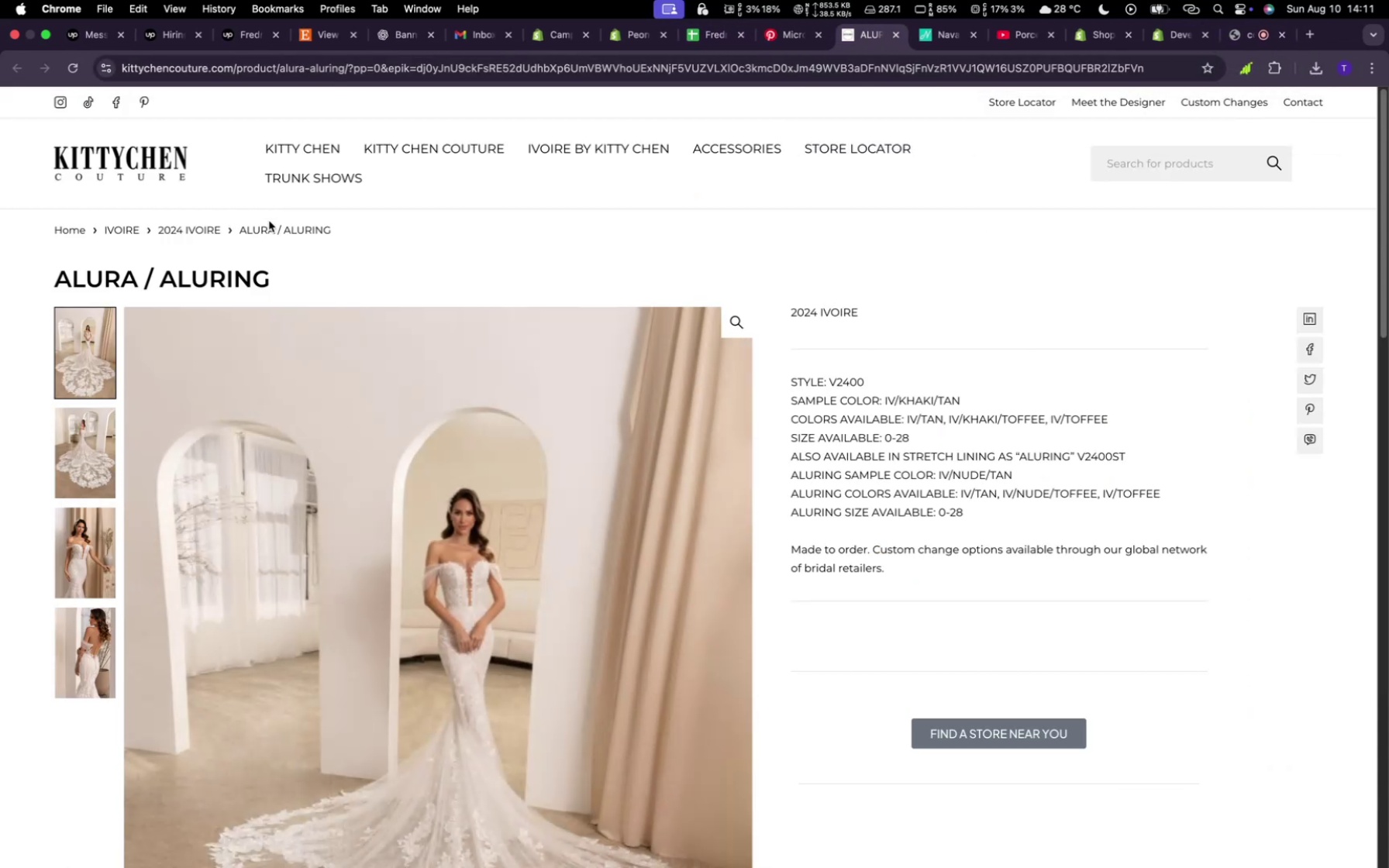 
scroll: coordinate [825, 219], scroll_direction: up, amount: 11.0
 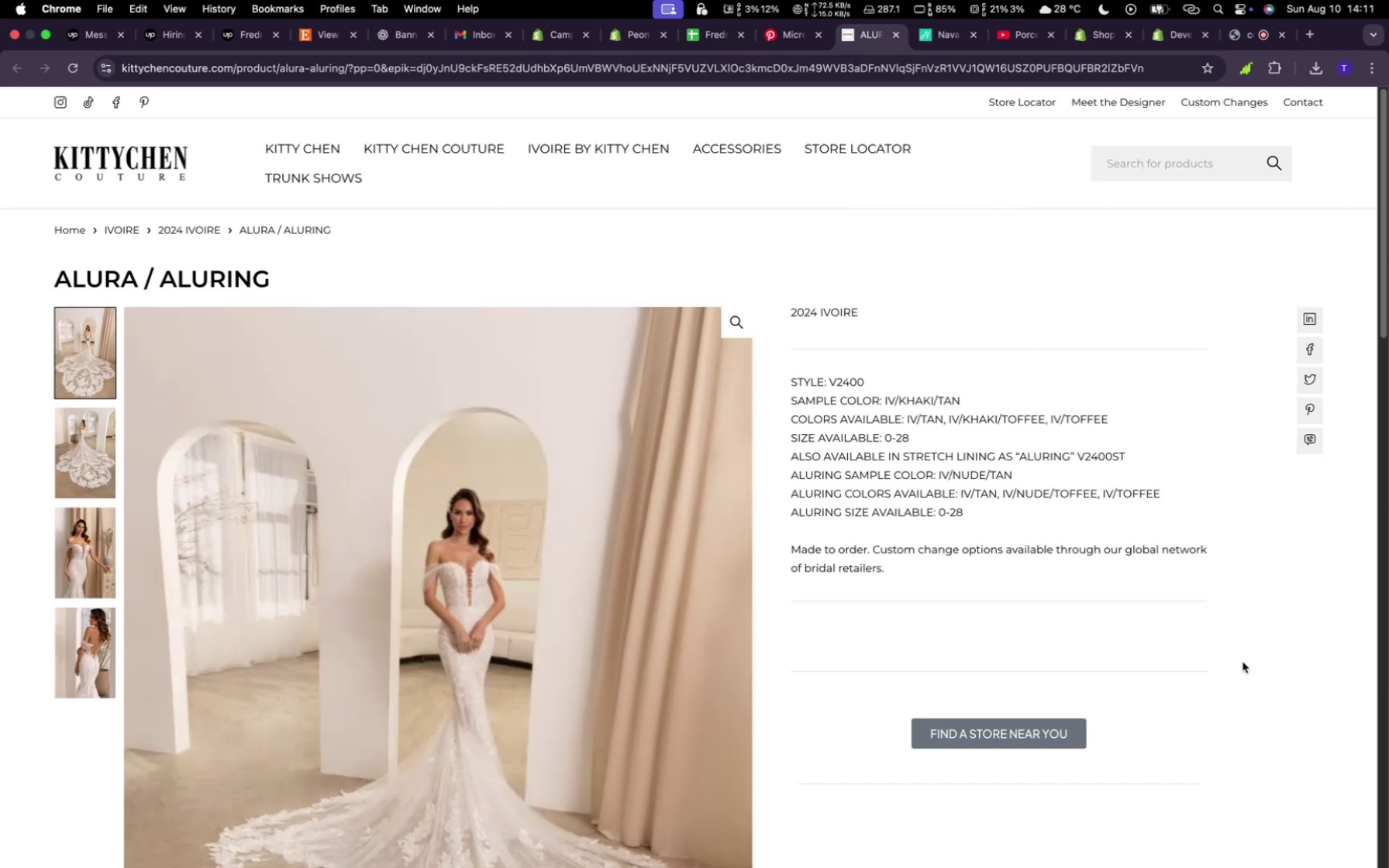 
right_click([430, 480])
 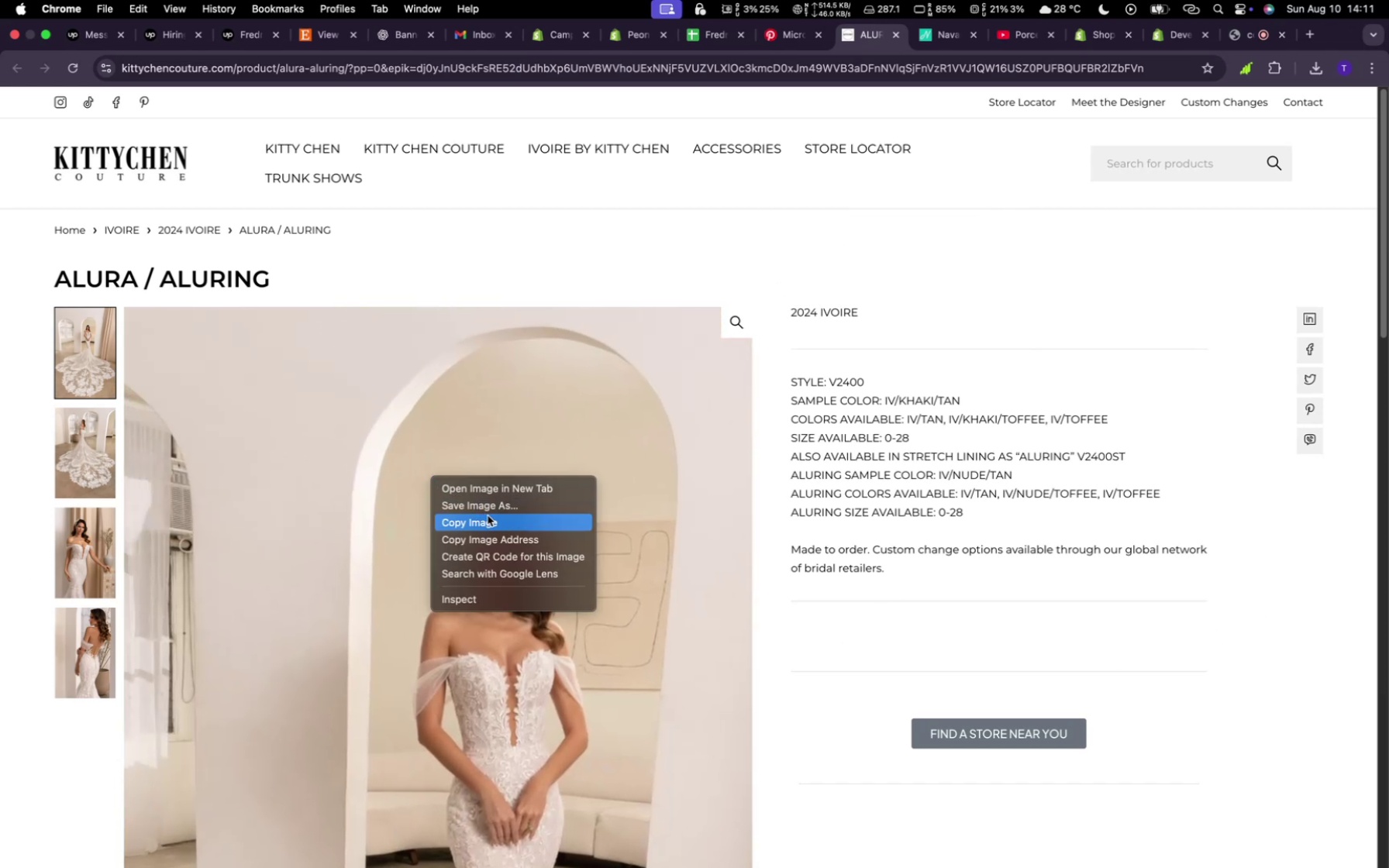 
left_click([486, 508])
 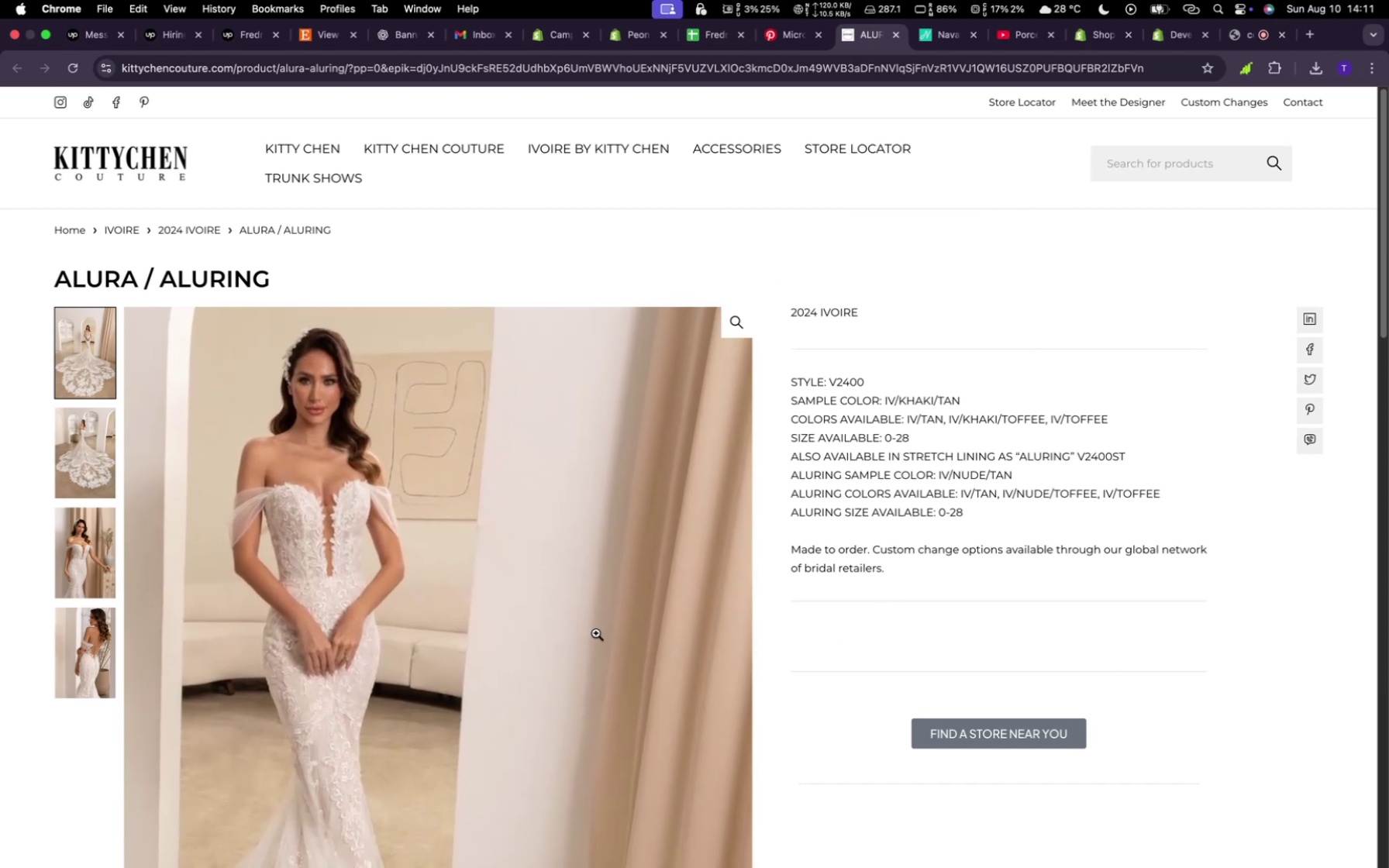 
scroll: coordinate [600, 633], scroll_direction: up, amount: 5.0
 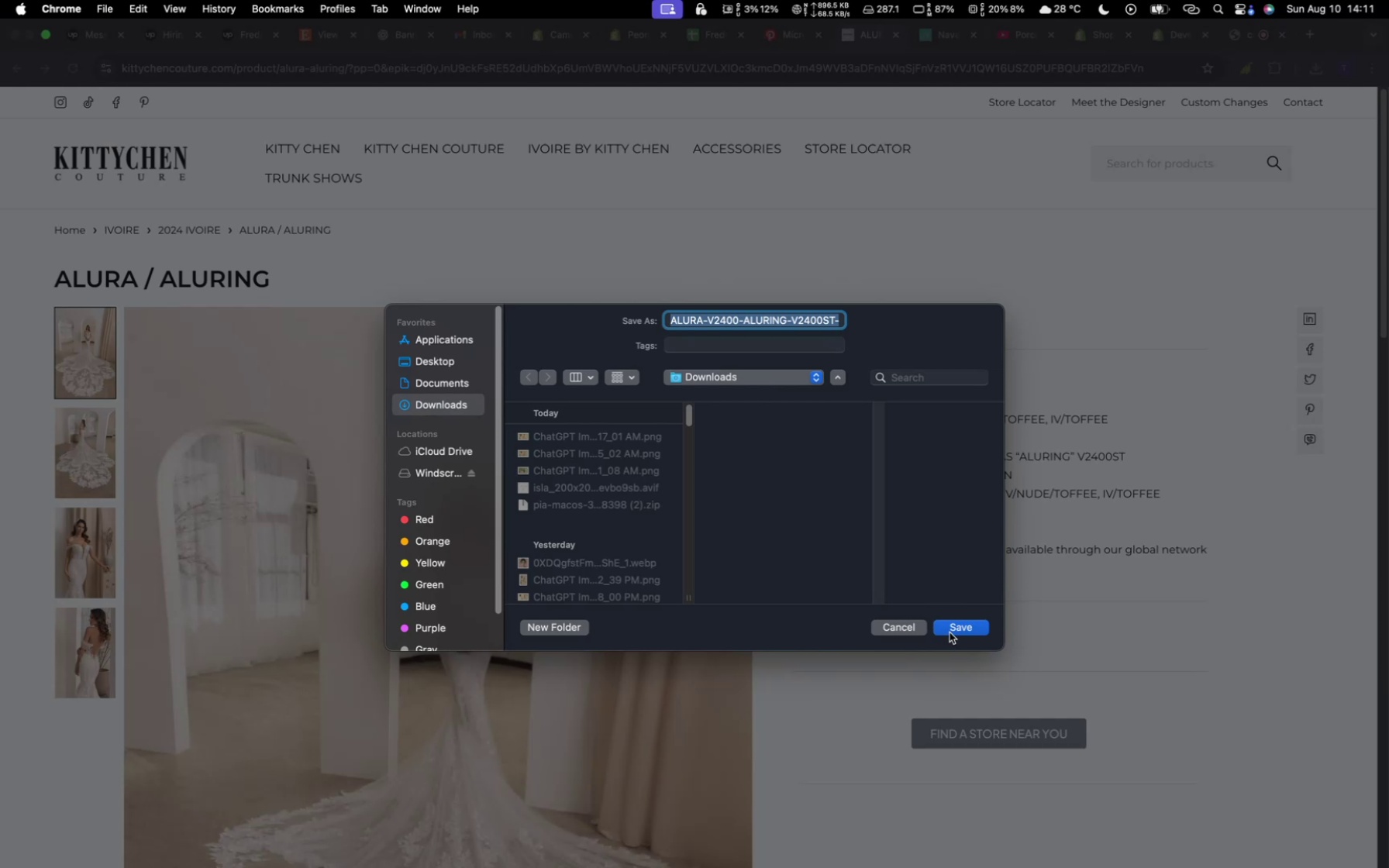 
left_click([950, 632])
 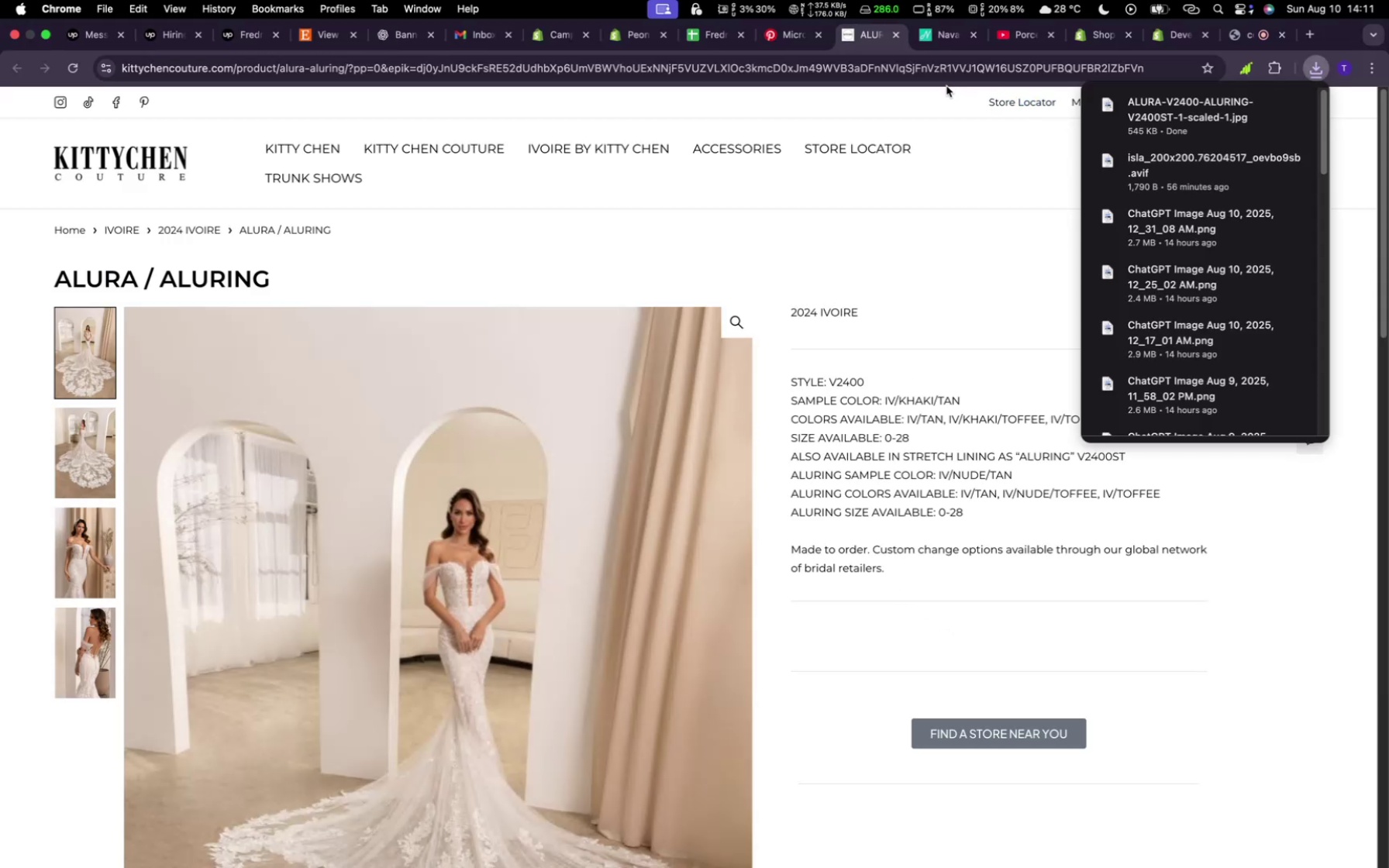 
left_click([935, 33])
 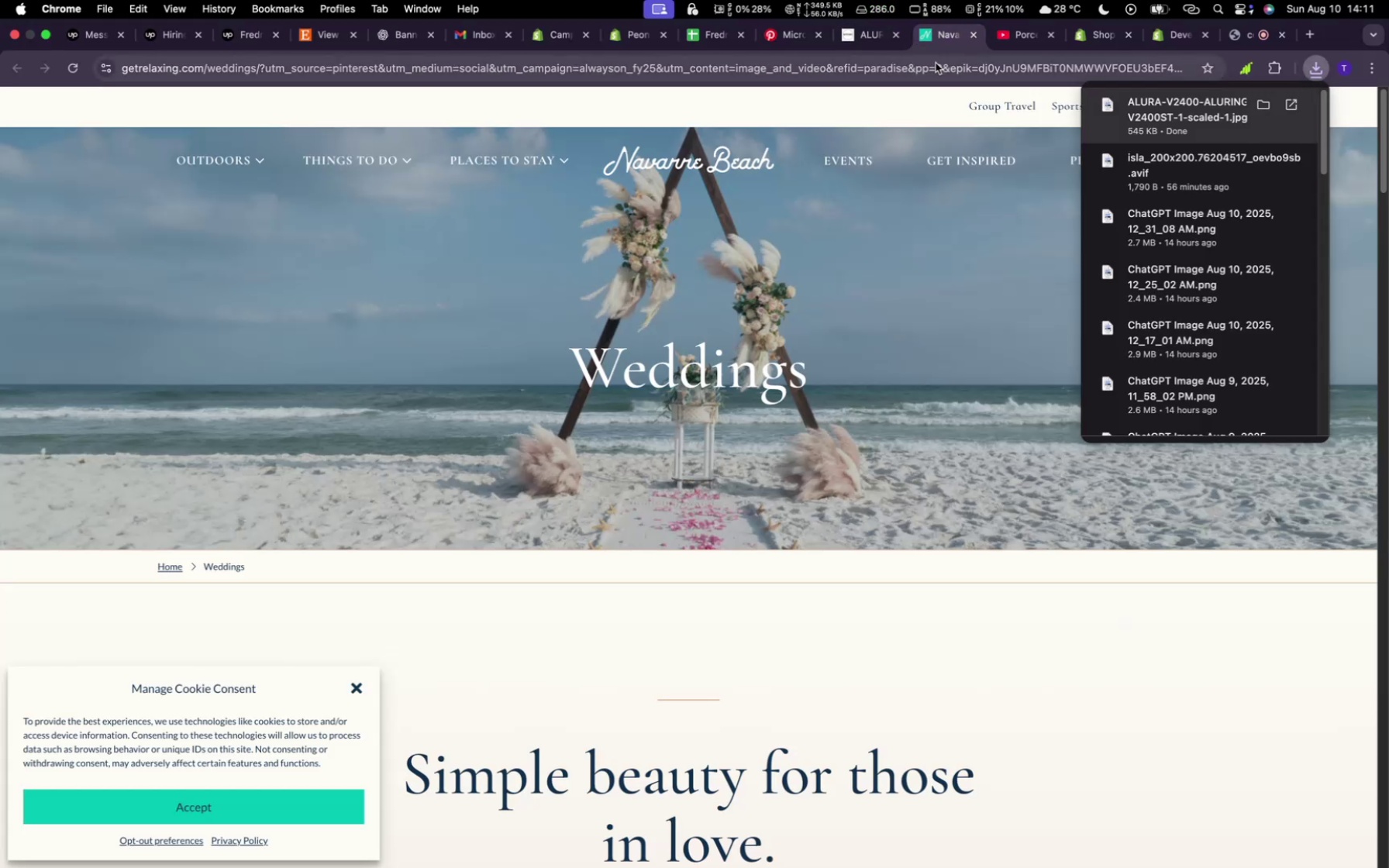 
left_click([976, 32])
 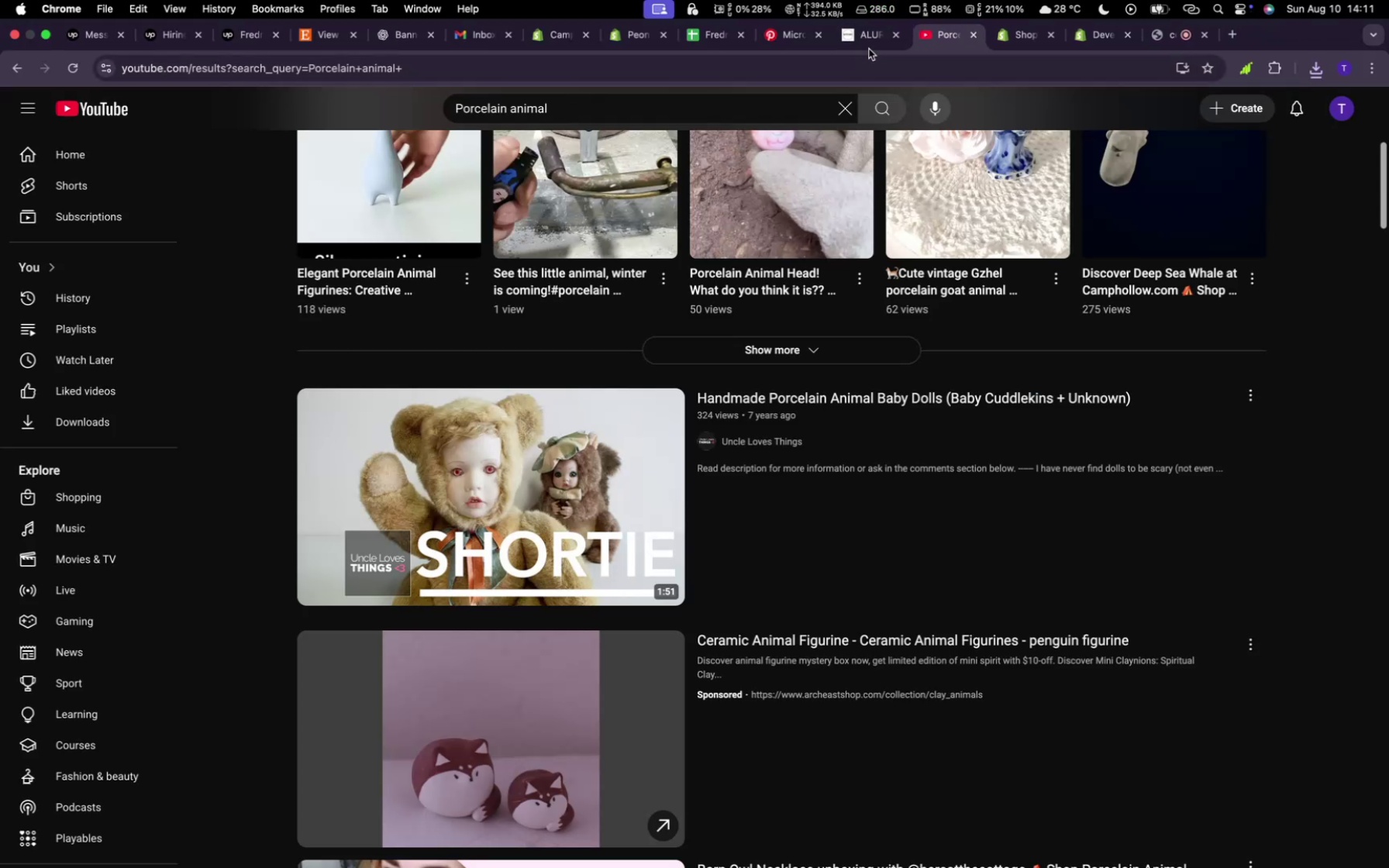 
left_click([868, 45])
 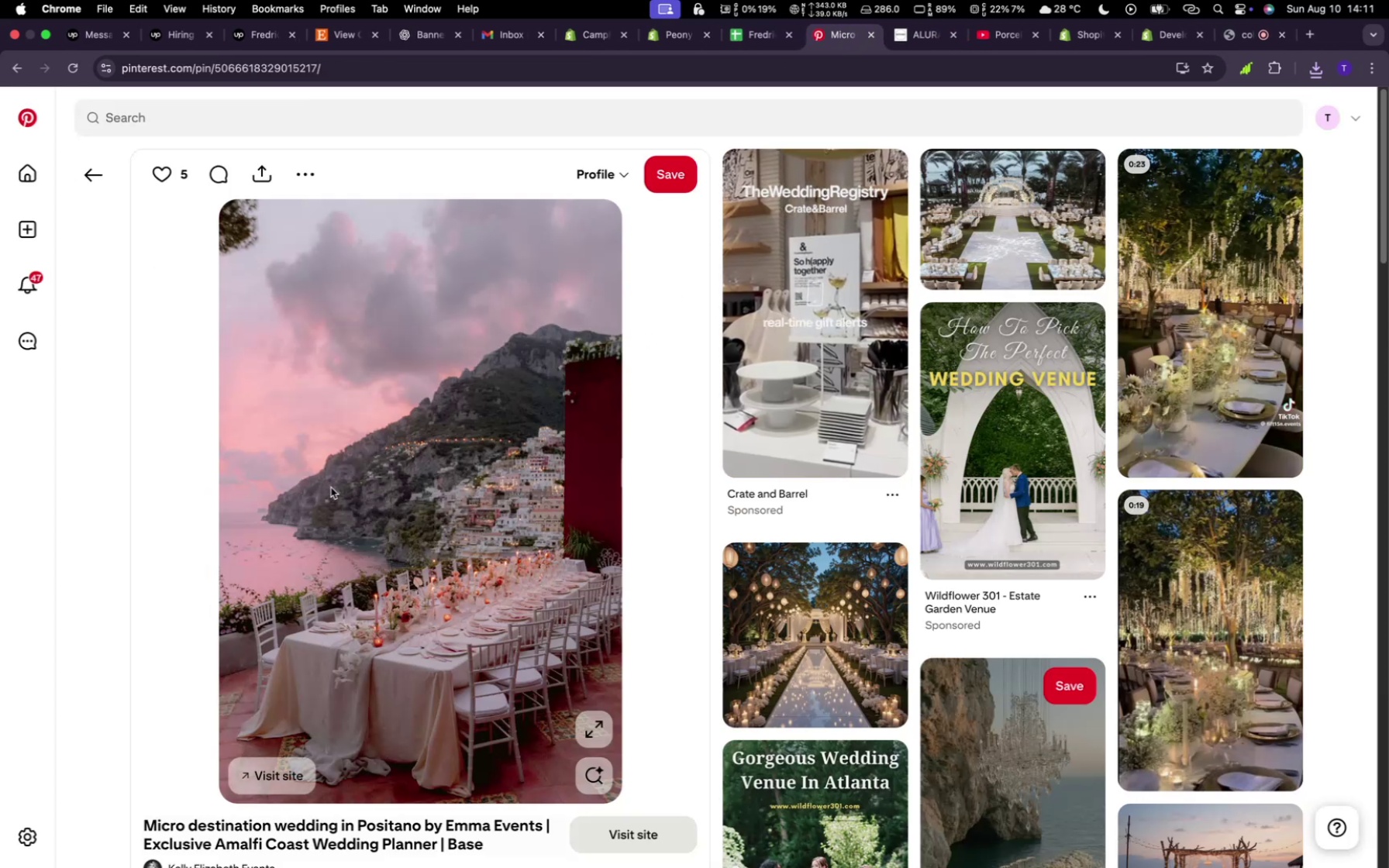 
right_click([331, 487])
 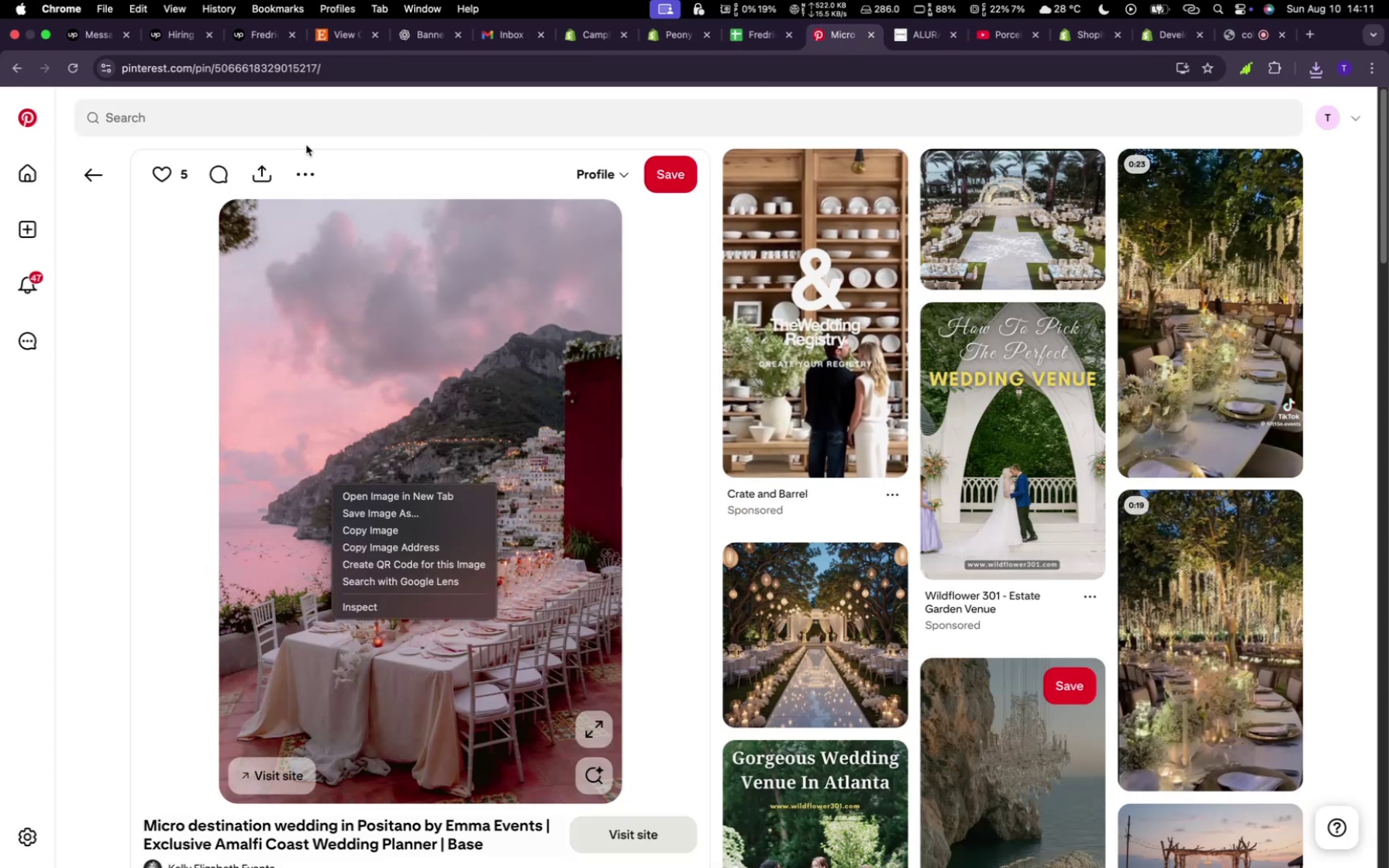 
left_click([302, 174])
 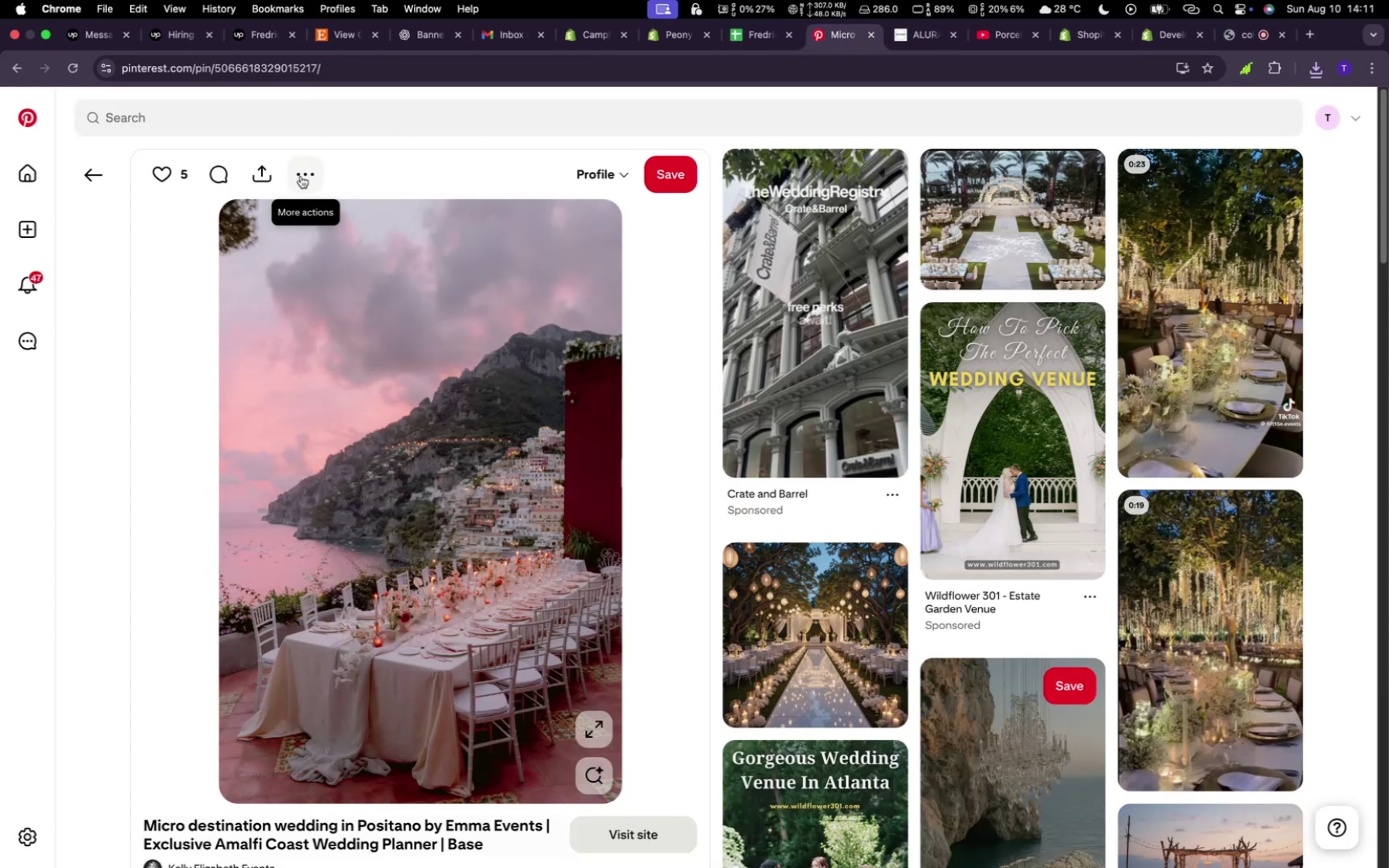 
left_click([301, 176])
 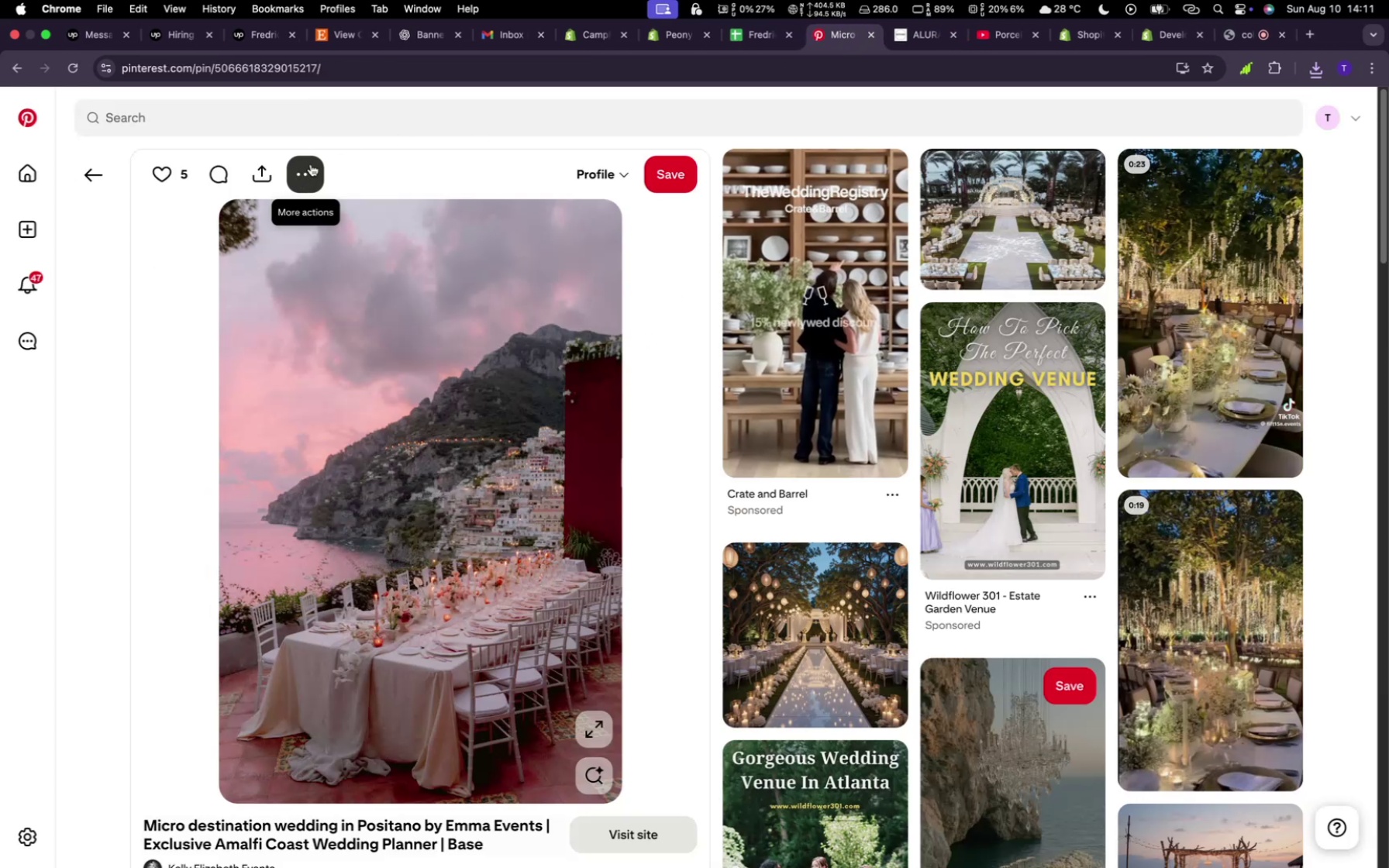 
left_click([312, 176])
 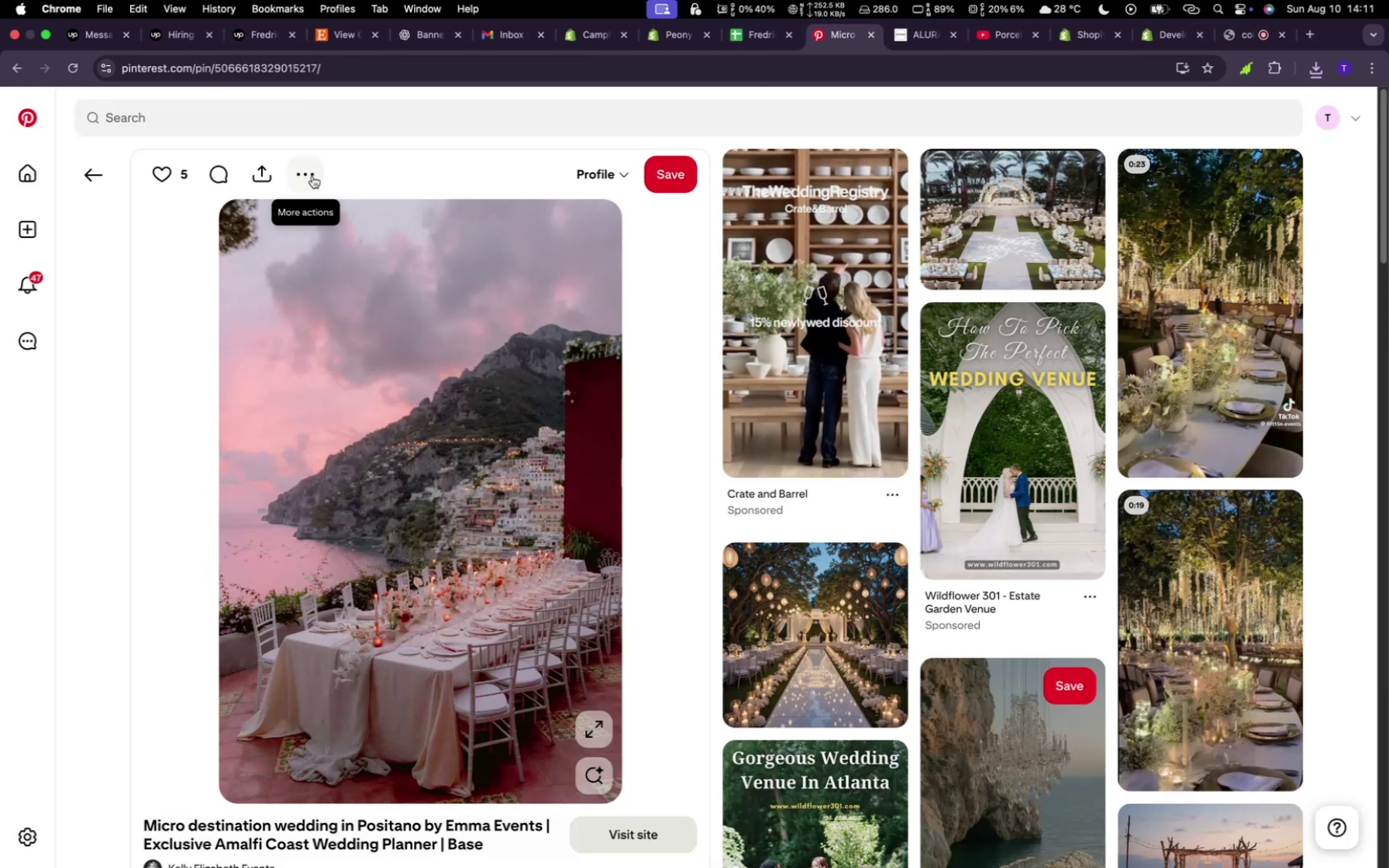 
left_click([312, 176])
 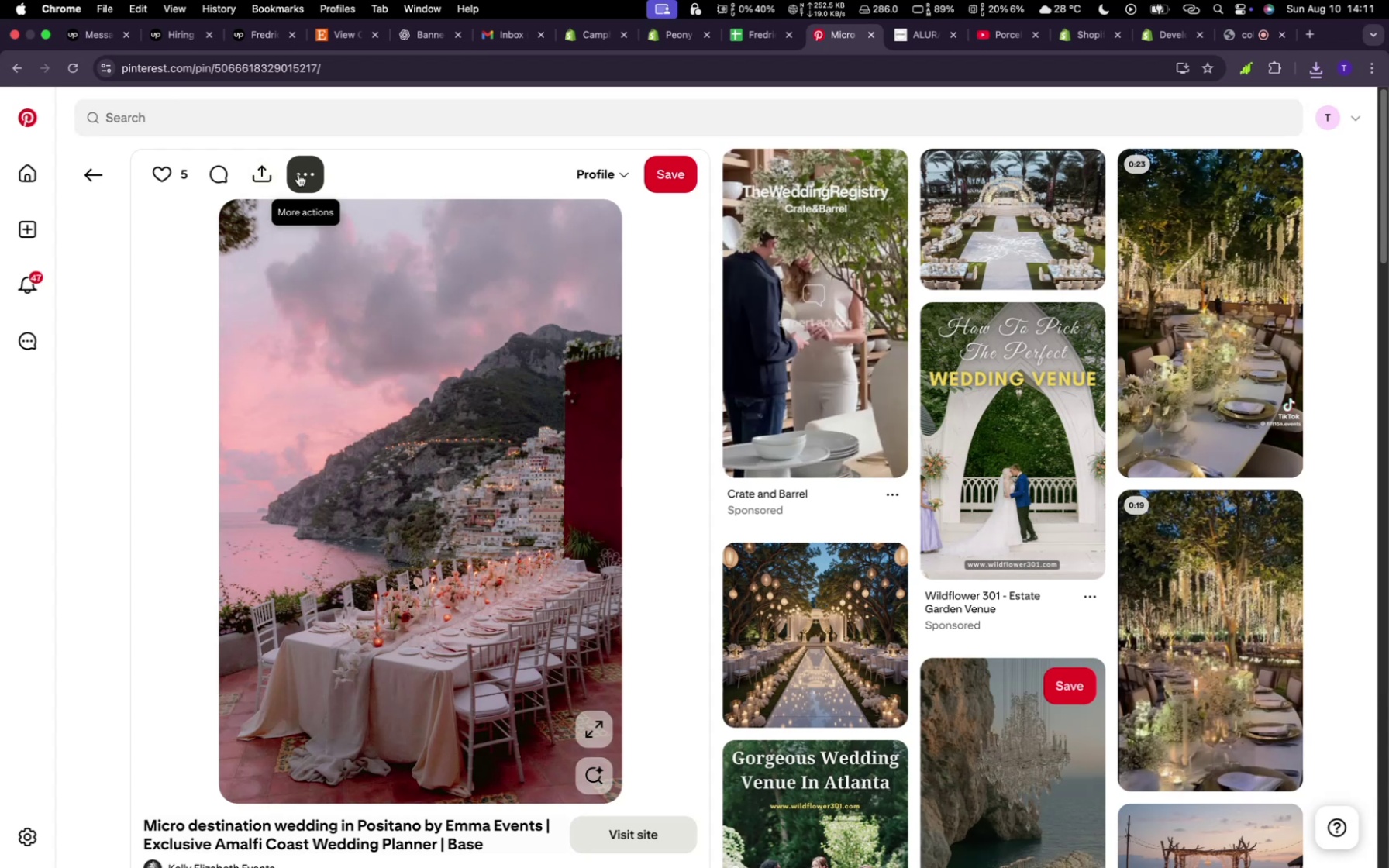 
left_click([302, 174])
 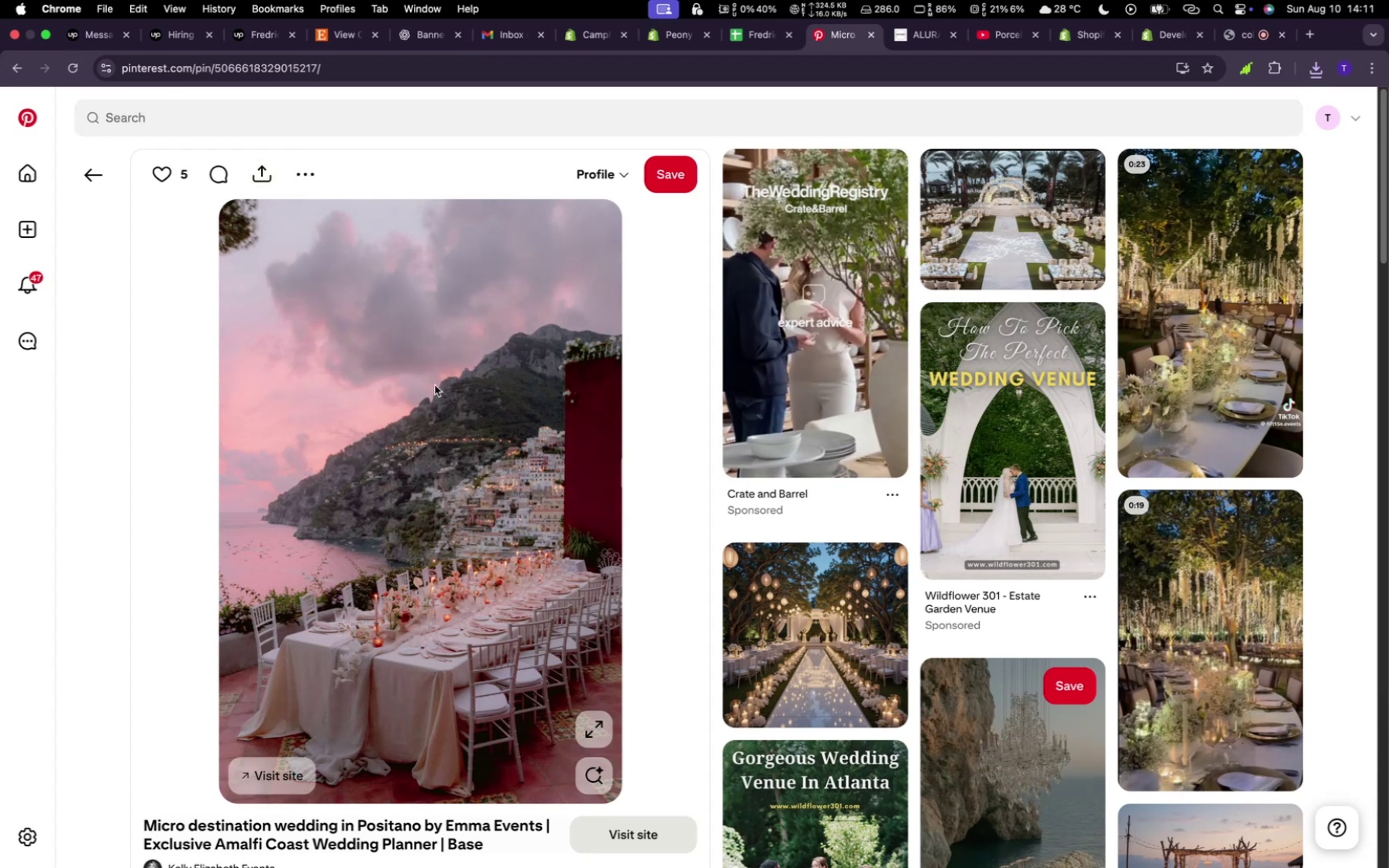 
scroll: coordinate [497, 355], scroll_direction: down, amount: 7.0
 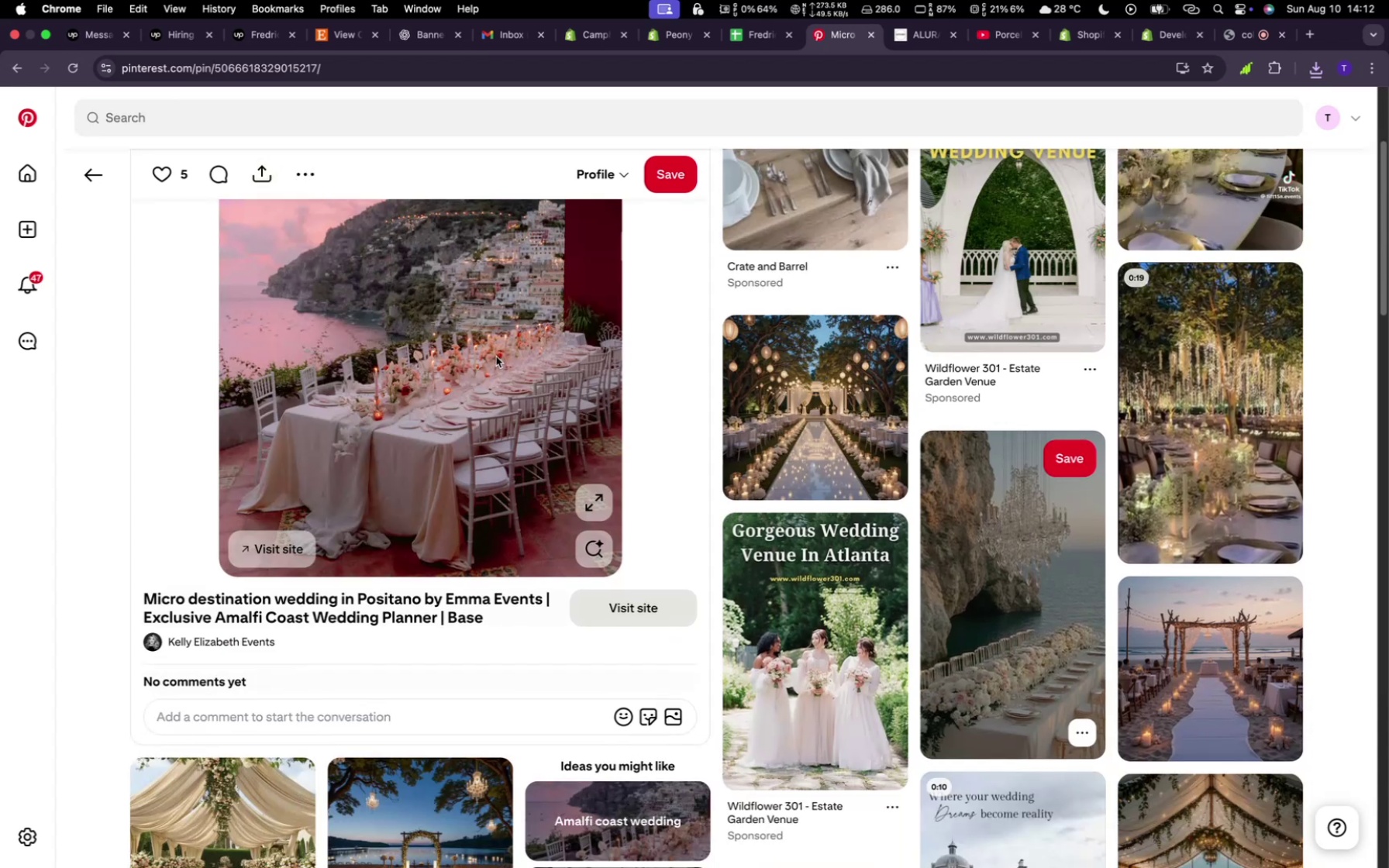 
left_click([496, 356])
 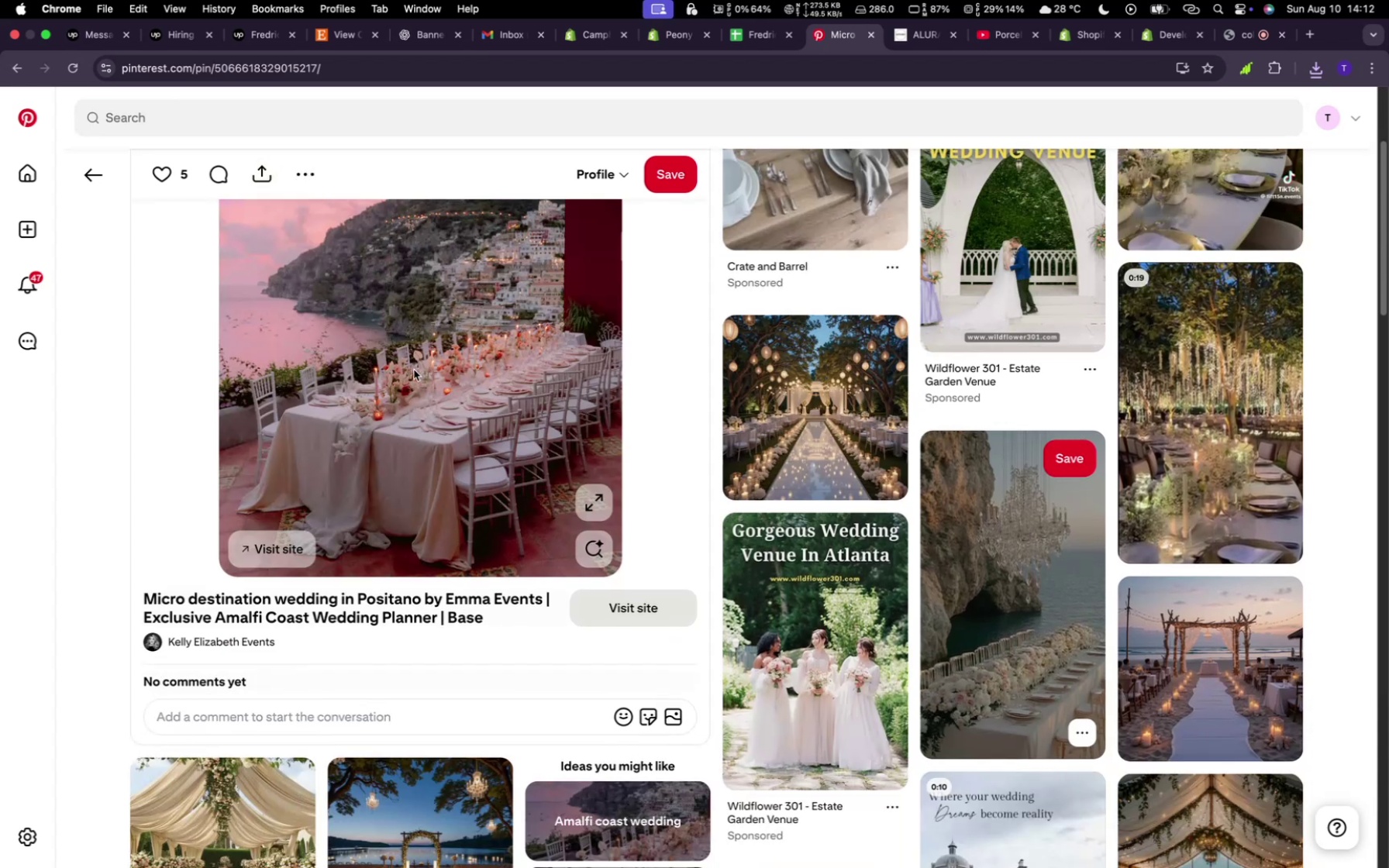 
scroll: coordinate [414, 370], scroll_direction: up, amount: 25.0
 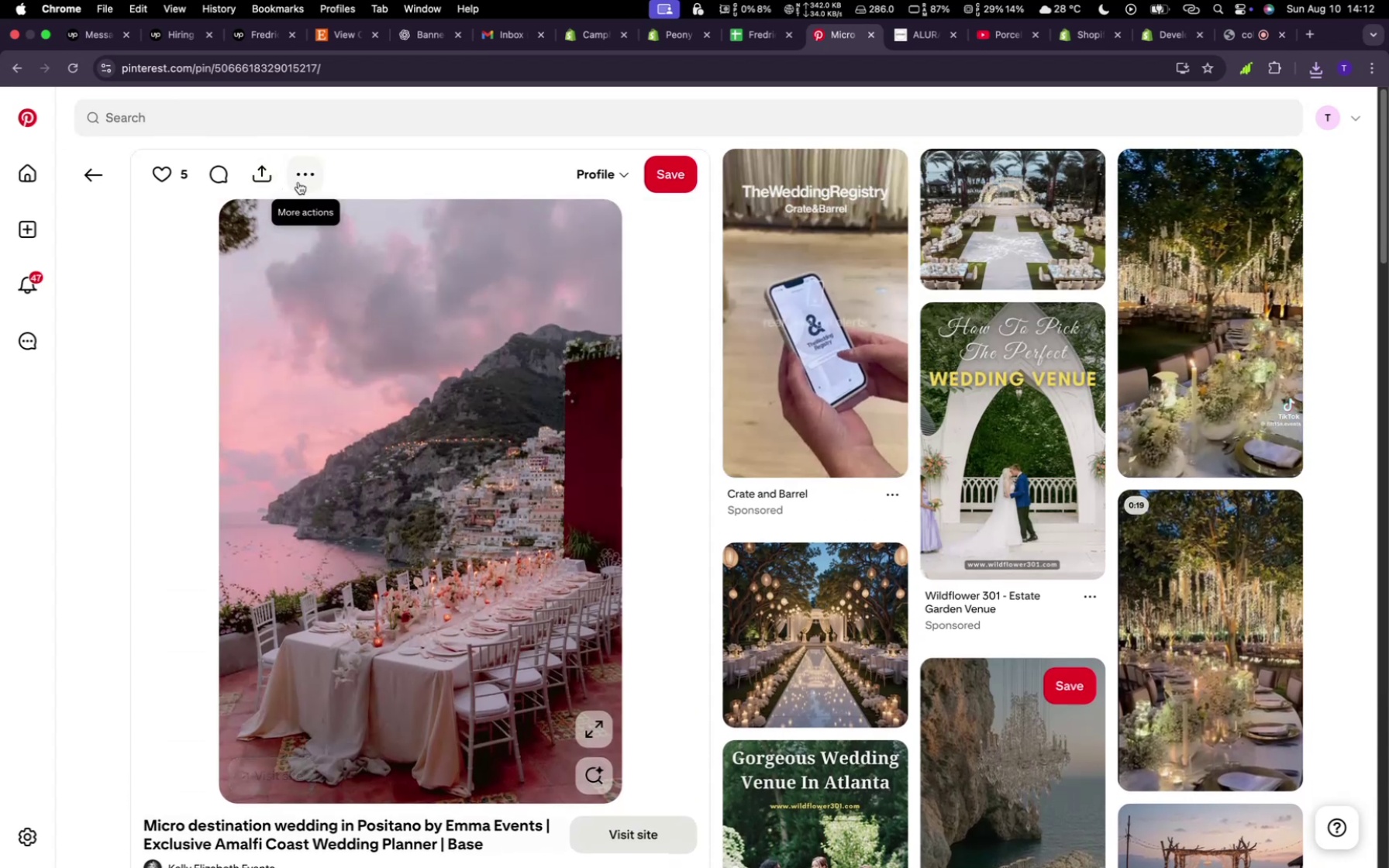 
left_click([303, 182])
 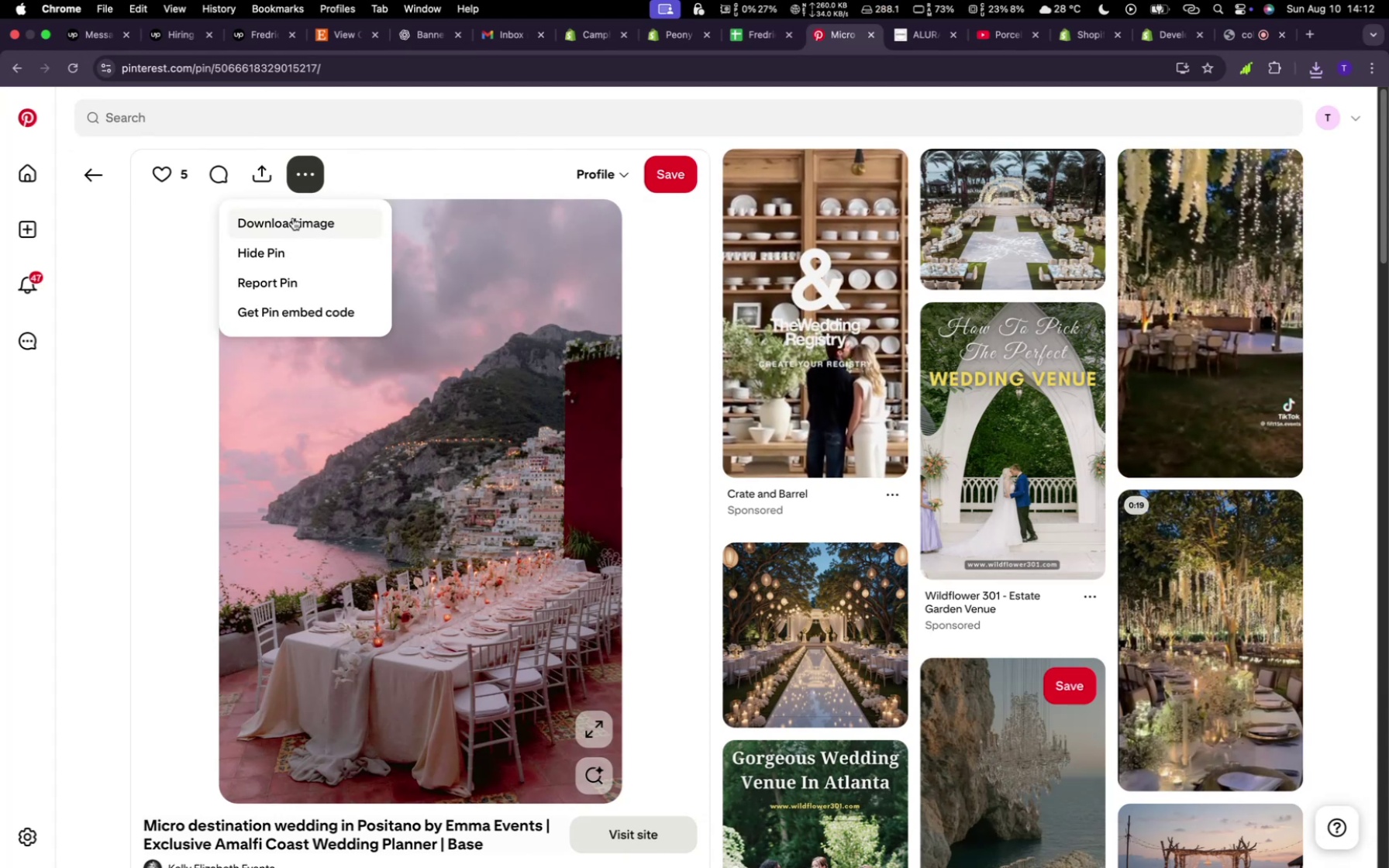 
wait(8.94)
 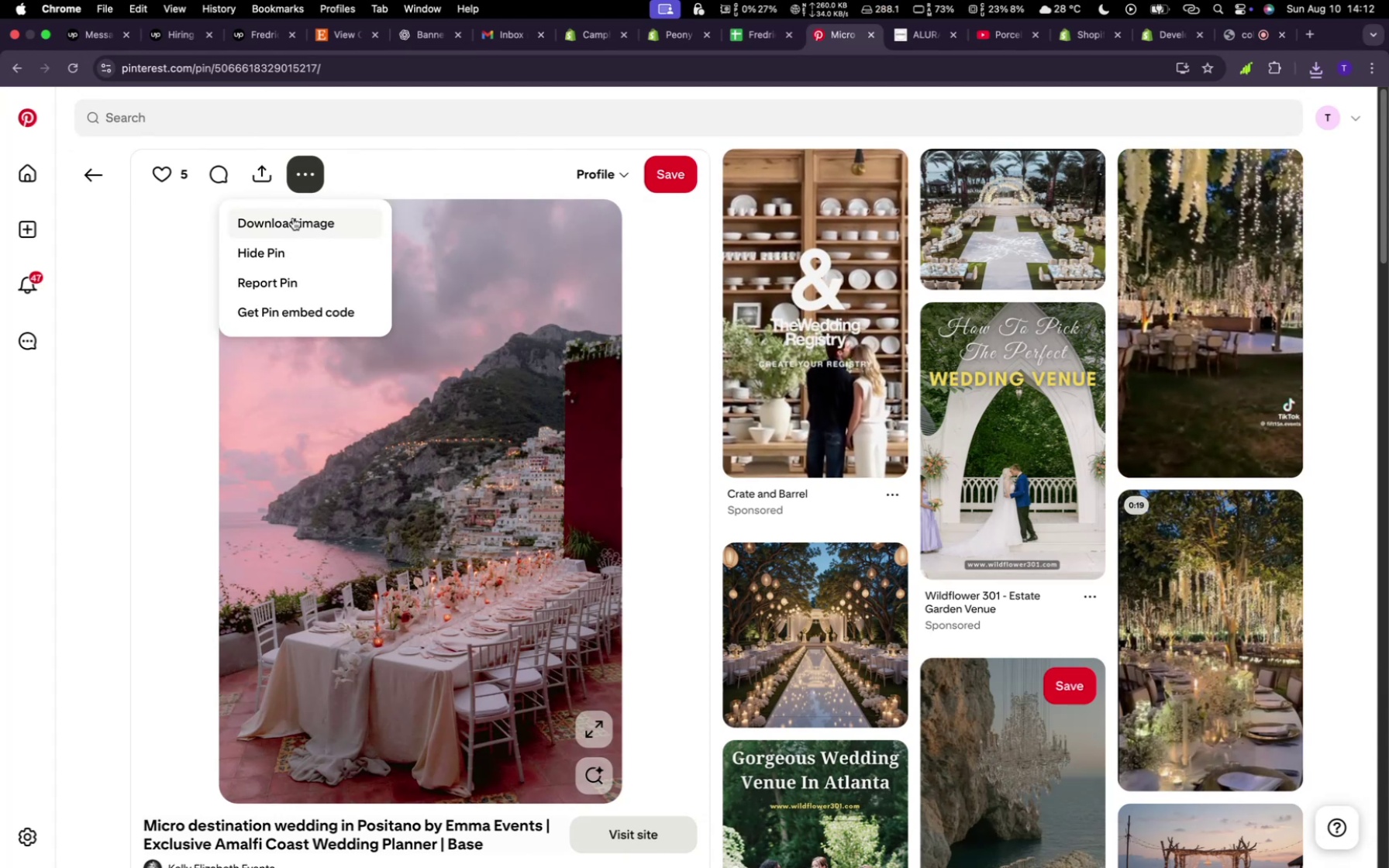 
left_click([305, 224])
 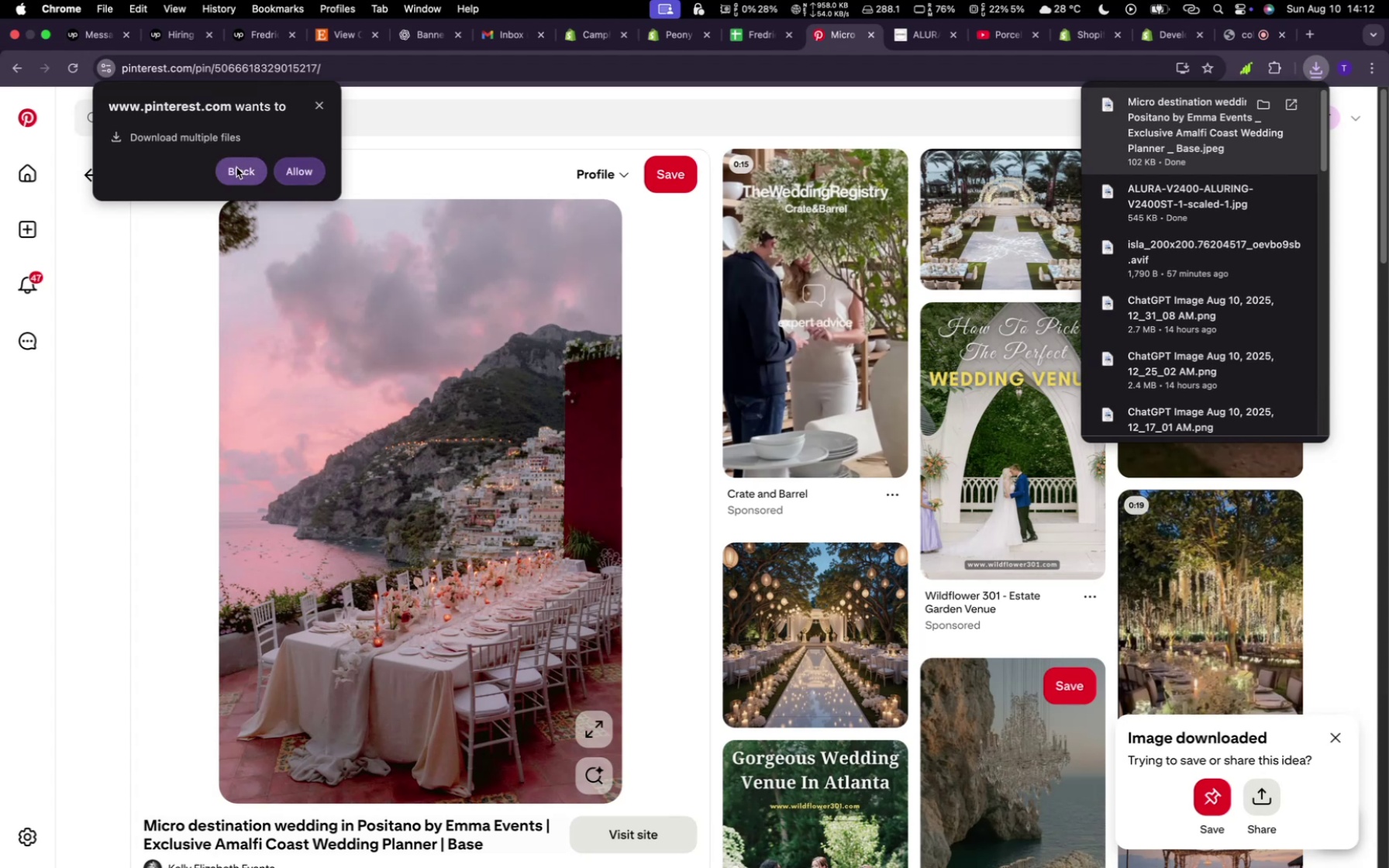 
wait(5.52)
 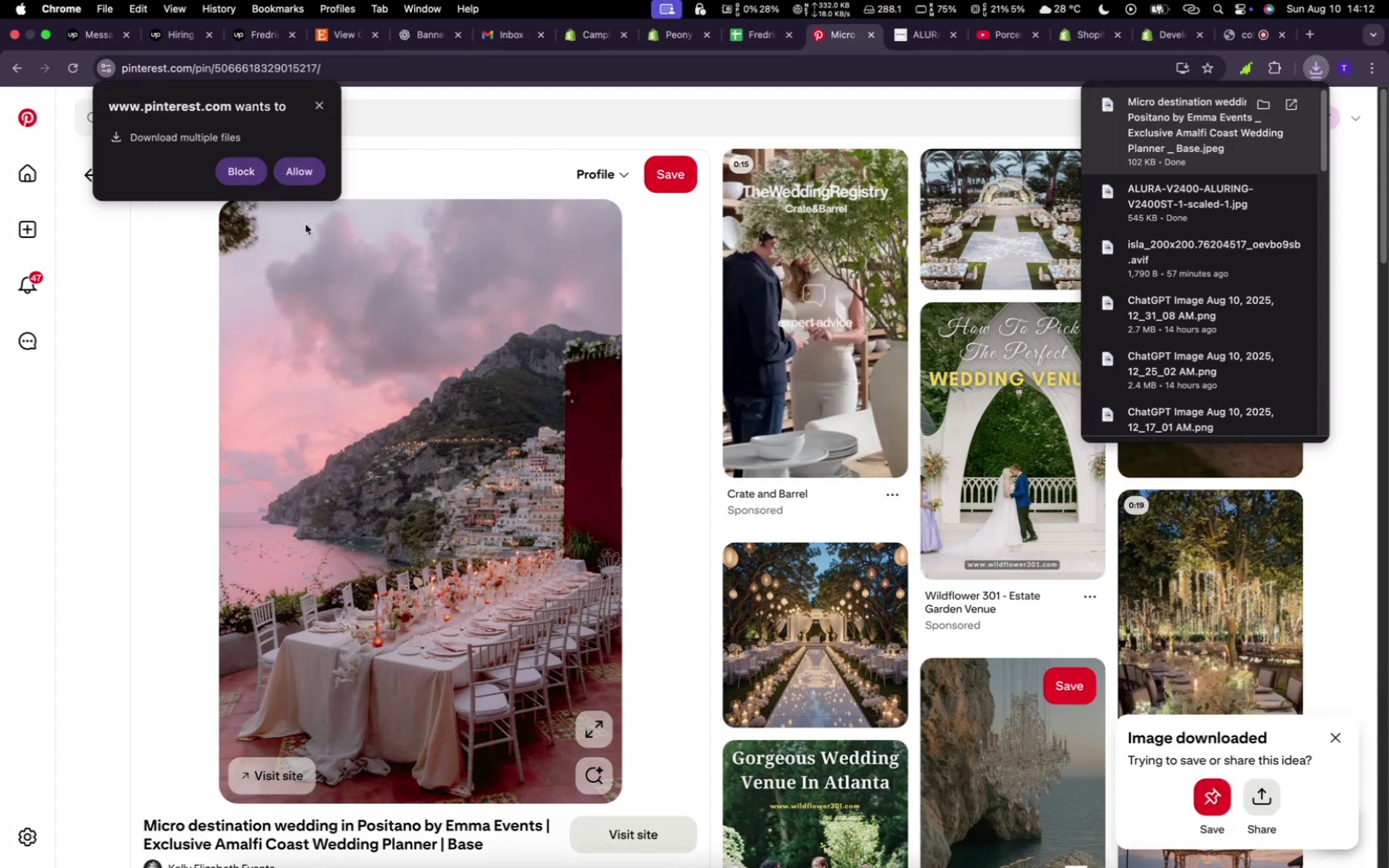 
left_click([236, 167])
 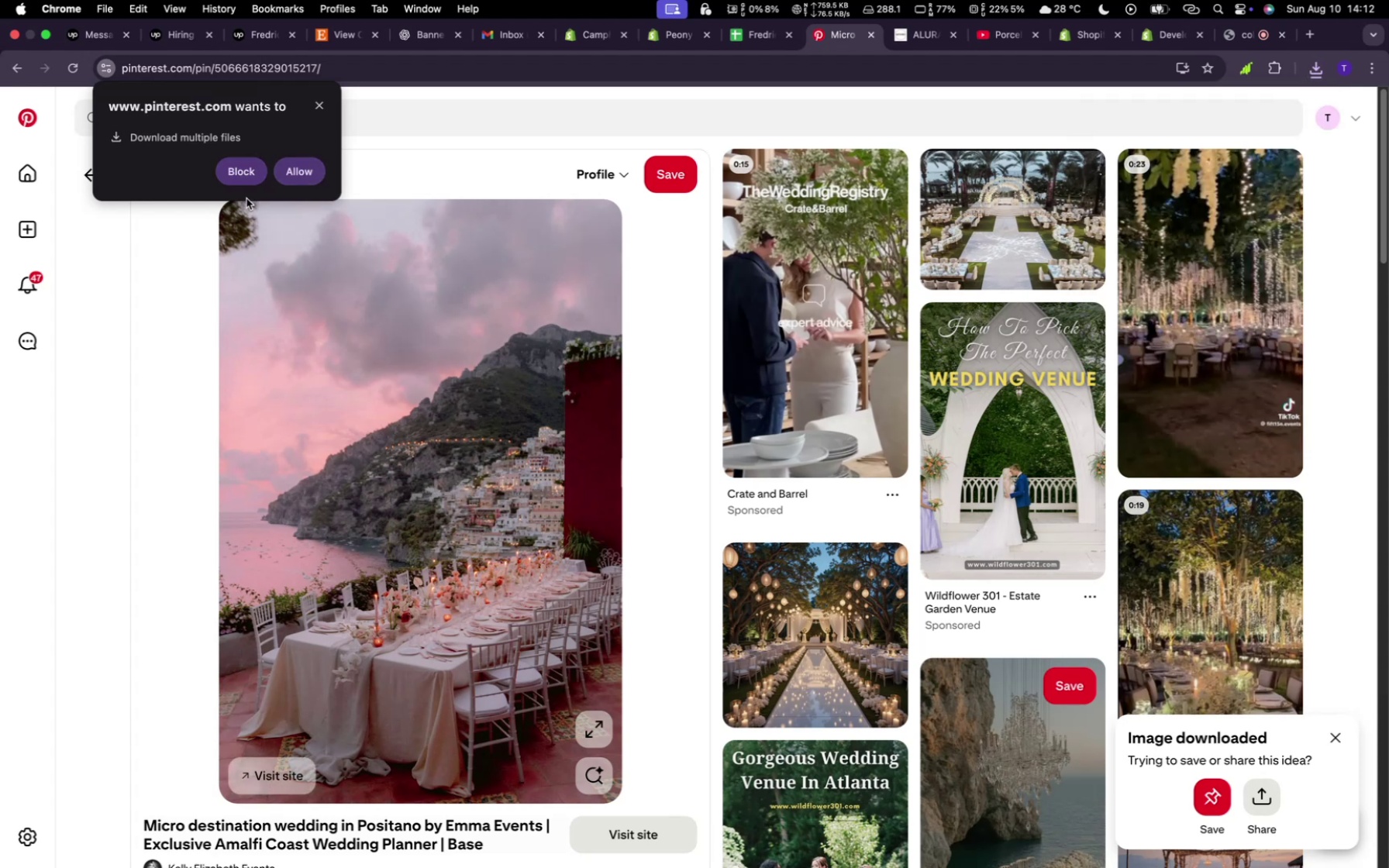 
left_click([244, 172])
 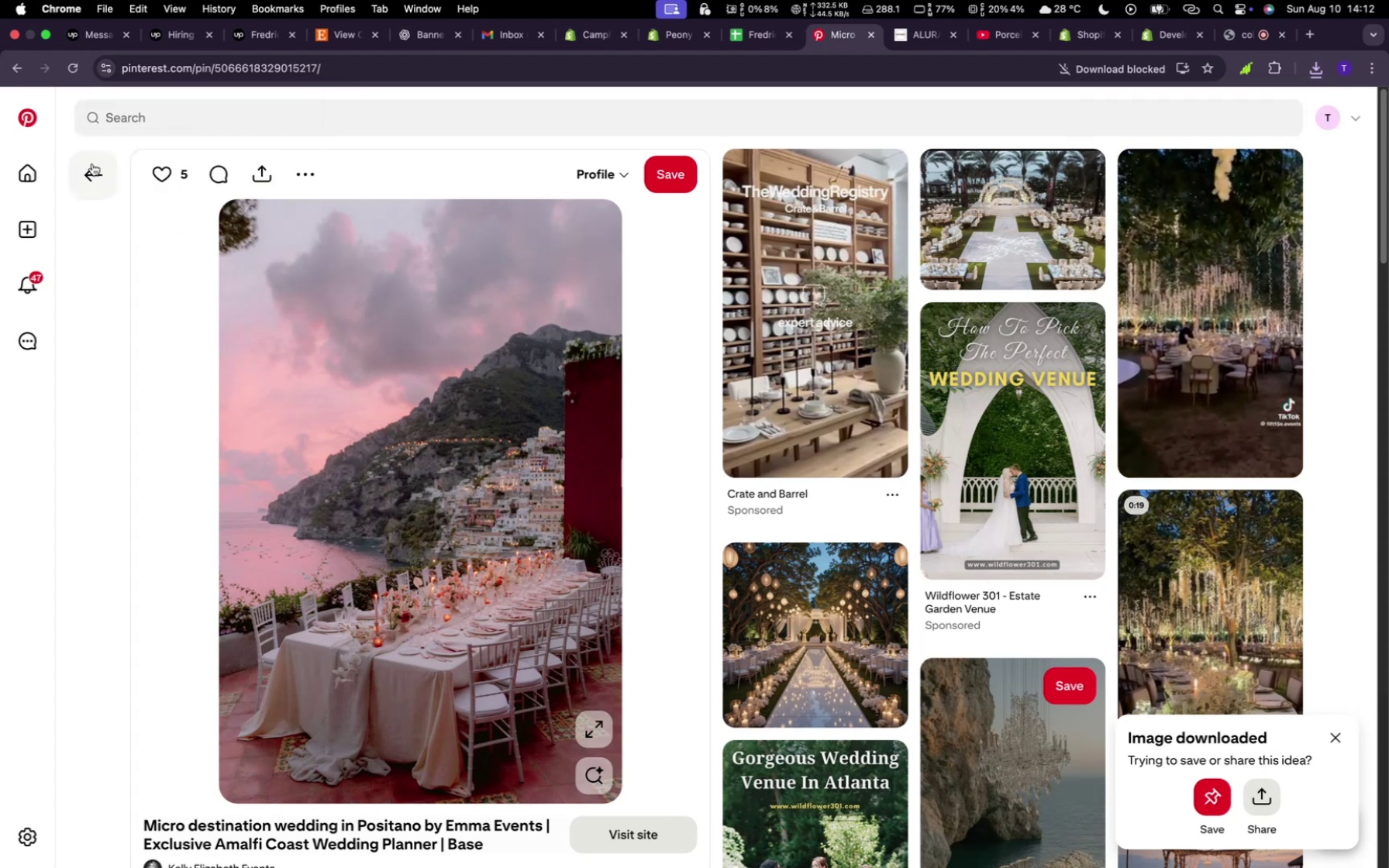 
left_click([92, 164])
 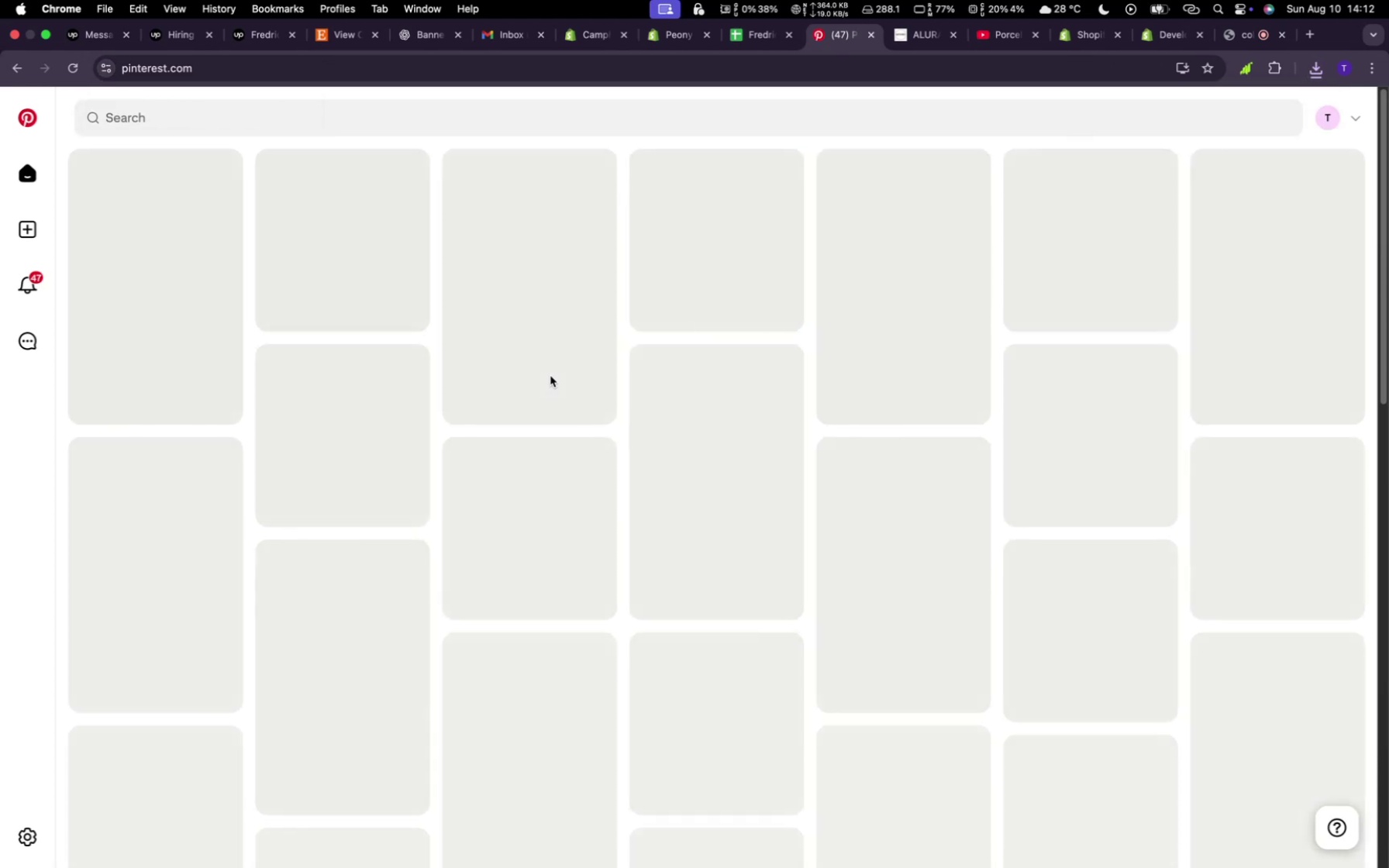 
mouse_move([589, 385])
 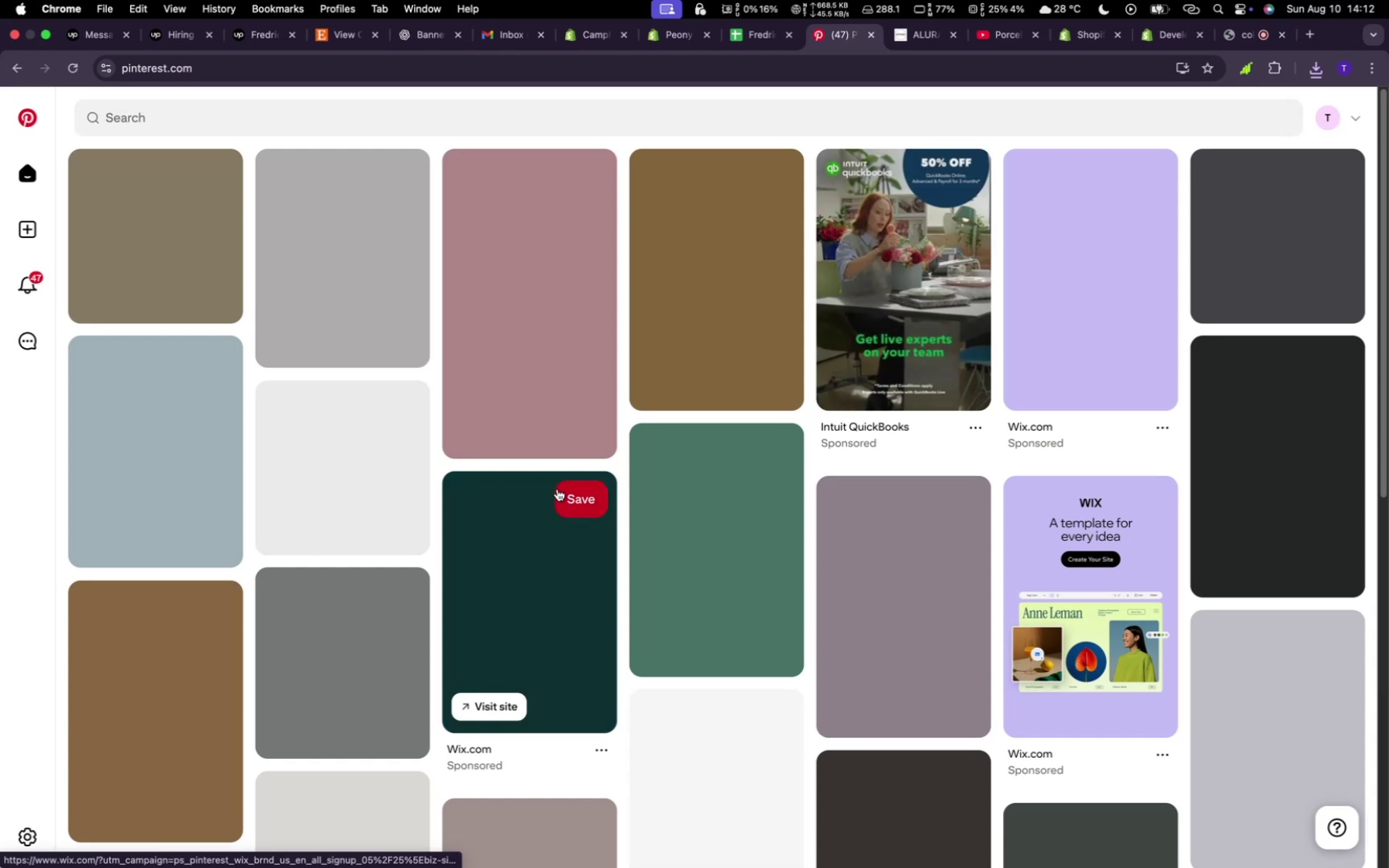 
scroll: coordinate [558, 487], scroll_direction: down, amount: 16.0
 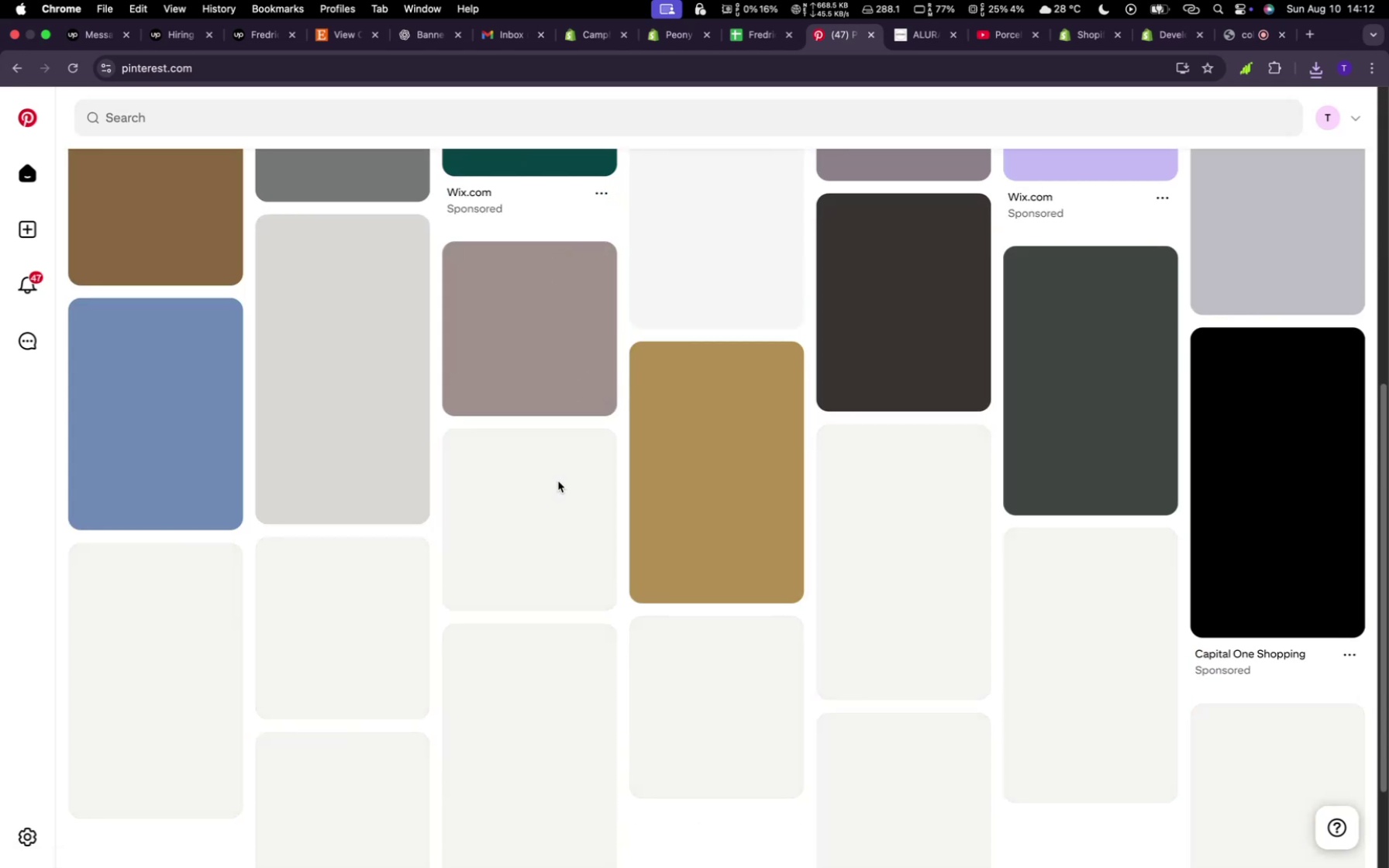 
scroll: coordinate [559, 480], scroll_direction: up, amount: 6.0
 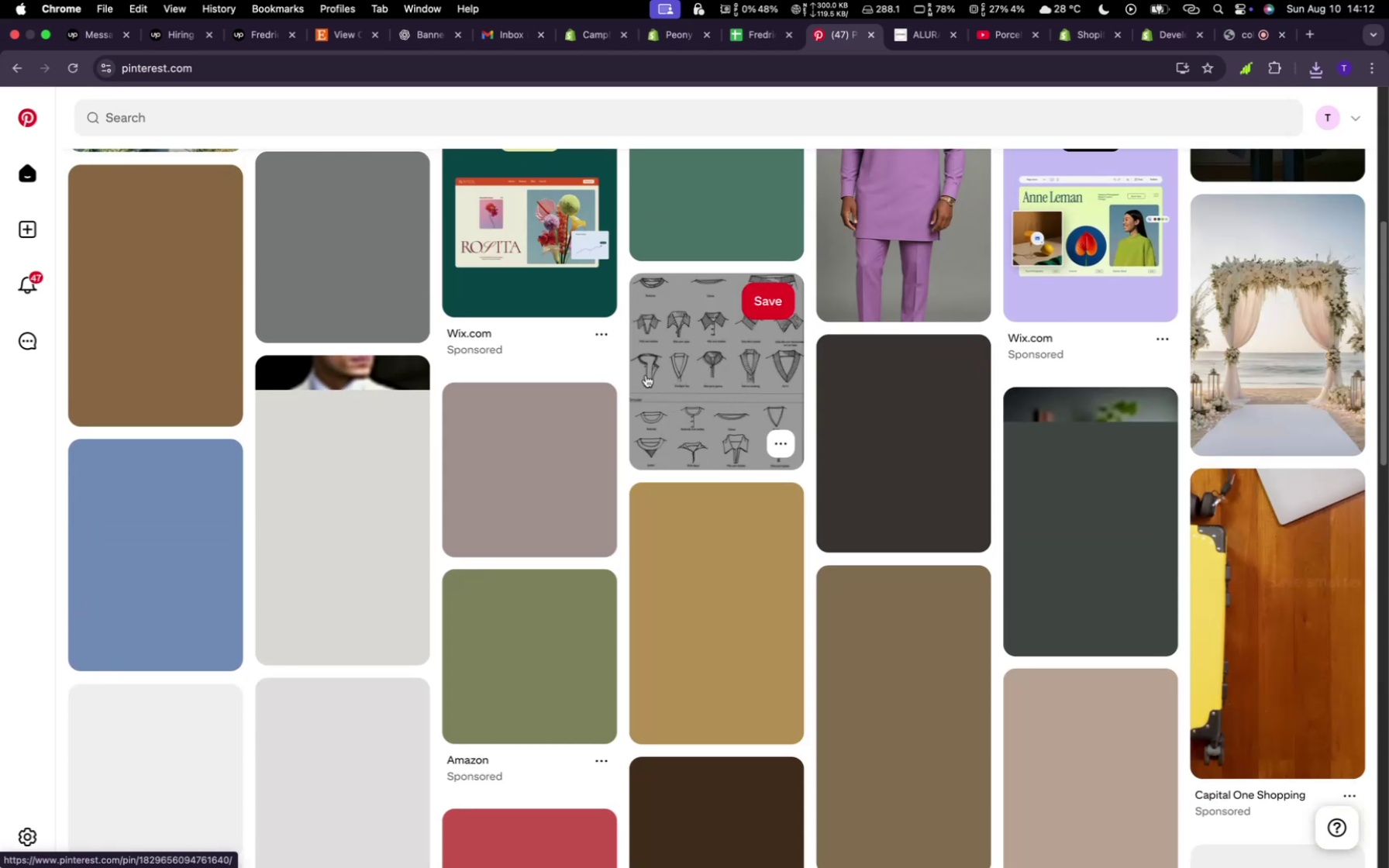 
wait(5.8)
 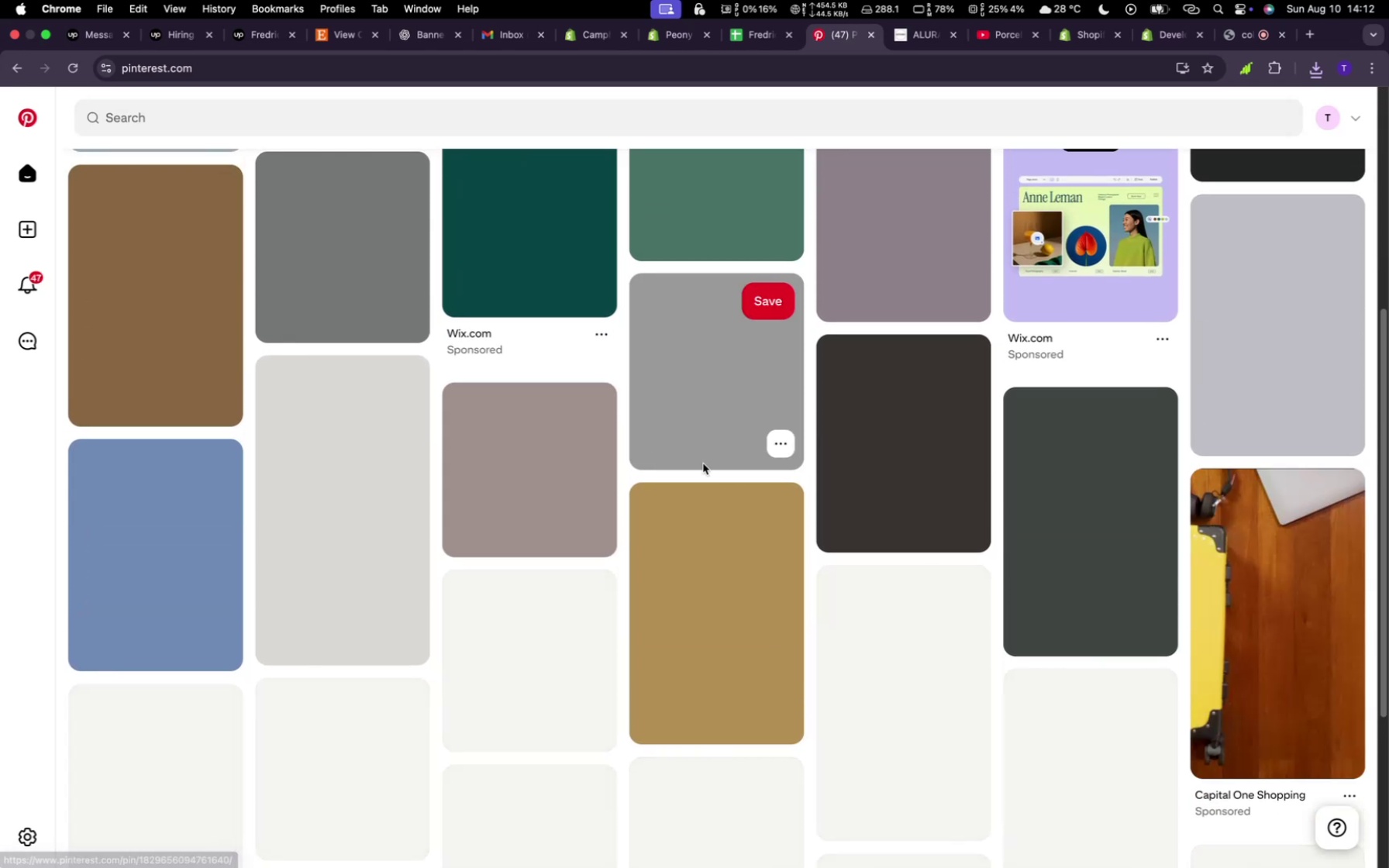 
scroll: coordinate [609, 414], scroll_direction: up, amount: 37.0
 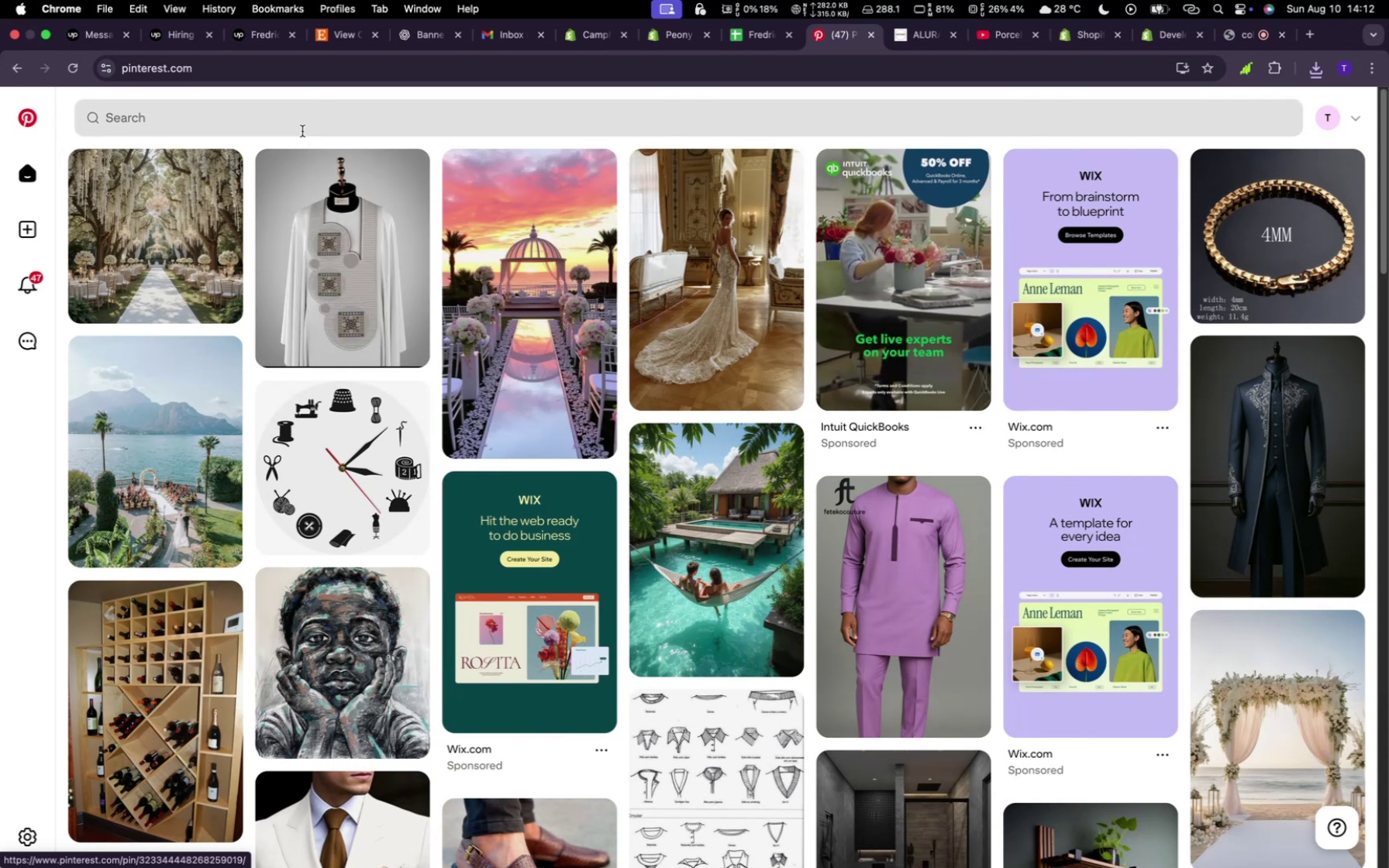 
left_click([302, 120])
 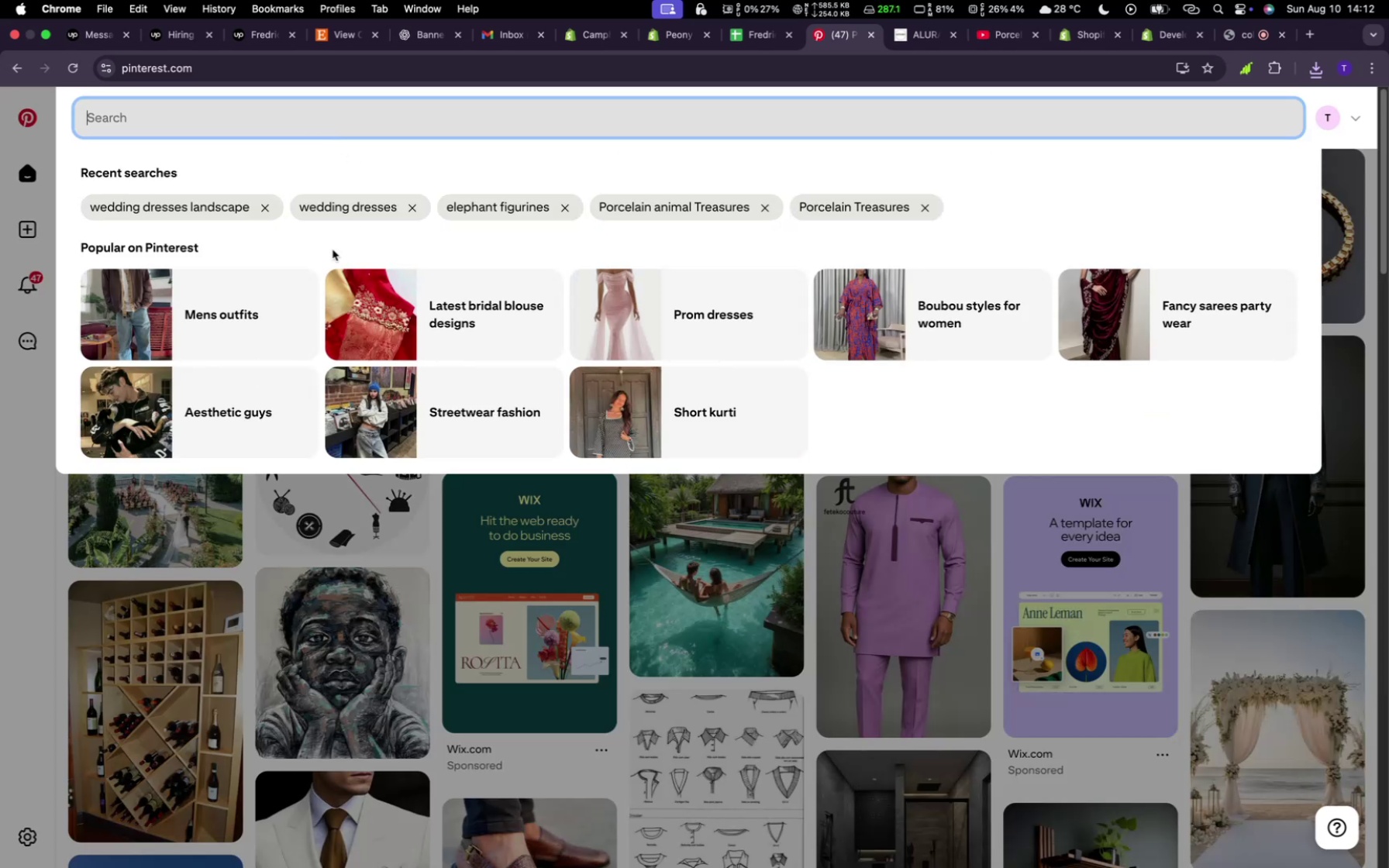 
left_click([349, 209])
 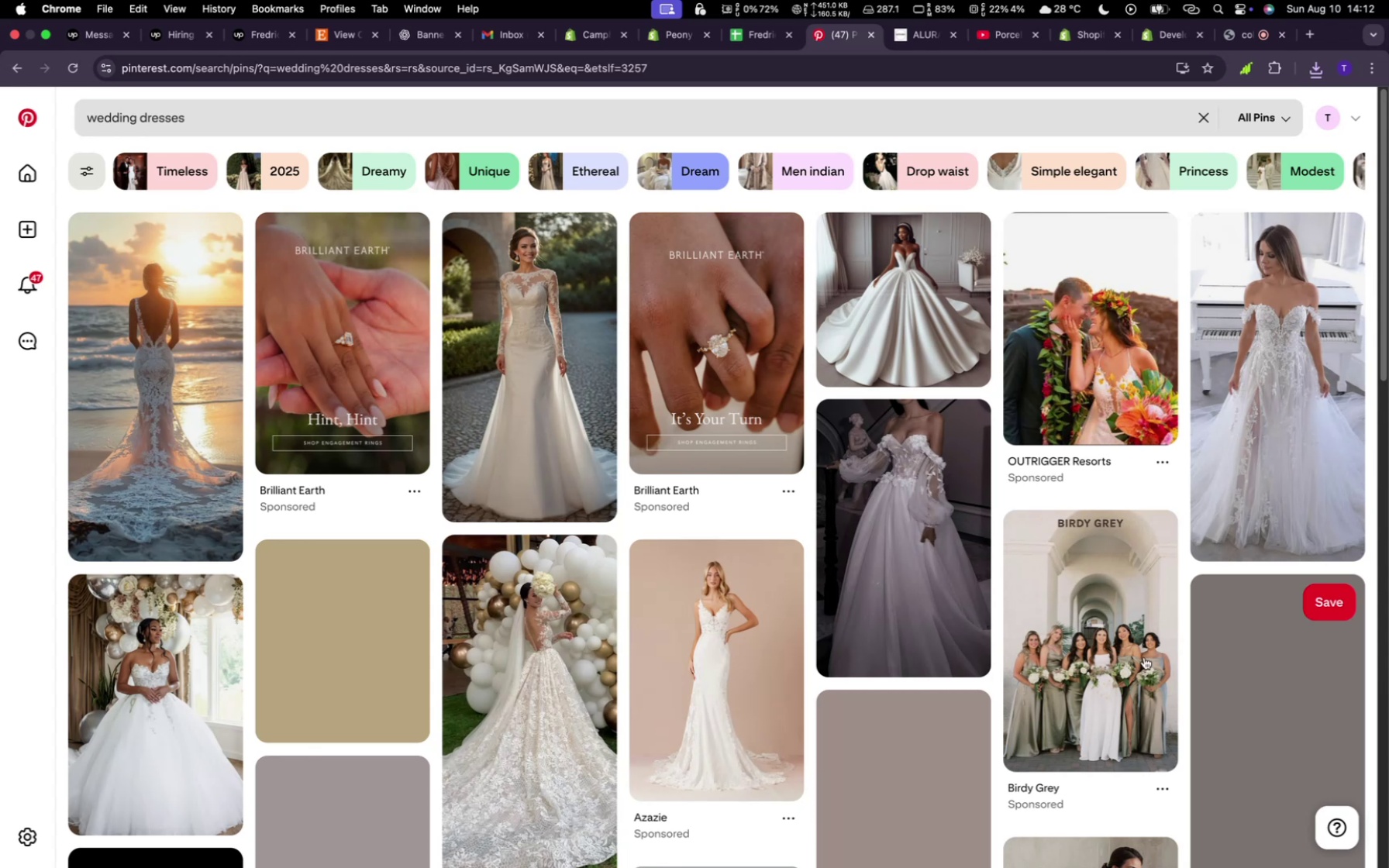 
wait(7.32)
 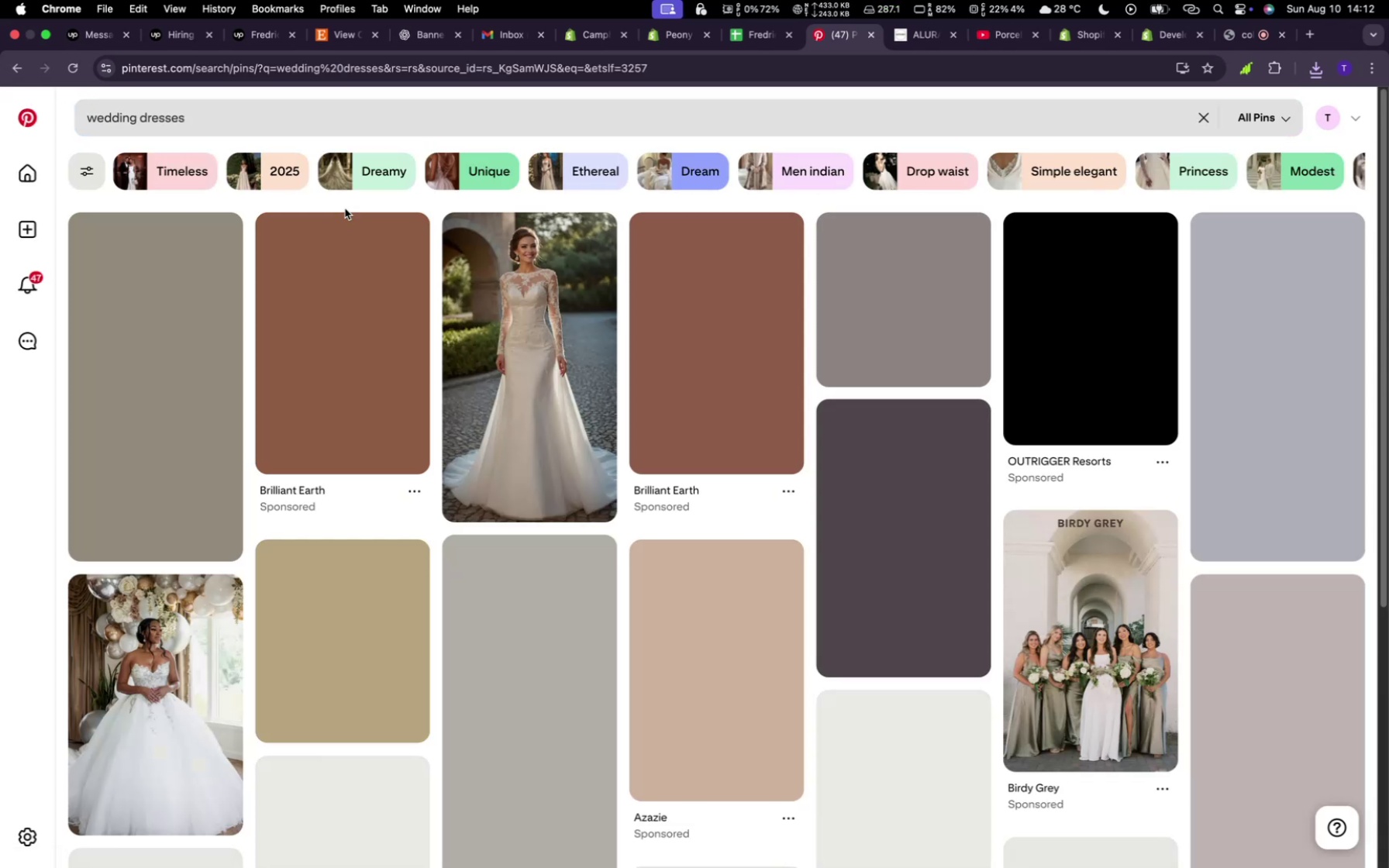 
left_click([1084, 643])
 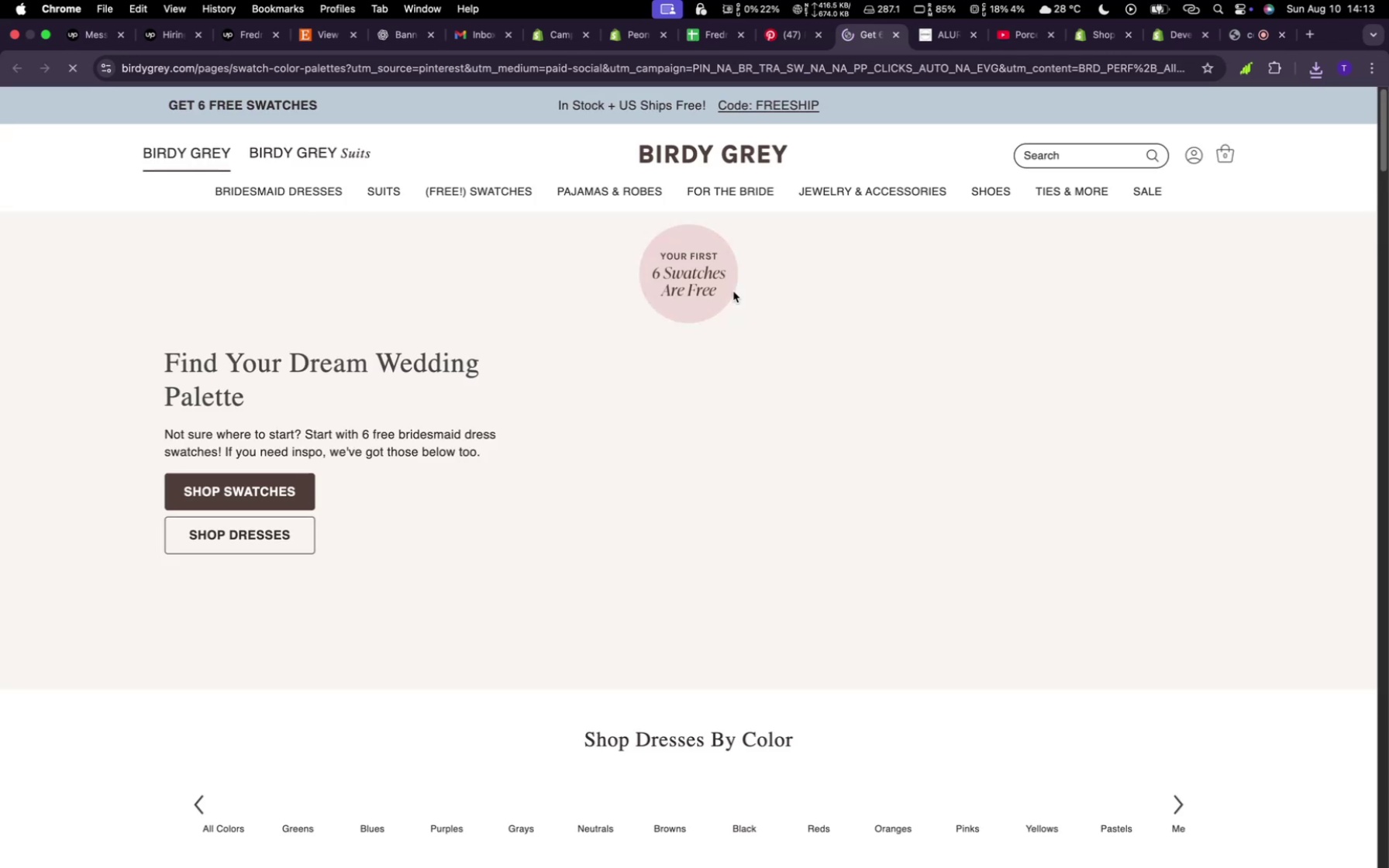 
wait(16.48)
 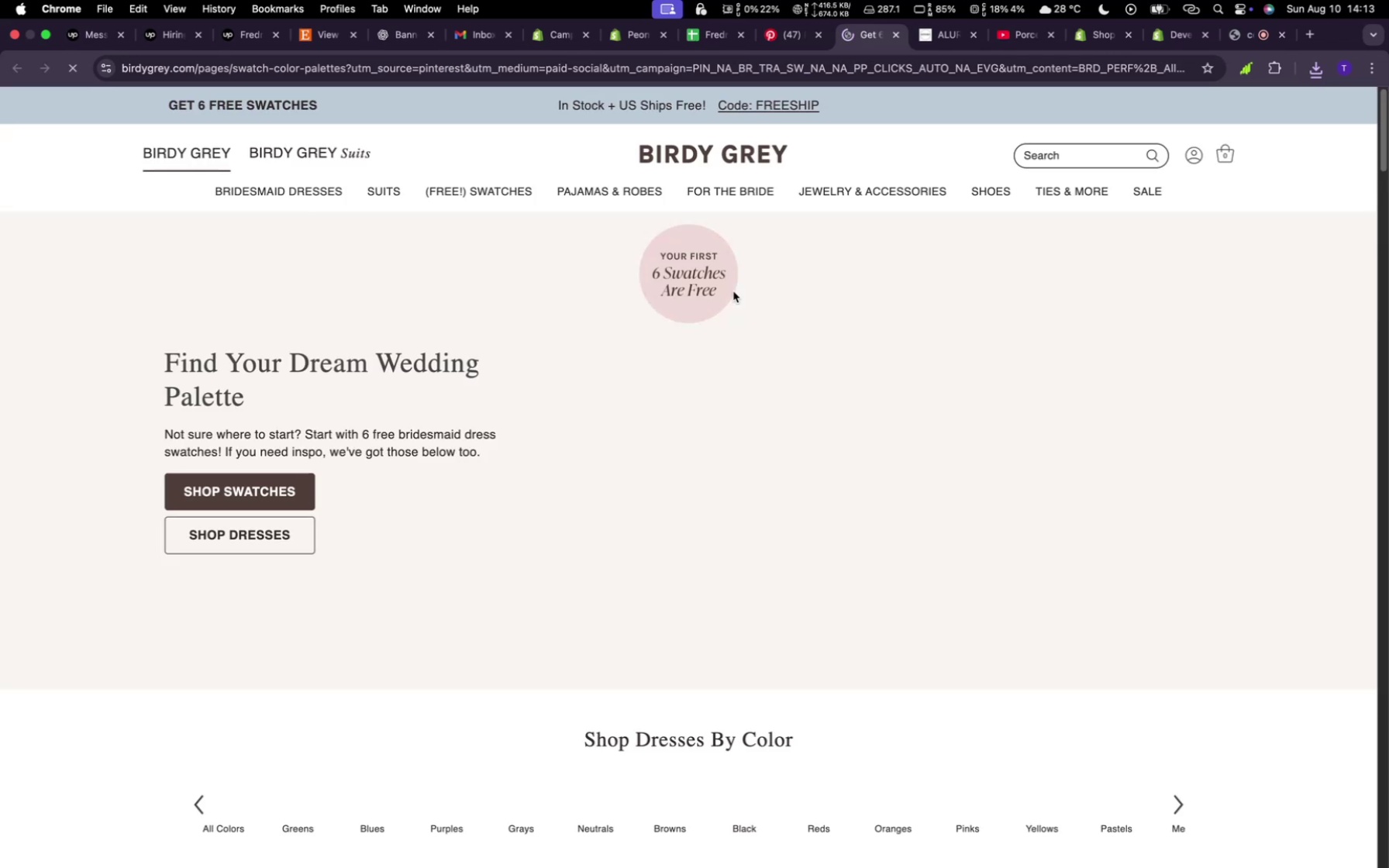 
scroll: coordinate [670, 469], scroll_direction: down, amount: 13.0
 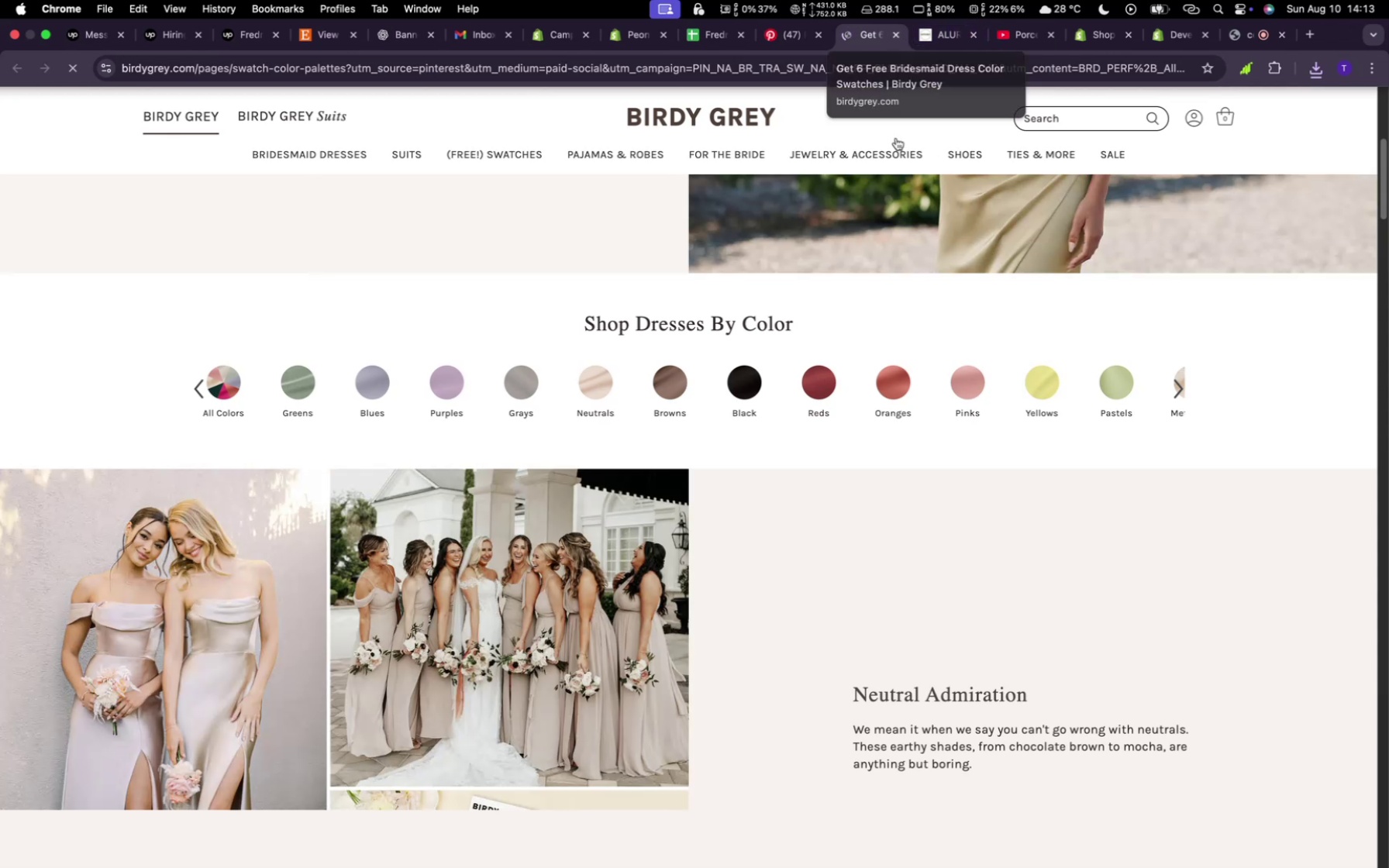 
scroll: coordinate [903, 376], scroll_direction: up, amount: 13.0
 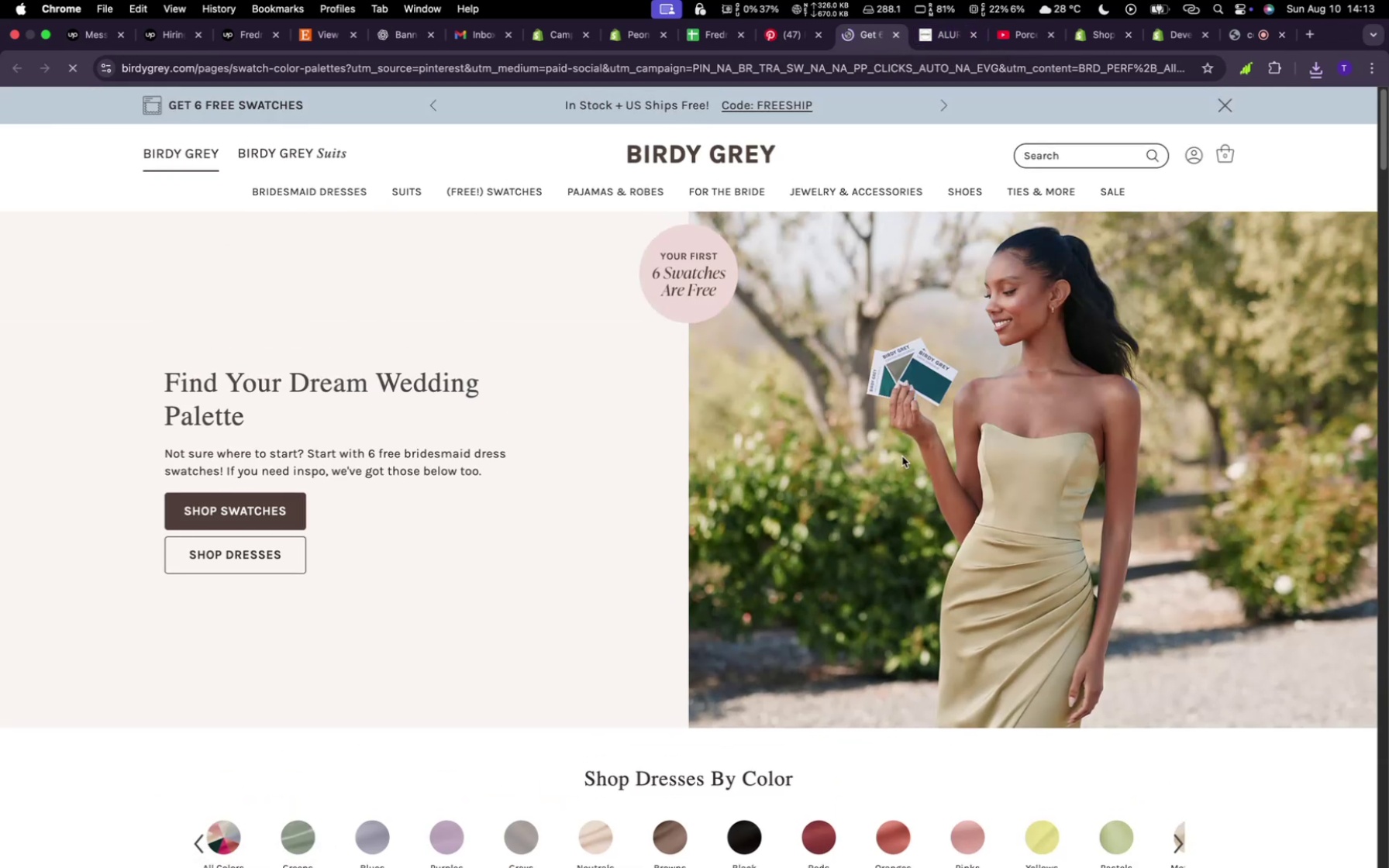 
scroll: coordinate [601, 553], scroll_direction: down, amount: 18.0
 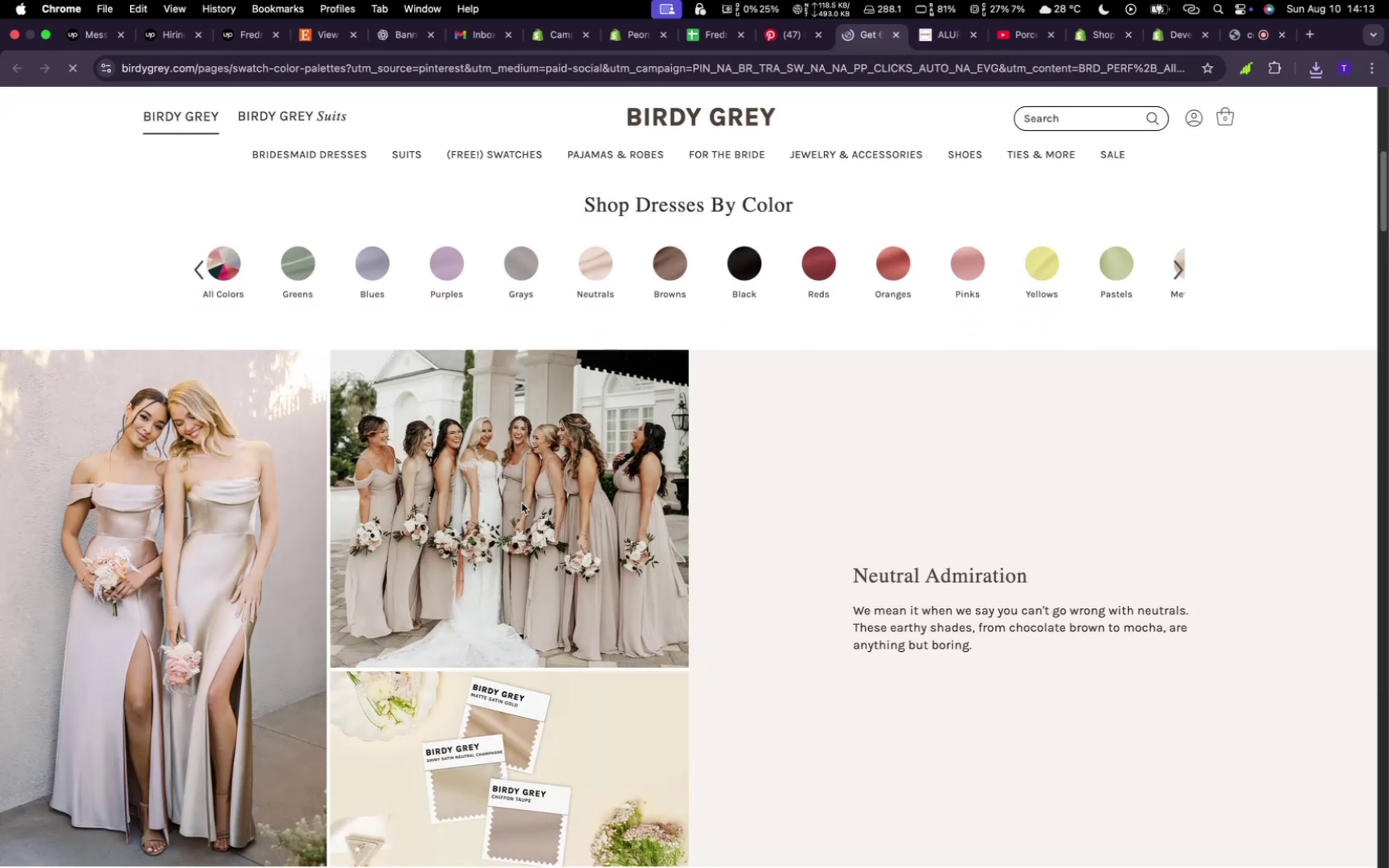 
right_click([474, 454])
 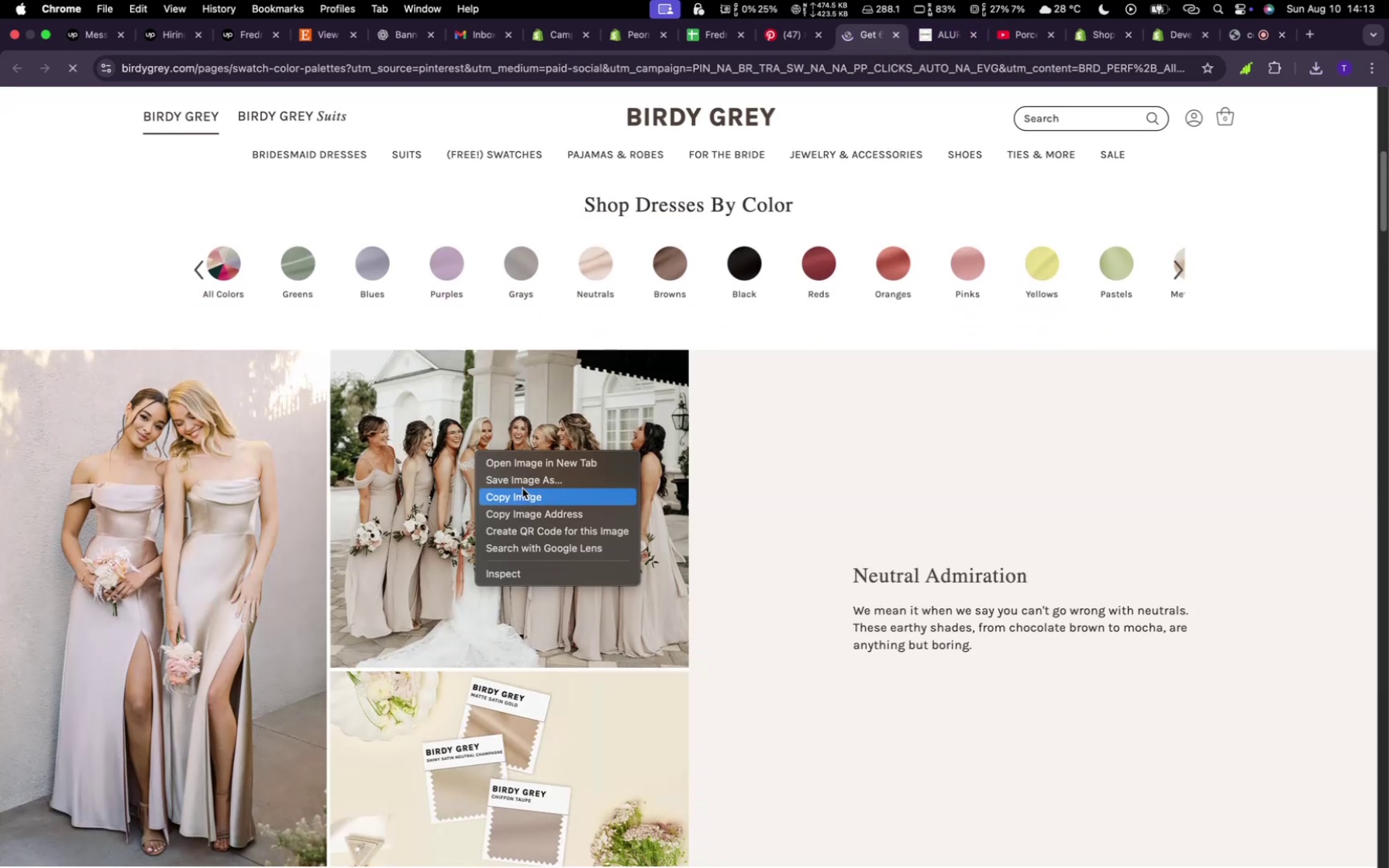 
left_click([523, 483])
 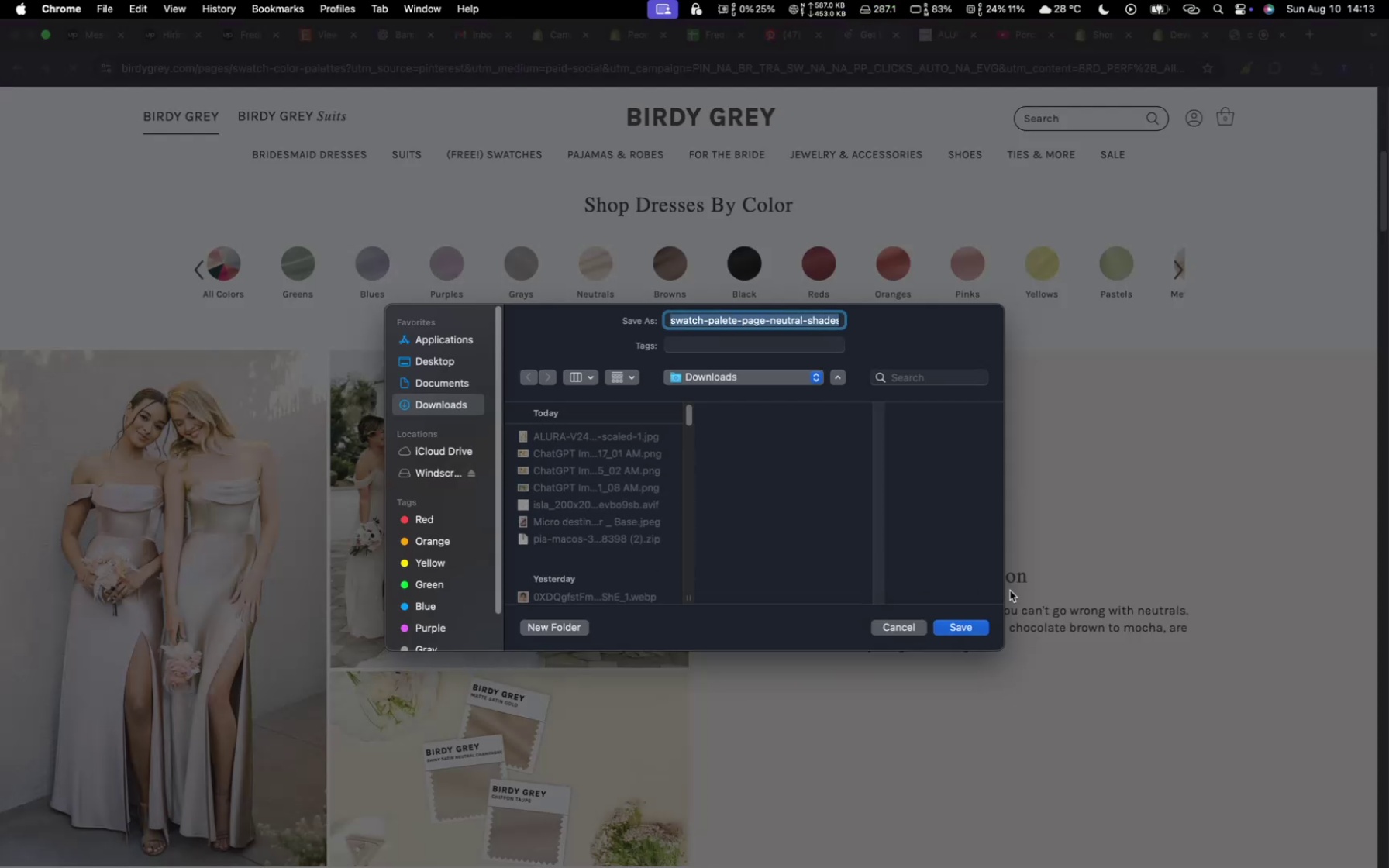 
left_click([981, 621])
 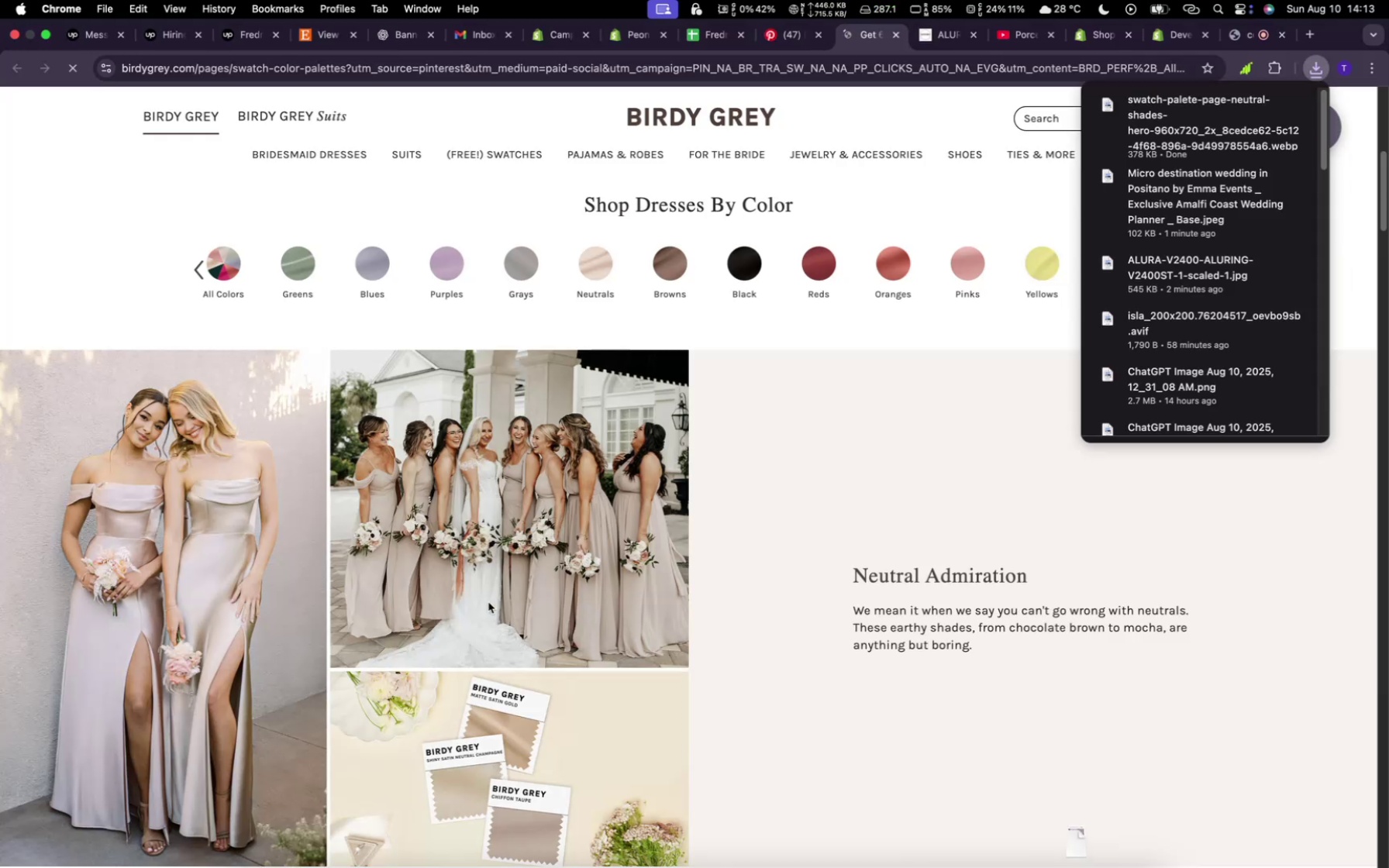 
scroll: coordinate [1132, 612], scroll_direction: down, amount: 47.0
 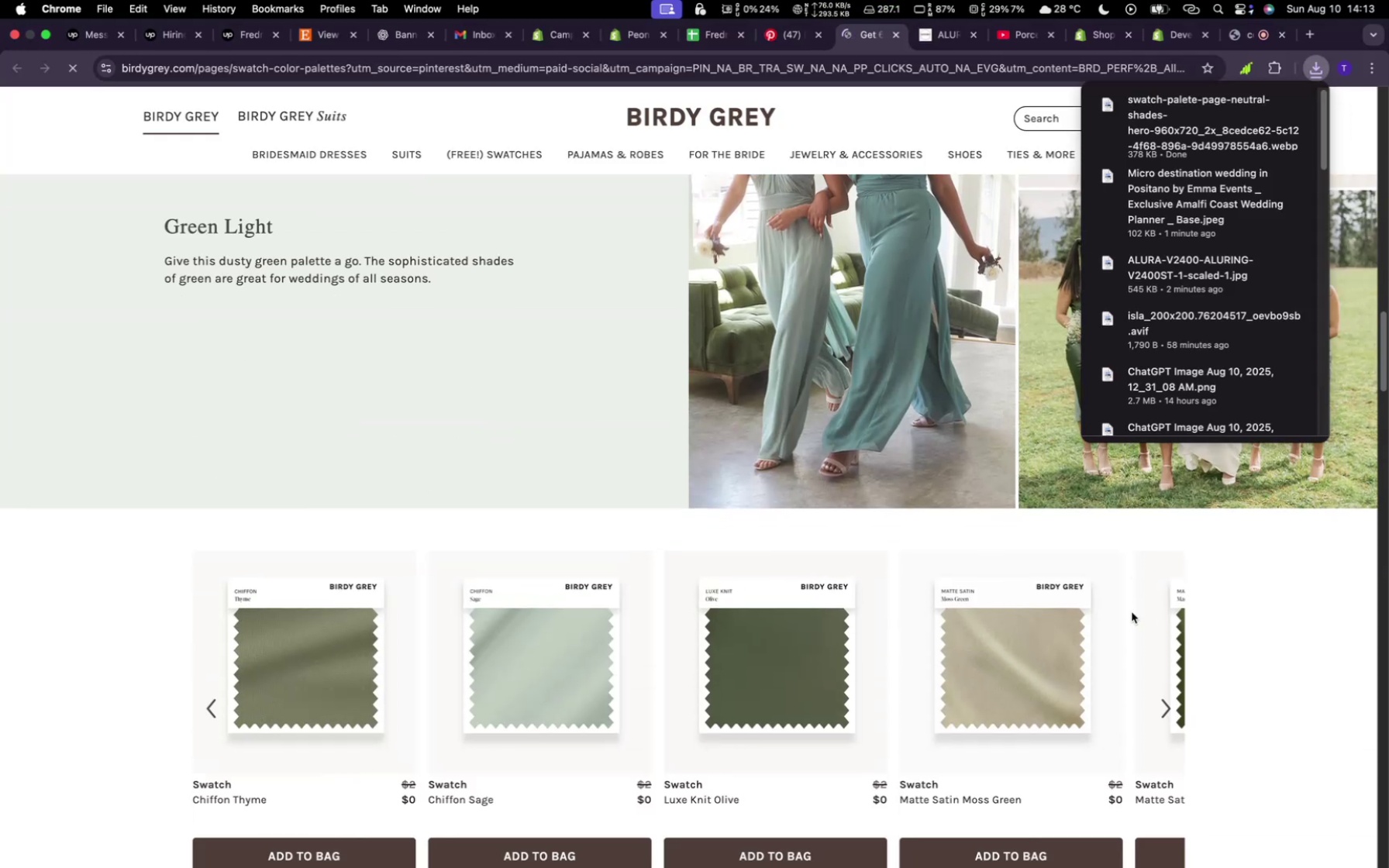 
scroll: coordinate [1132, 612], scroll_direction: up, amount: 6.0
 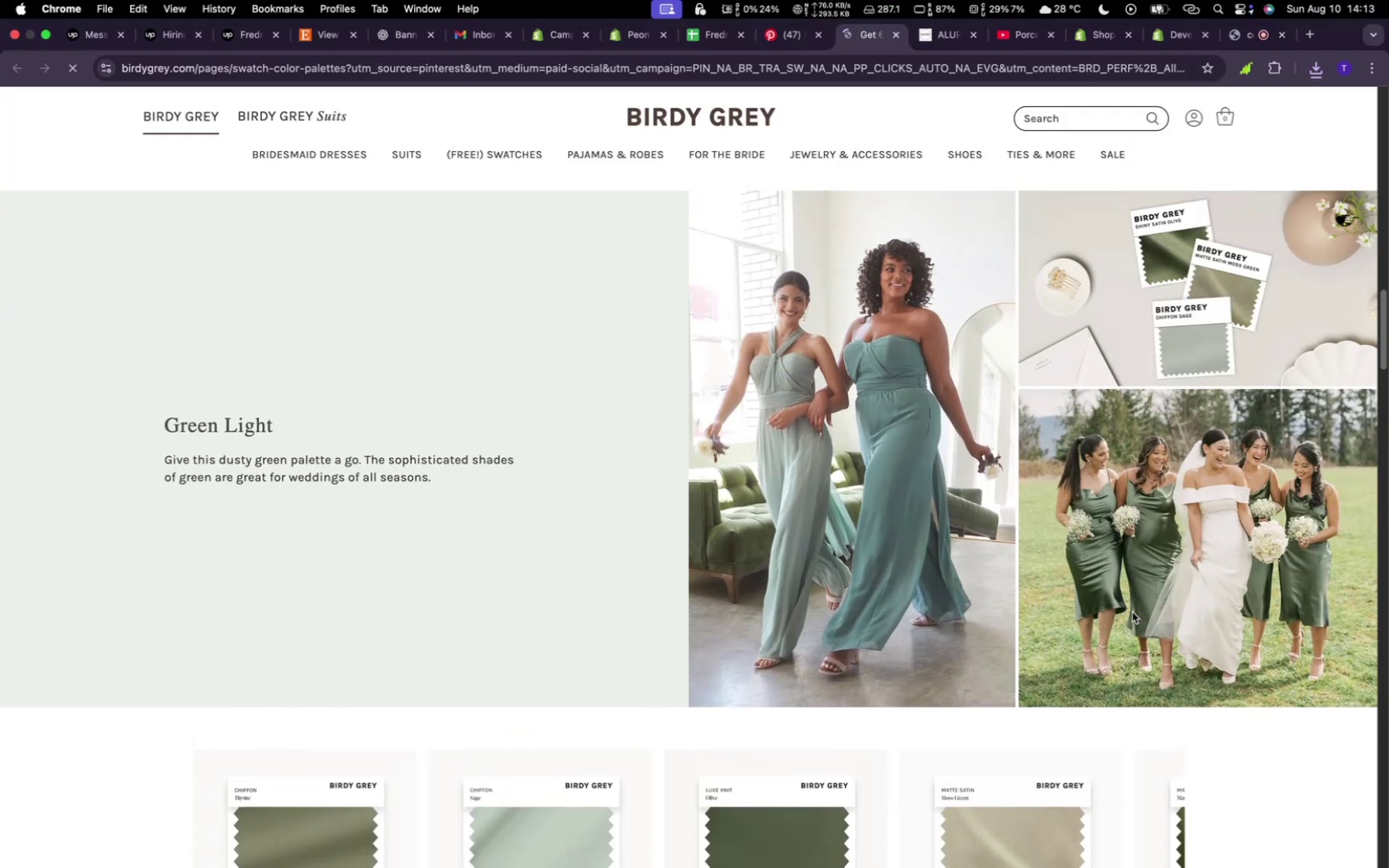 
right_click([1132, 612])
 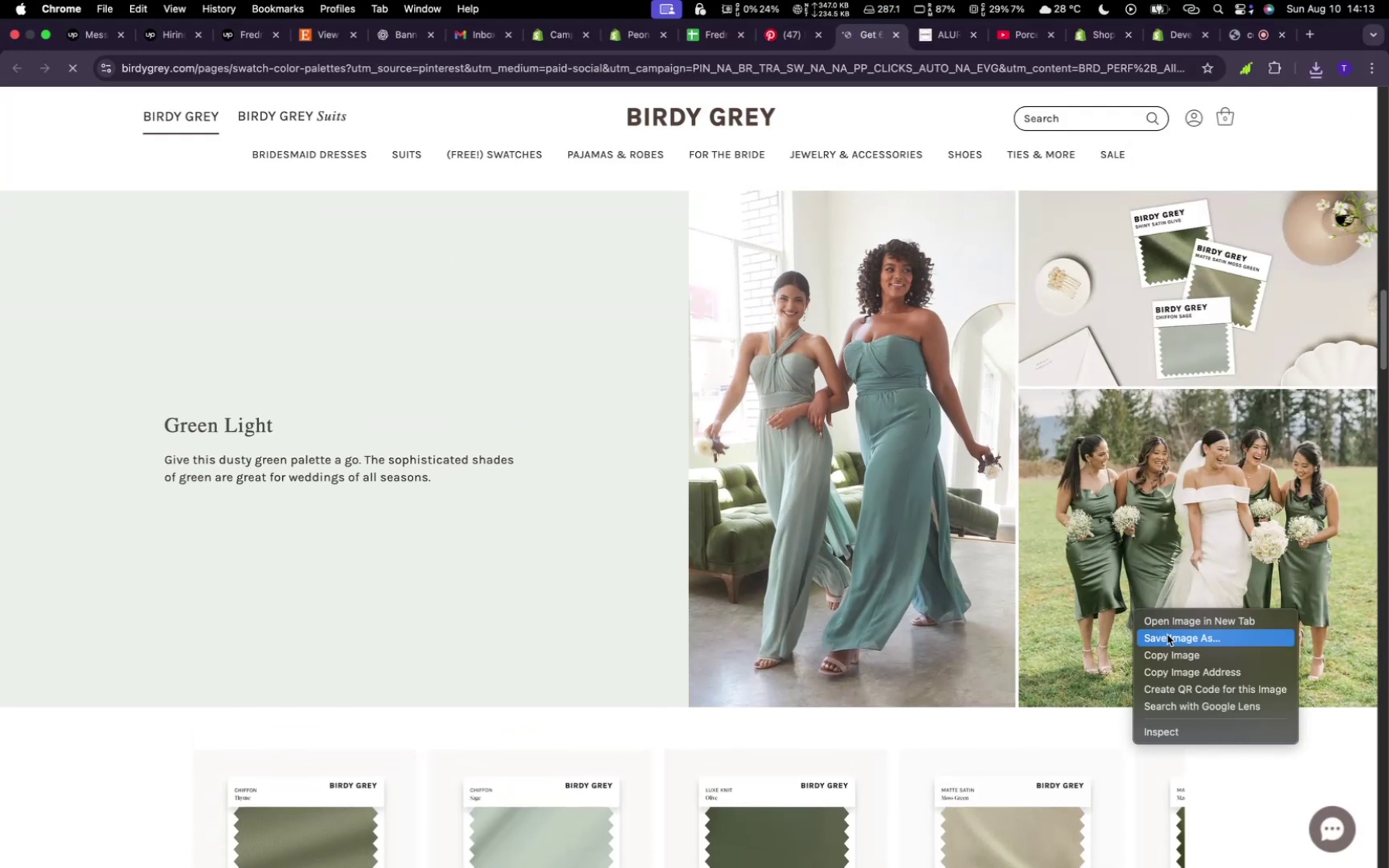 
left_click([1167, 635])
 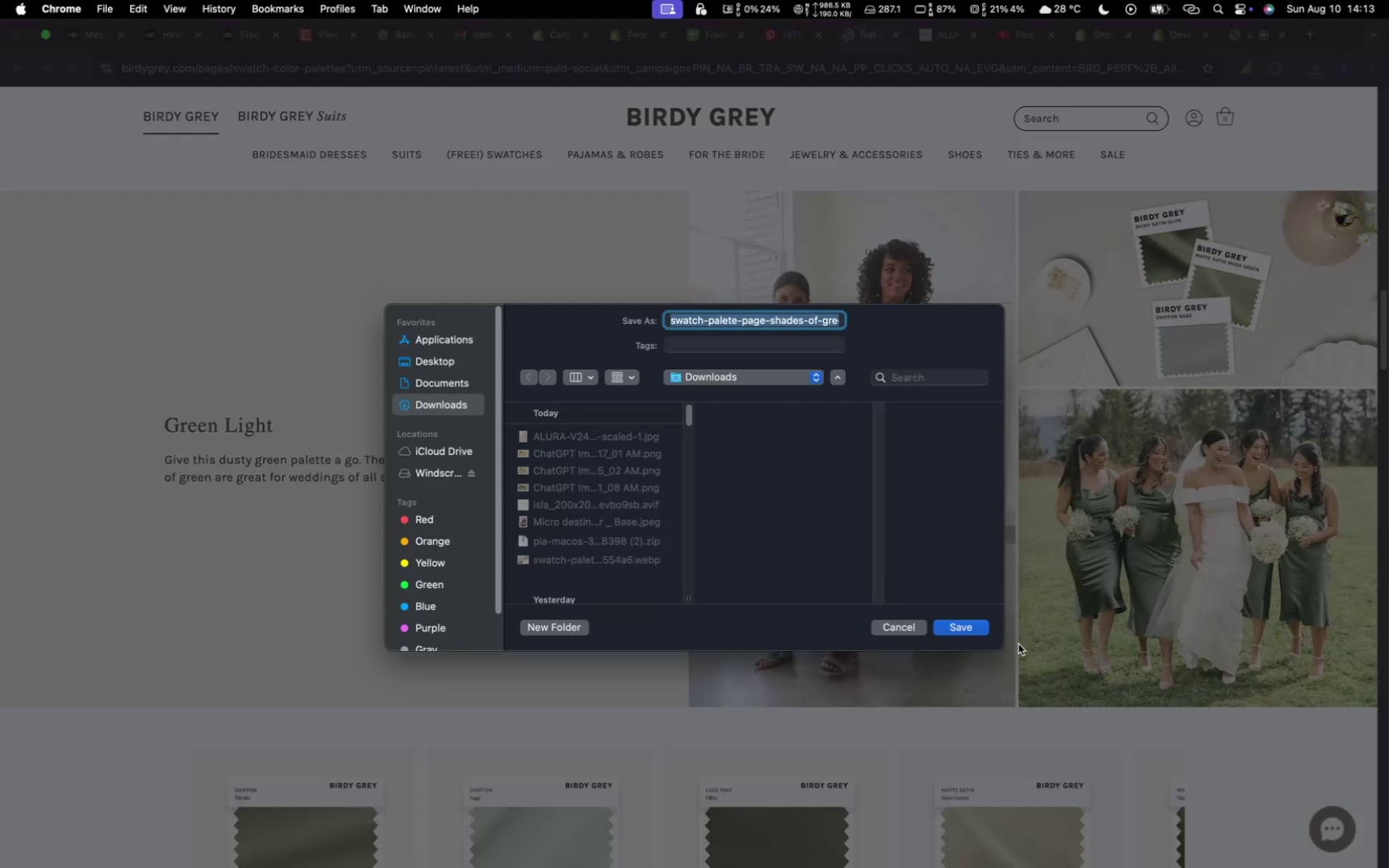 
wait(5.49)
 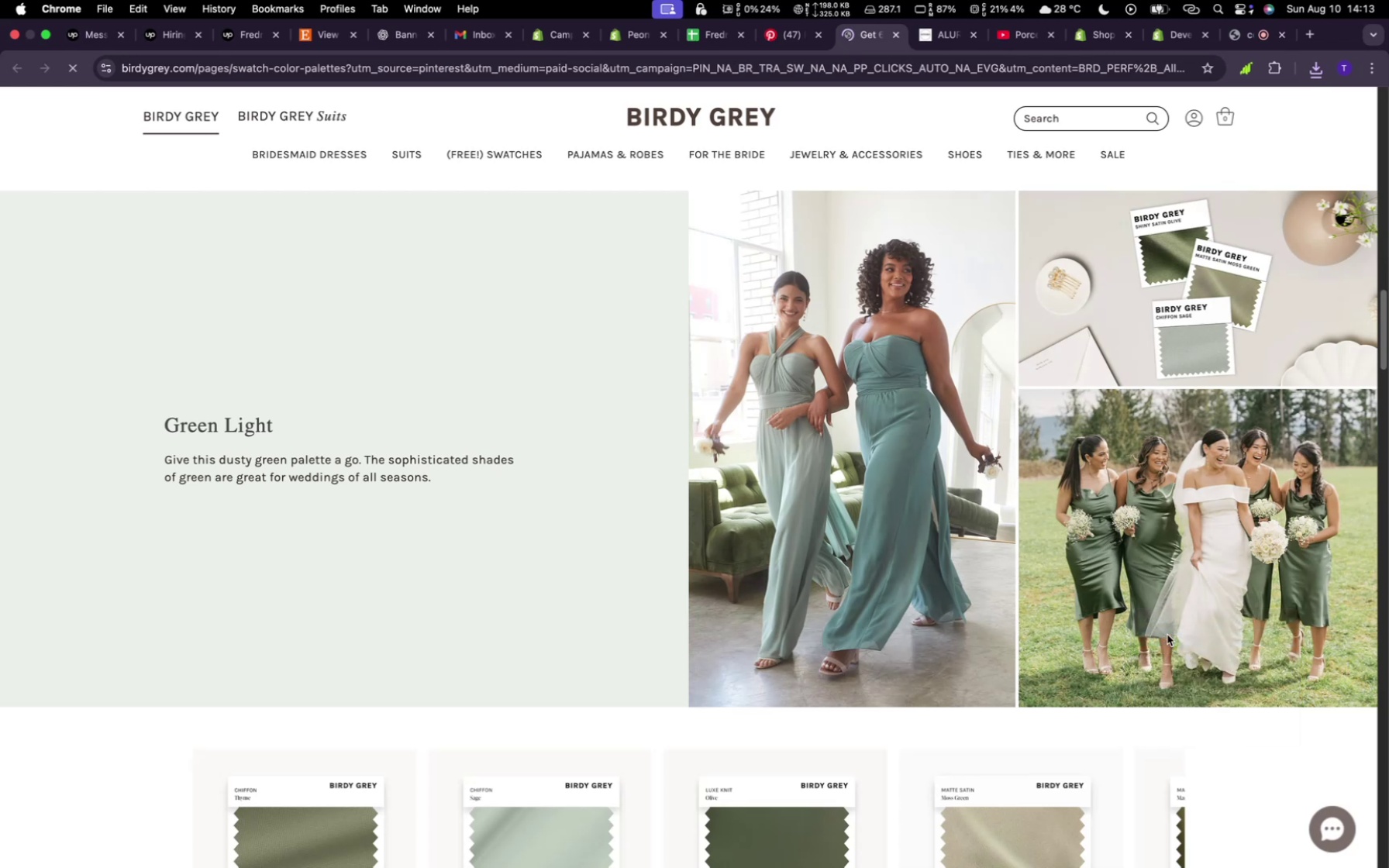 
left_click([970, 630])
 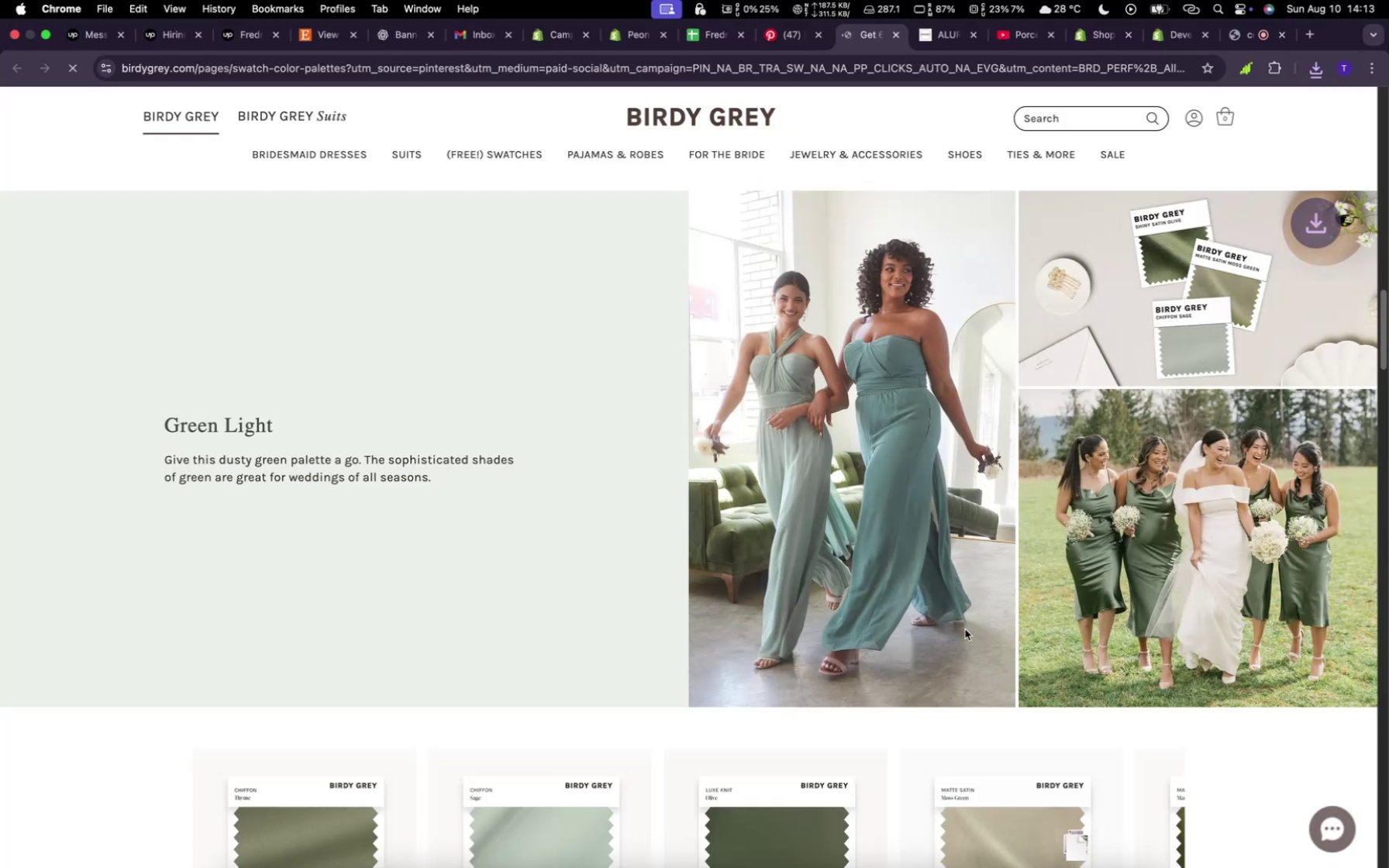 
scroll: coordinate [954, 611], scroll_direction: down, amount: 26.0
 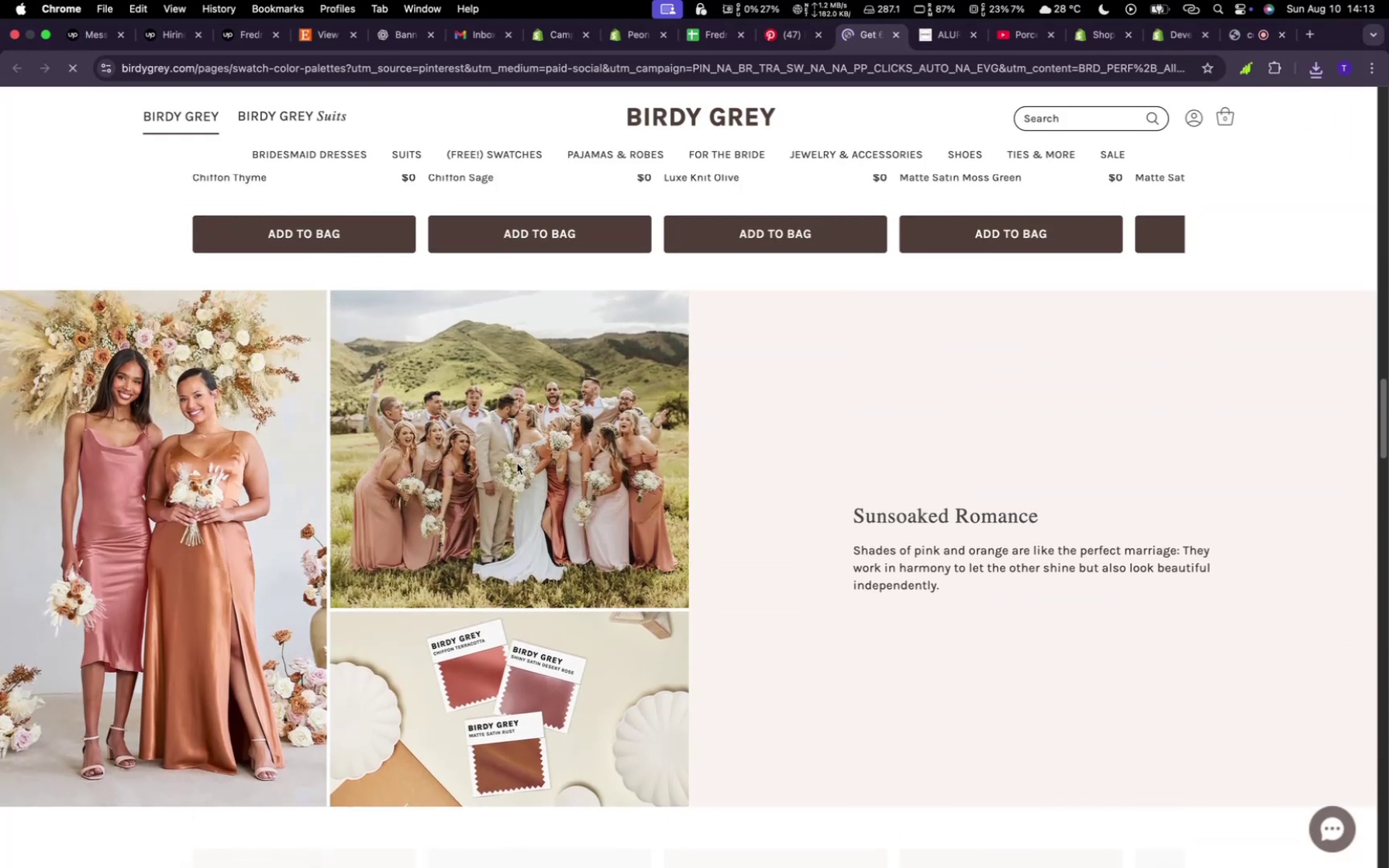 
right_click([517, 463])
 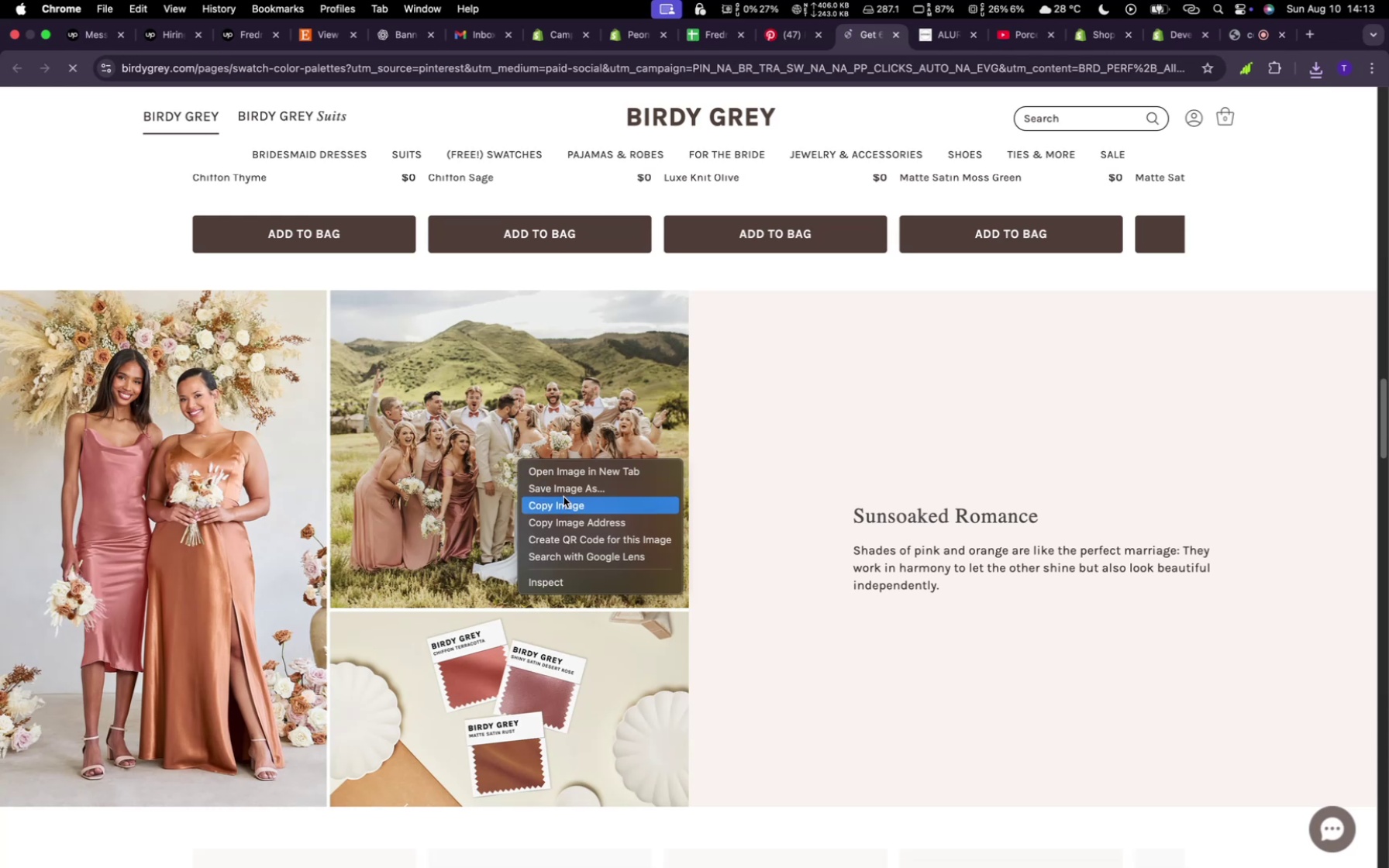 
left_click([564, 493])
 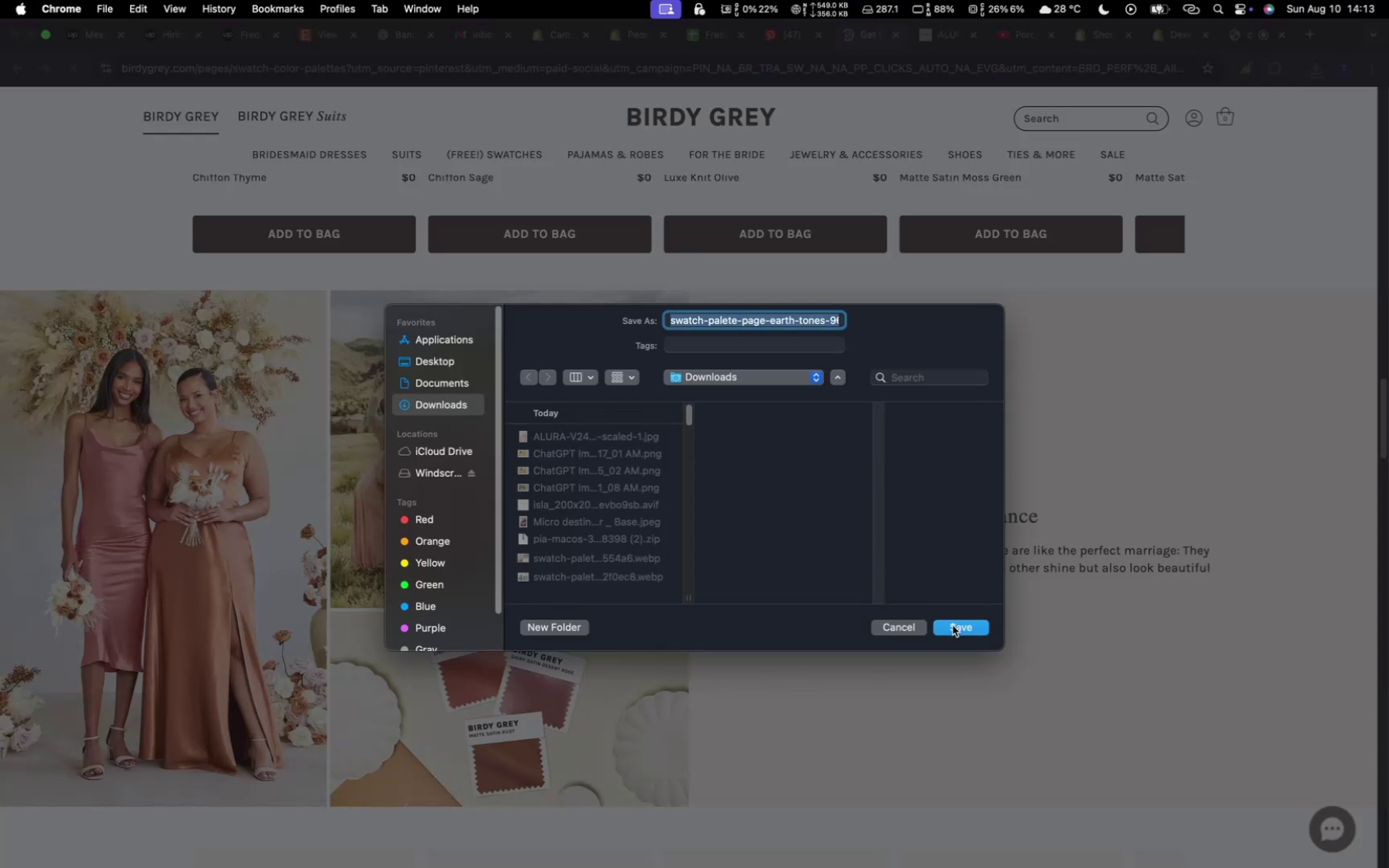 
scroll: coordinate [945, 613], scroll_direction: down, amount: 55.0
 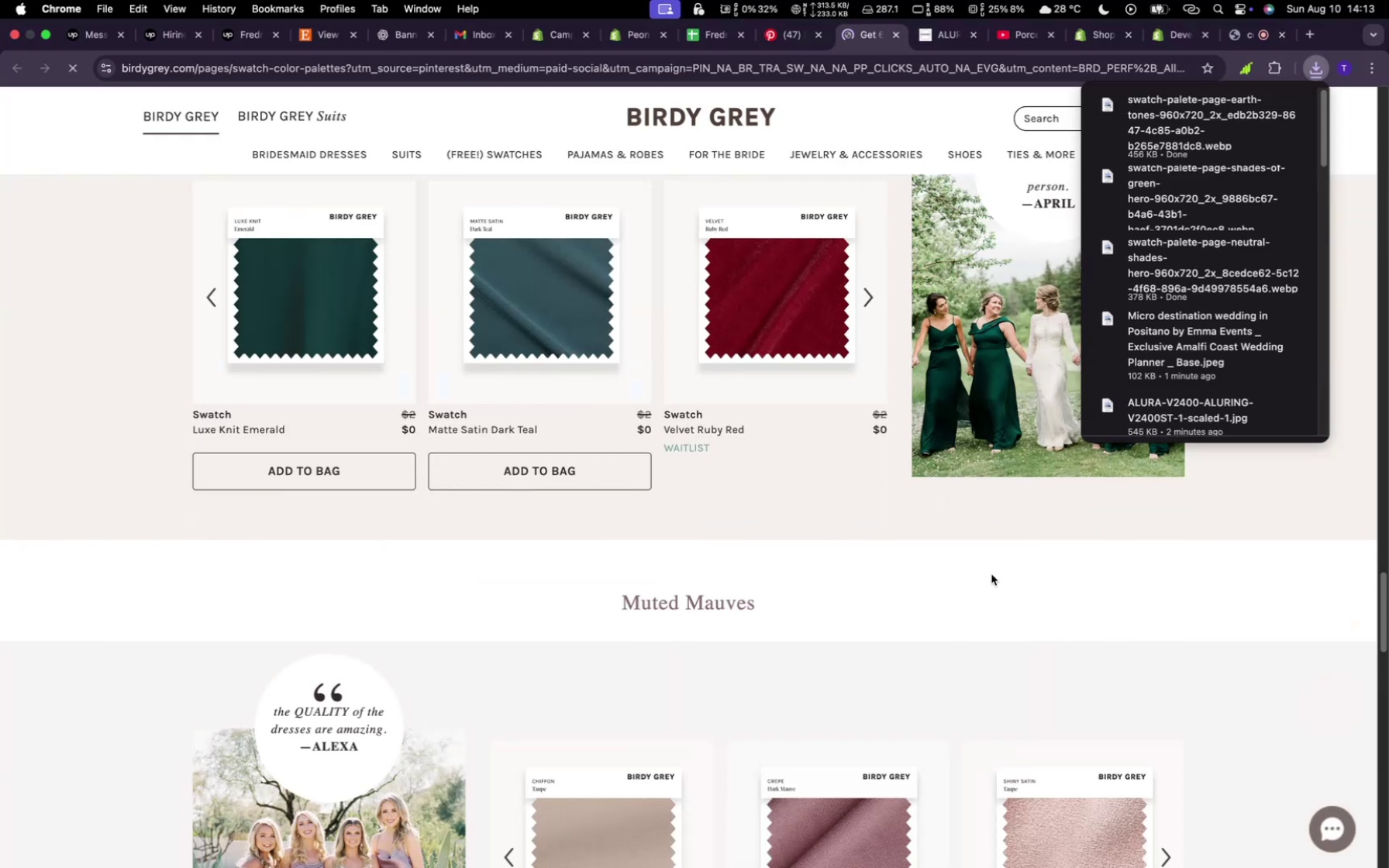 
left_click([1031, 544])
 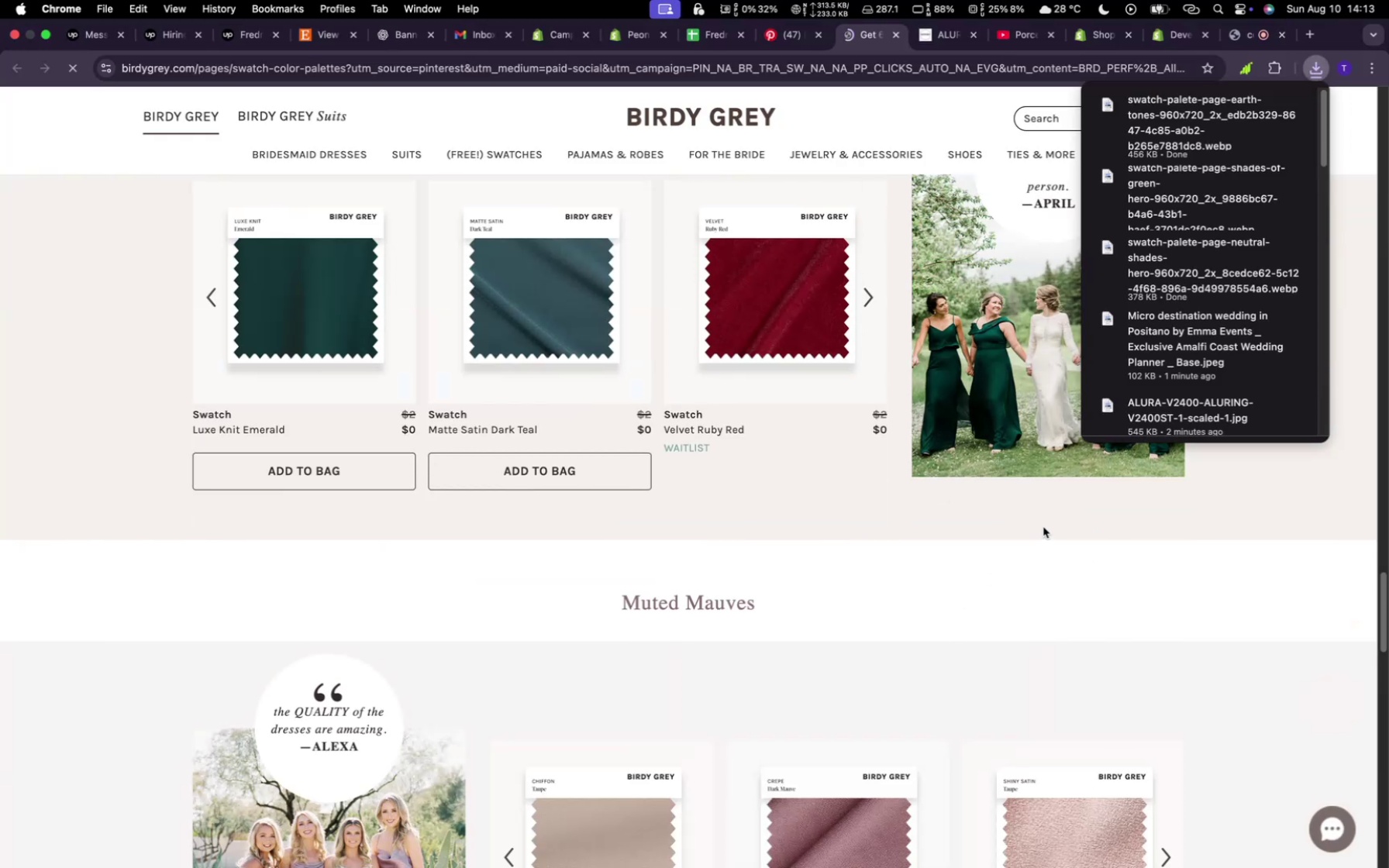 
left_click([1044, 526])
 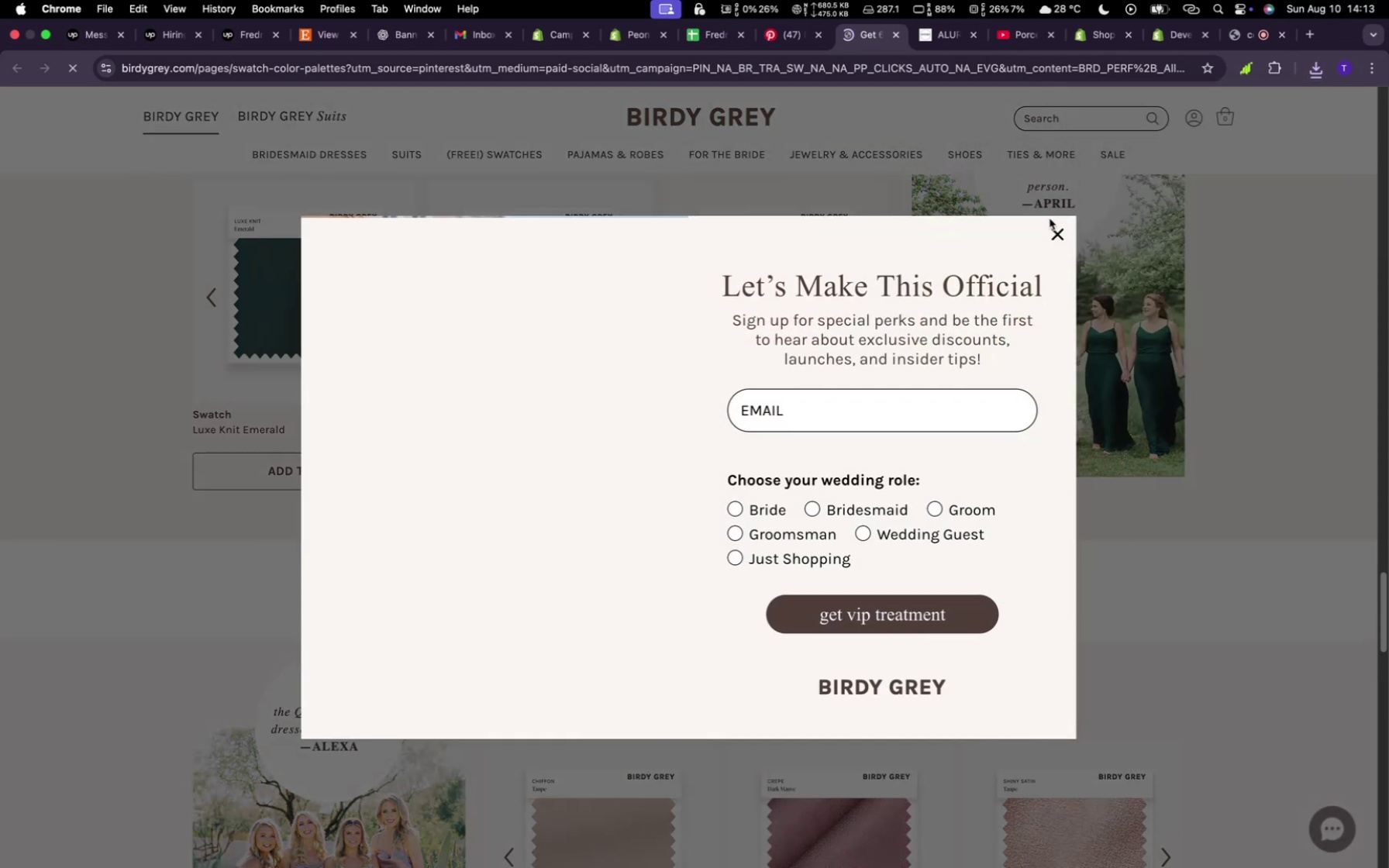 
left_click([1066, 239])
 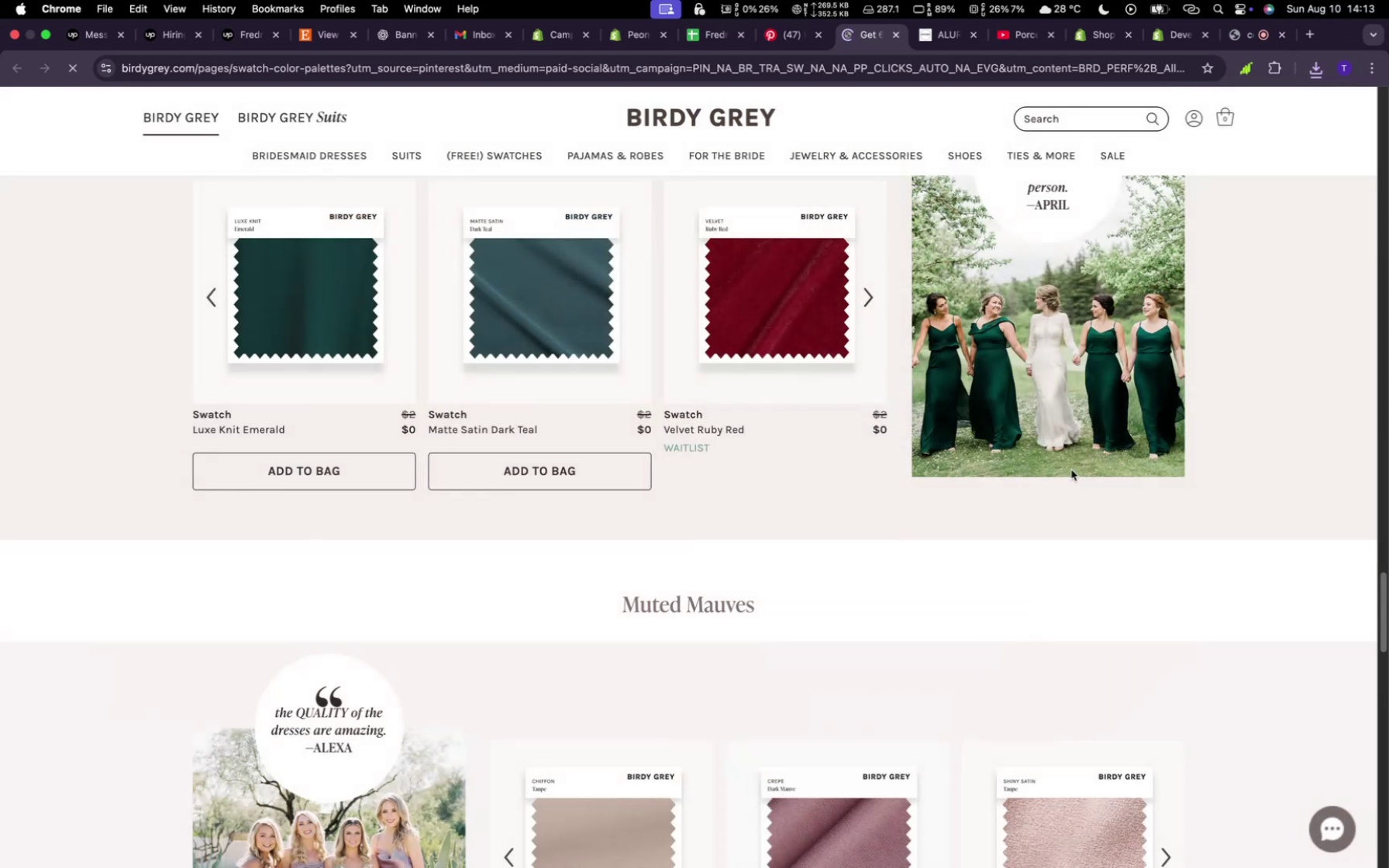 
scroll: coordinate [1068, 493], scroll_direction: down, amount: 13.0
 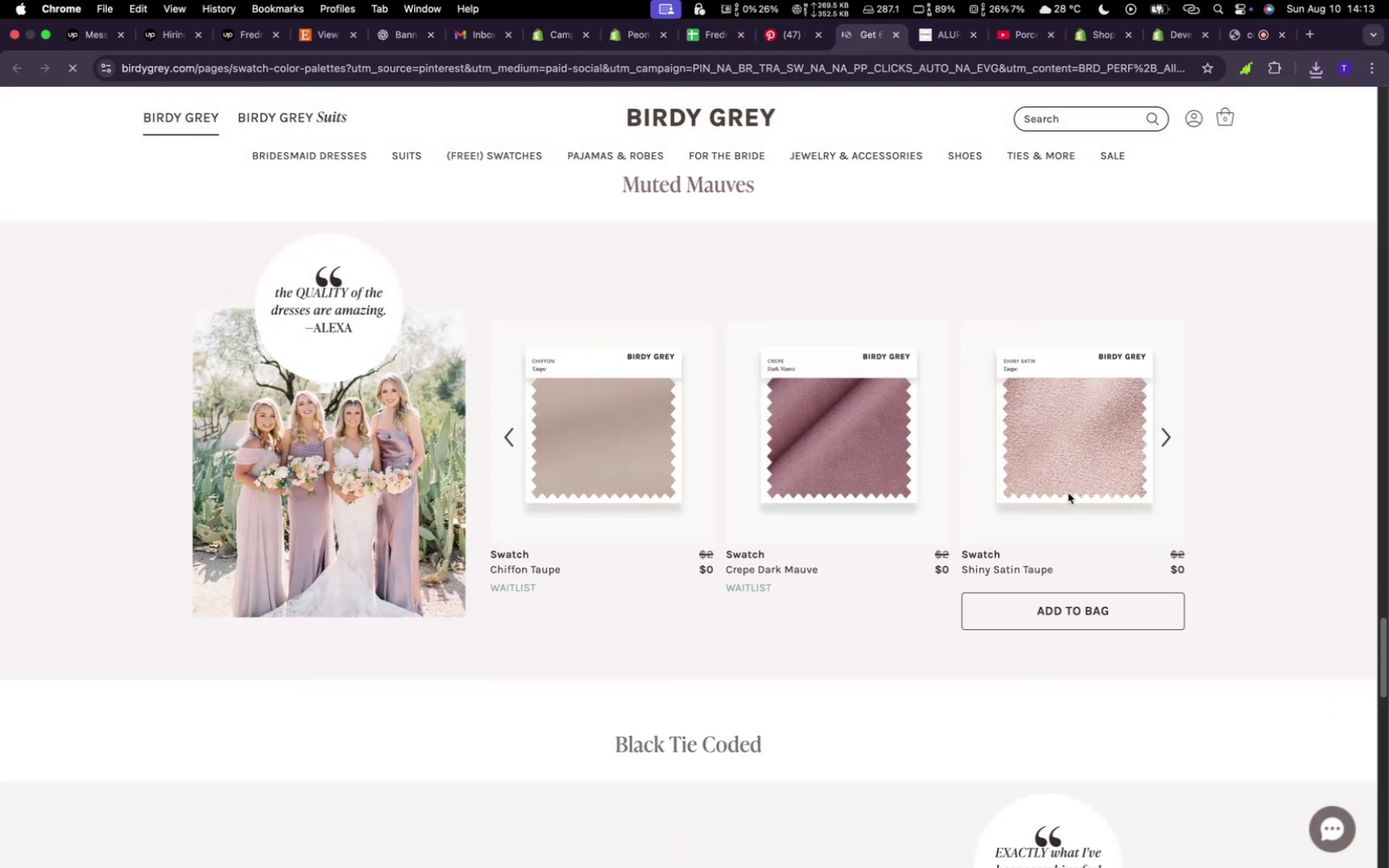 
scroll: coordinate [1015, 532], scroll_direction: up, amount: 162.0
 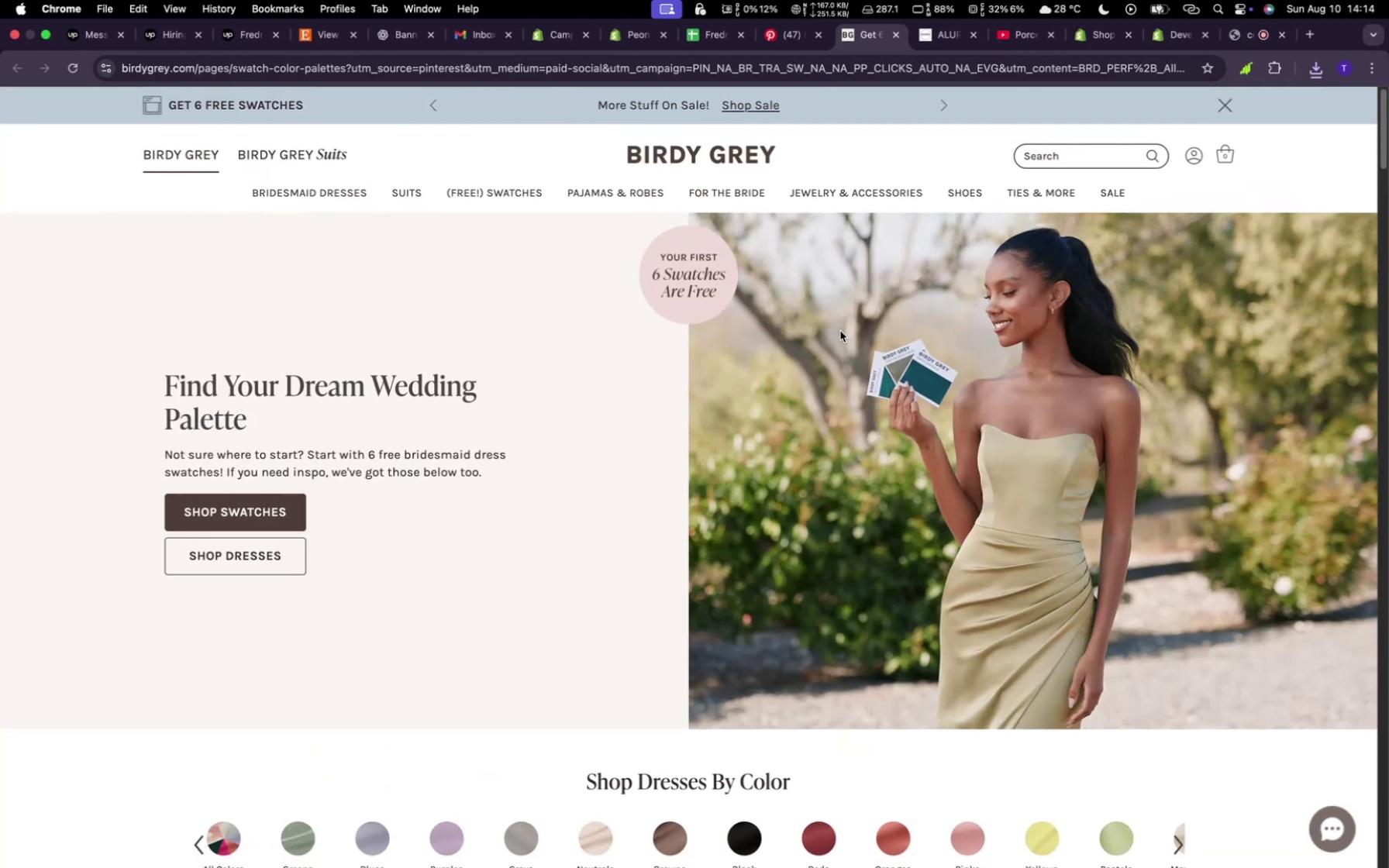 
wait(8.07)
 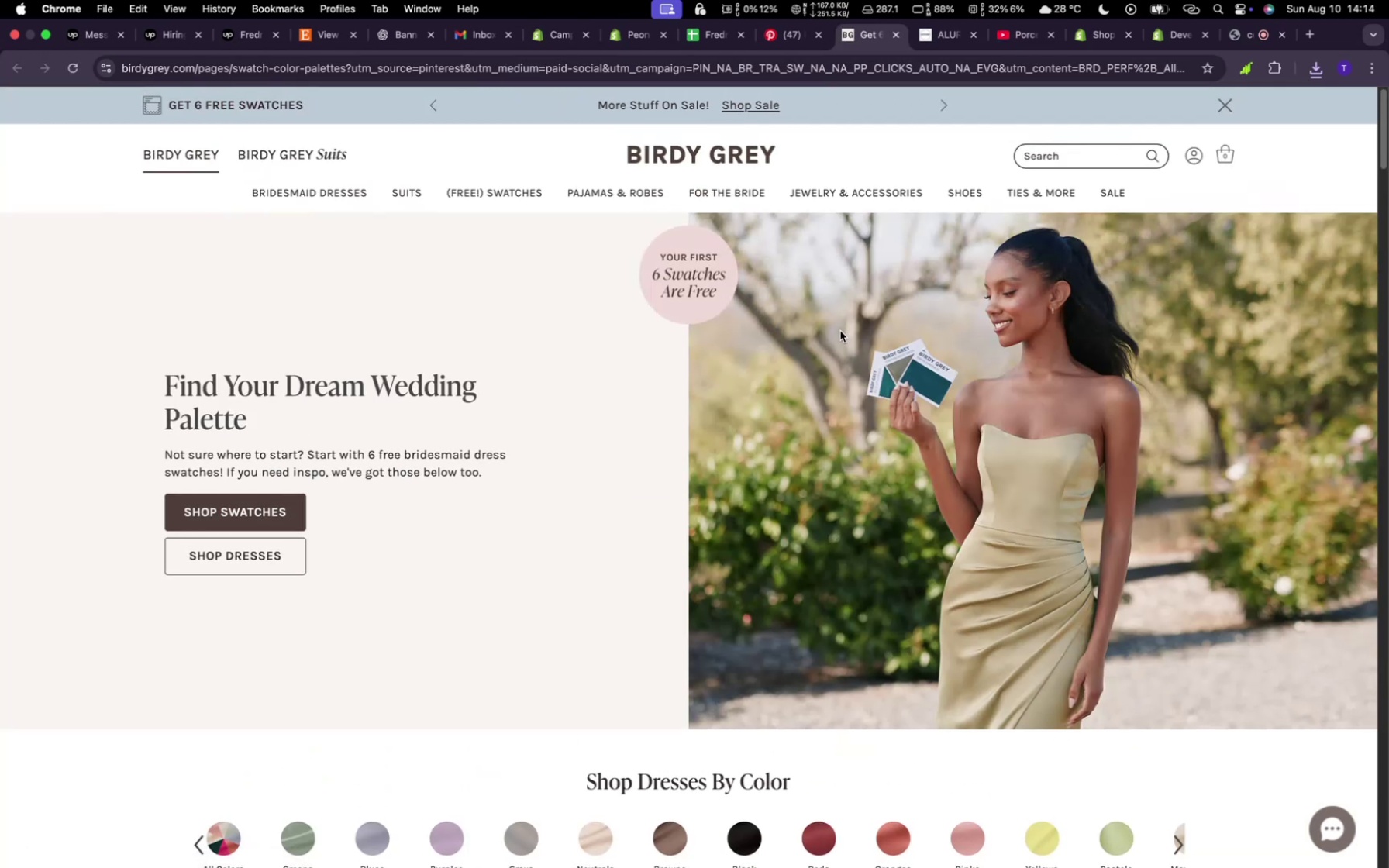 
left_click([898, 37])
 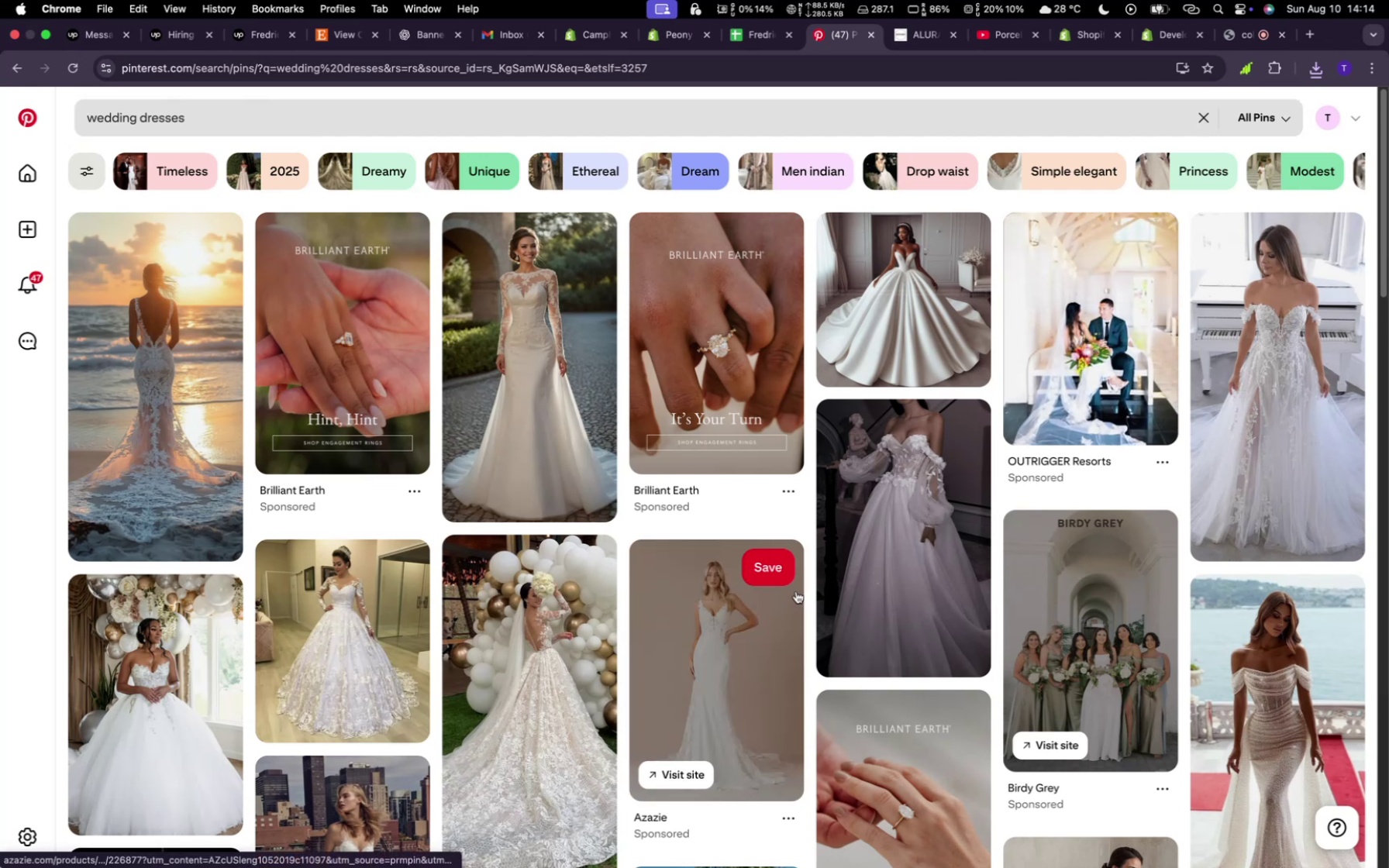 
scroll: coordinate [891, 603], scroll_direction: down, amount: 18.0
 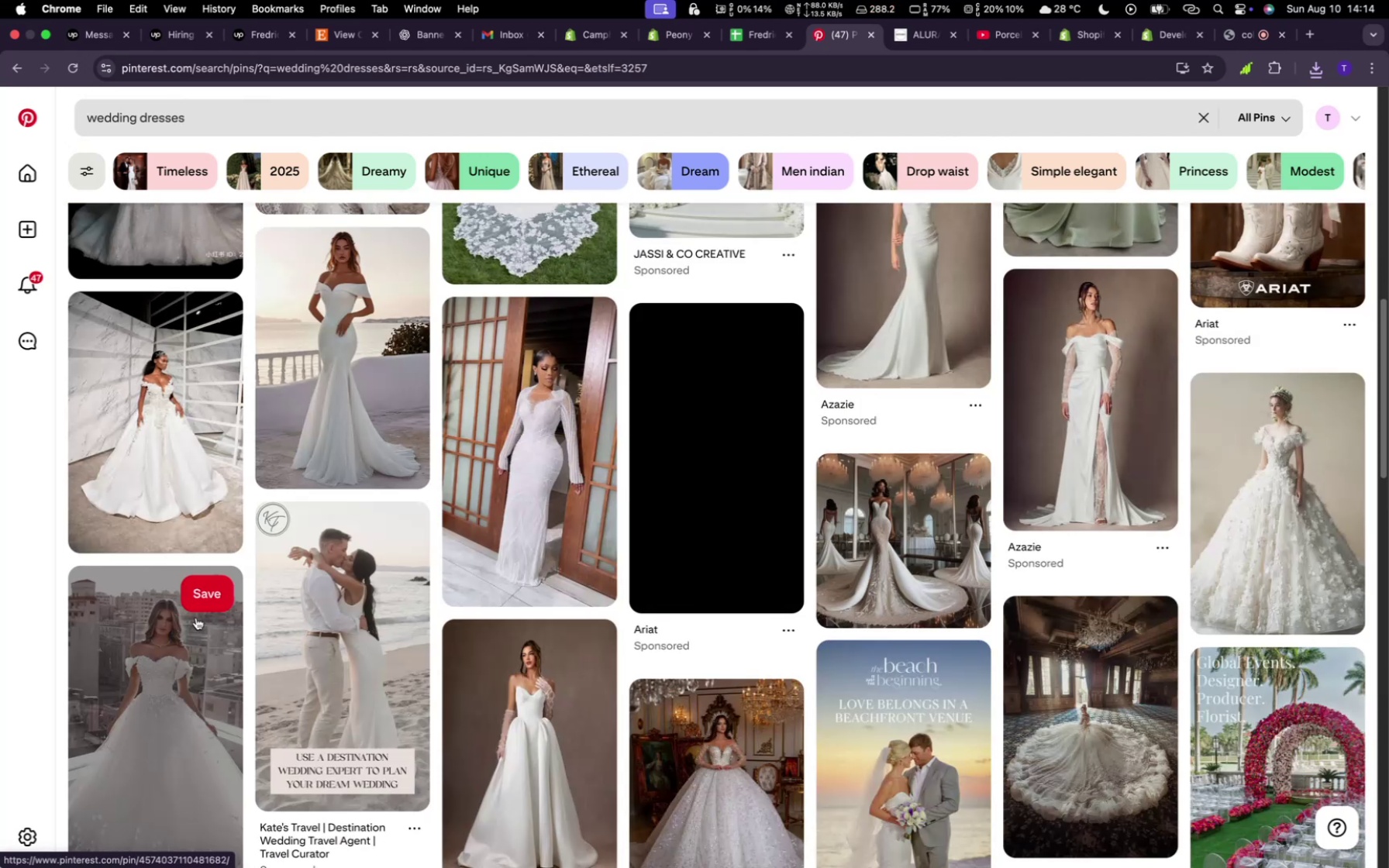 
wait(8.35)
 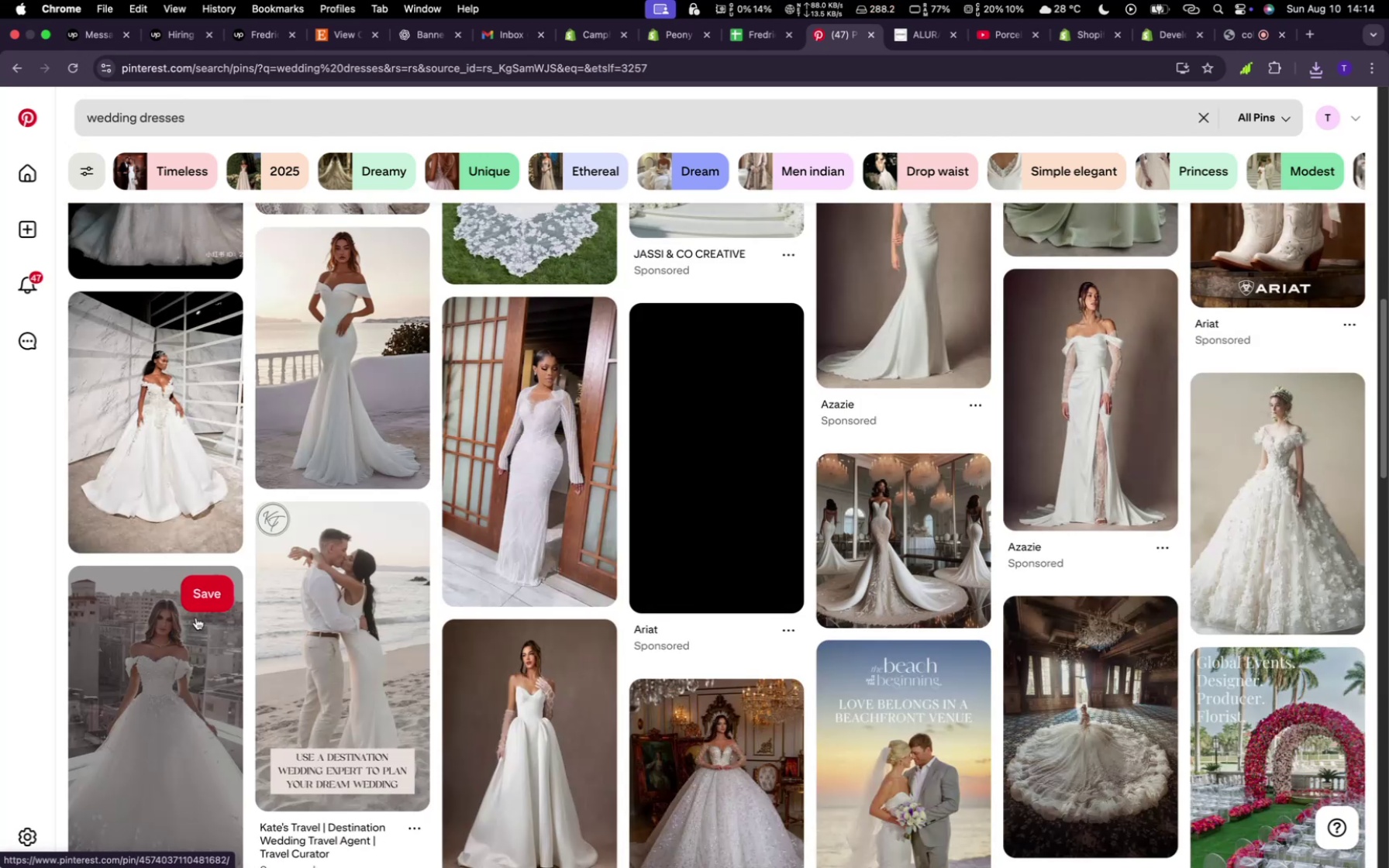 
left_click([322, 167])
 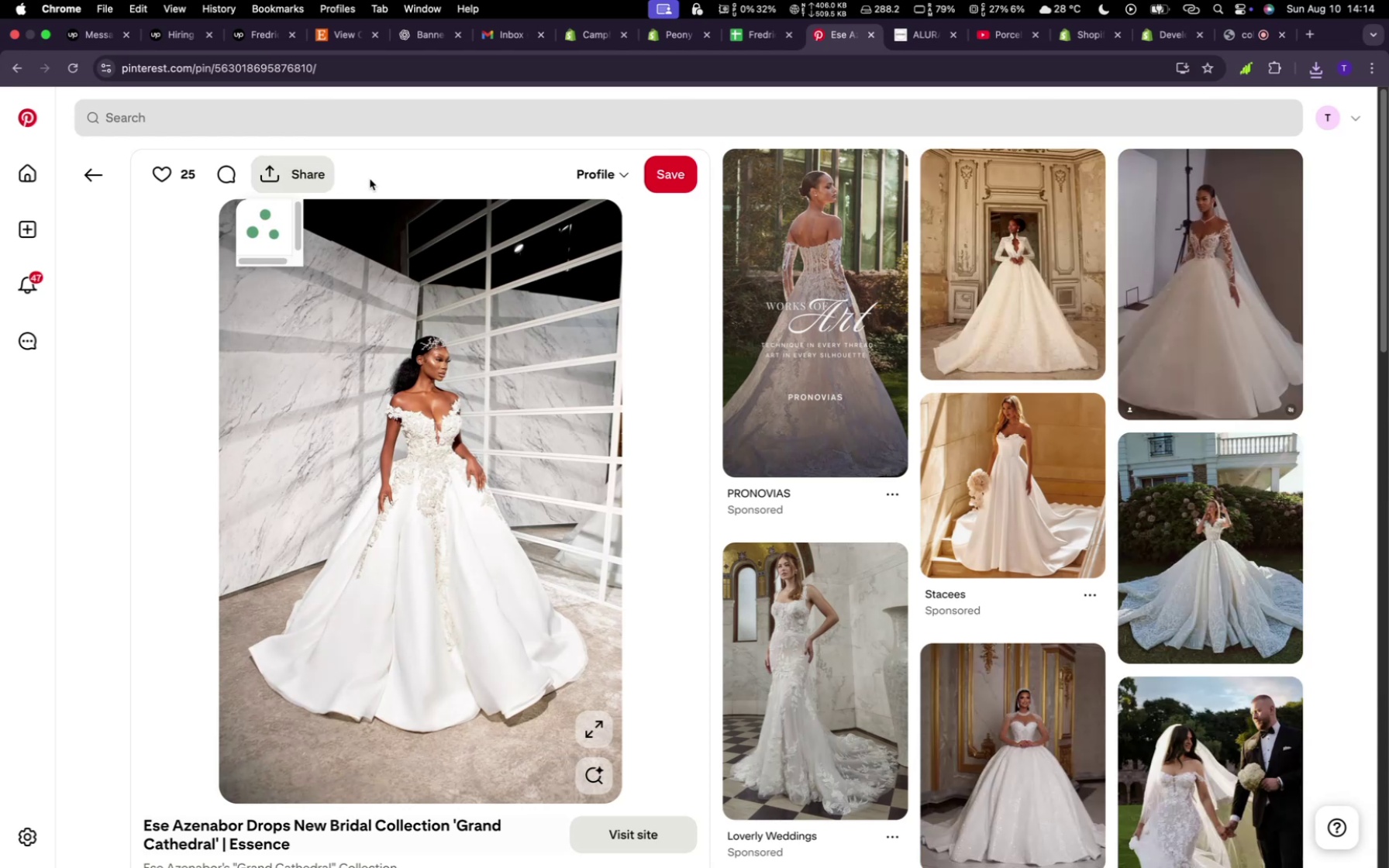 
left_click([439, 182])
 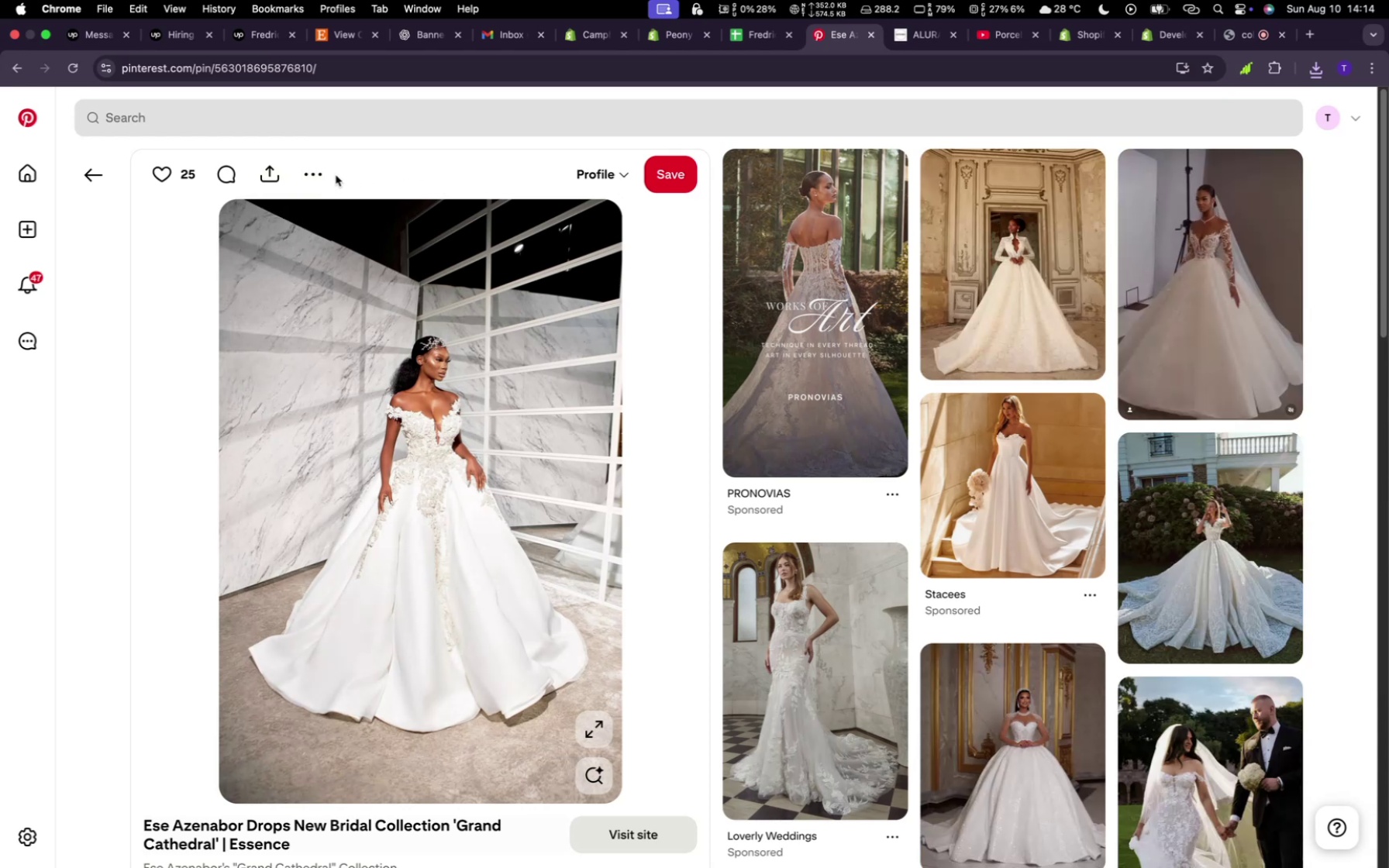 
left_click([312, 167])
 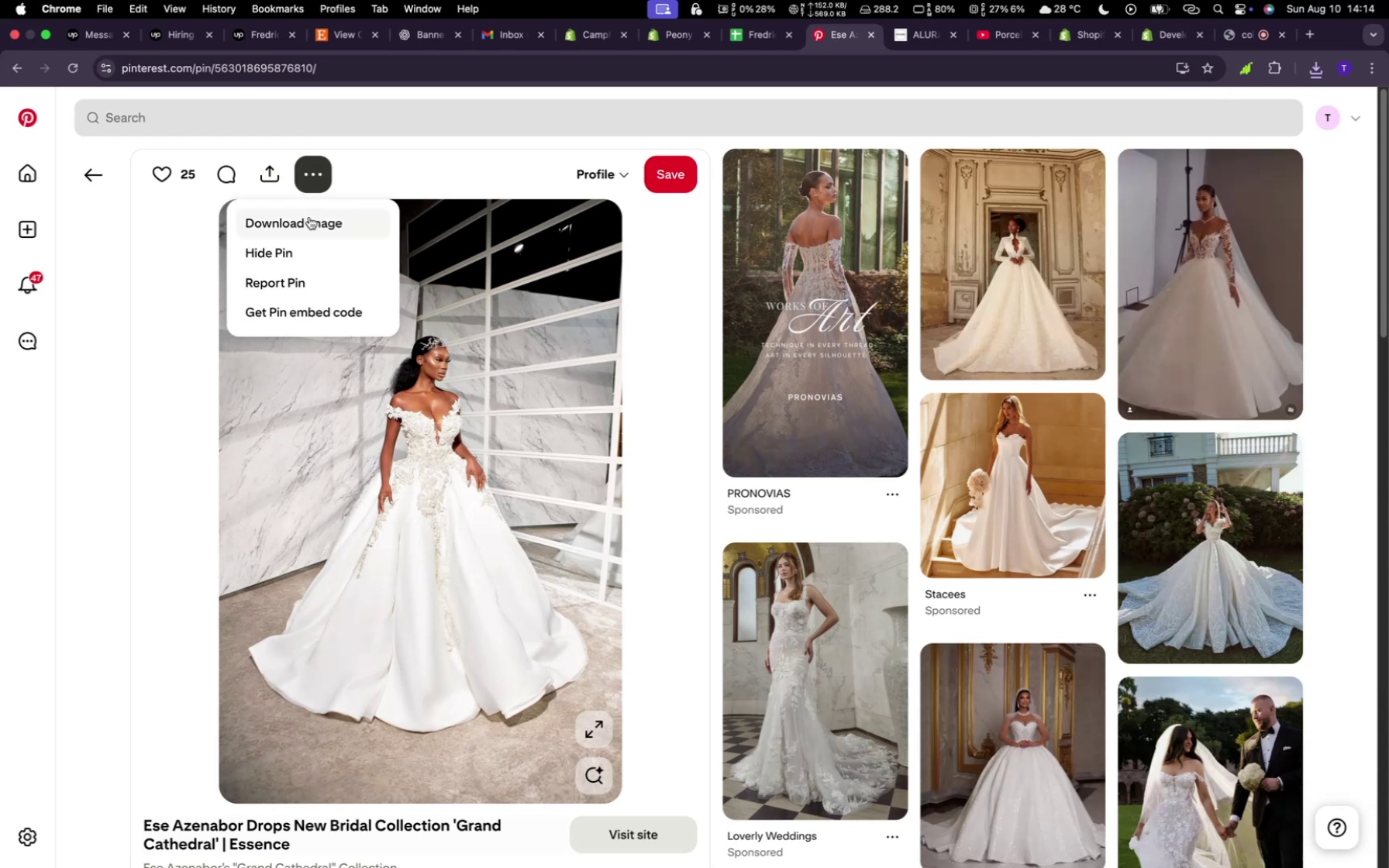 
left_click([309, 219])
 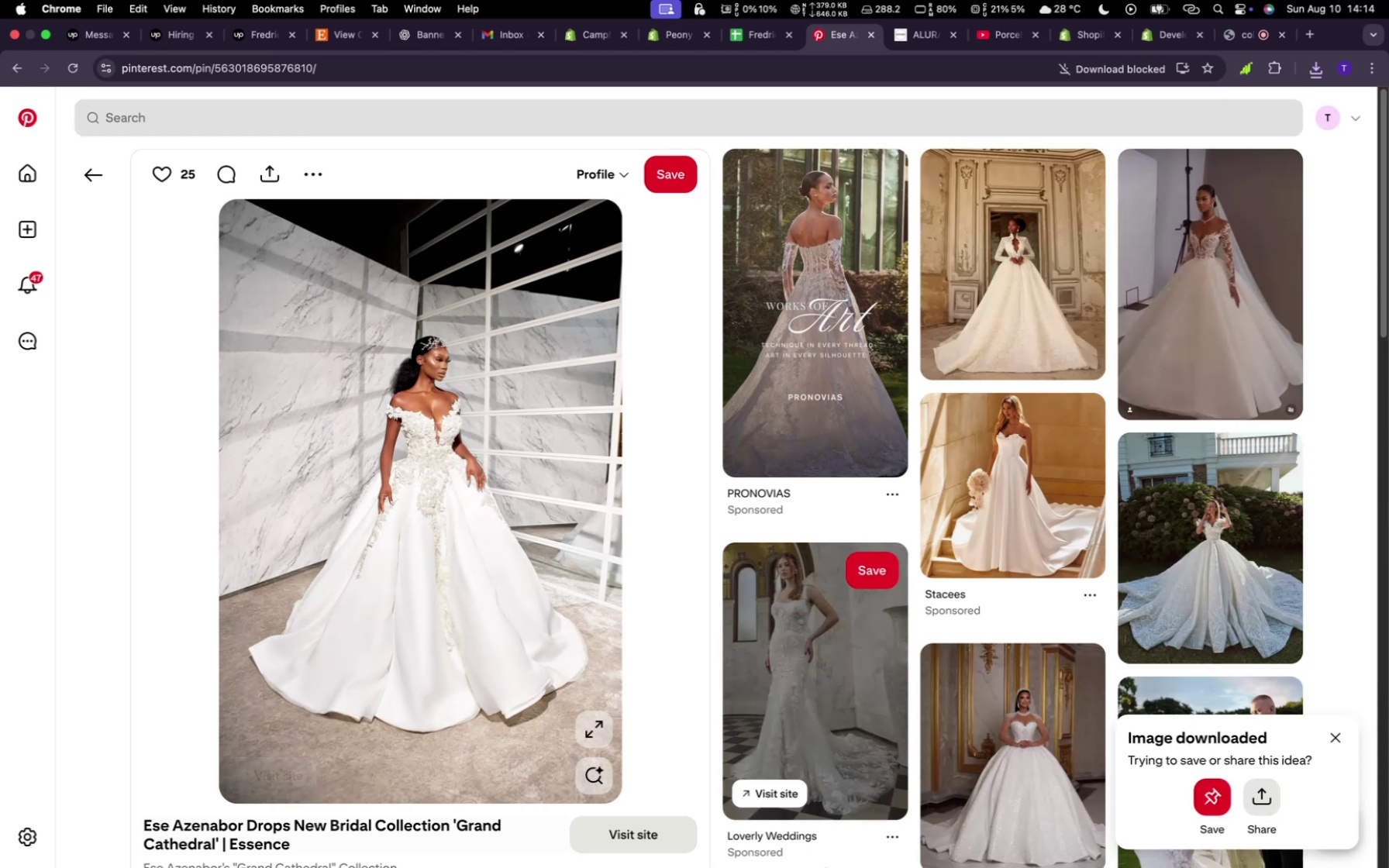 
scroll: coordinate [1154, 484], scroll_direction: down, amount: 20.0
 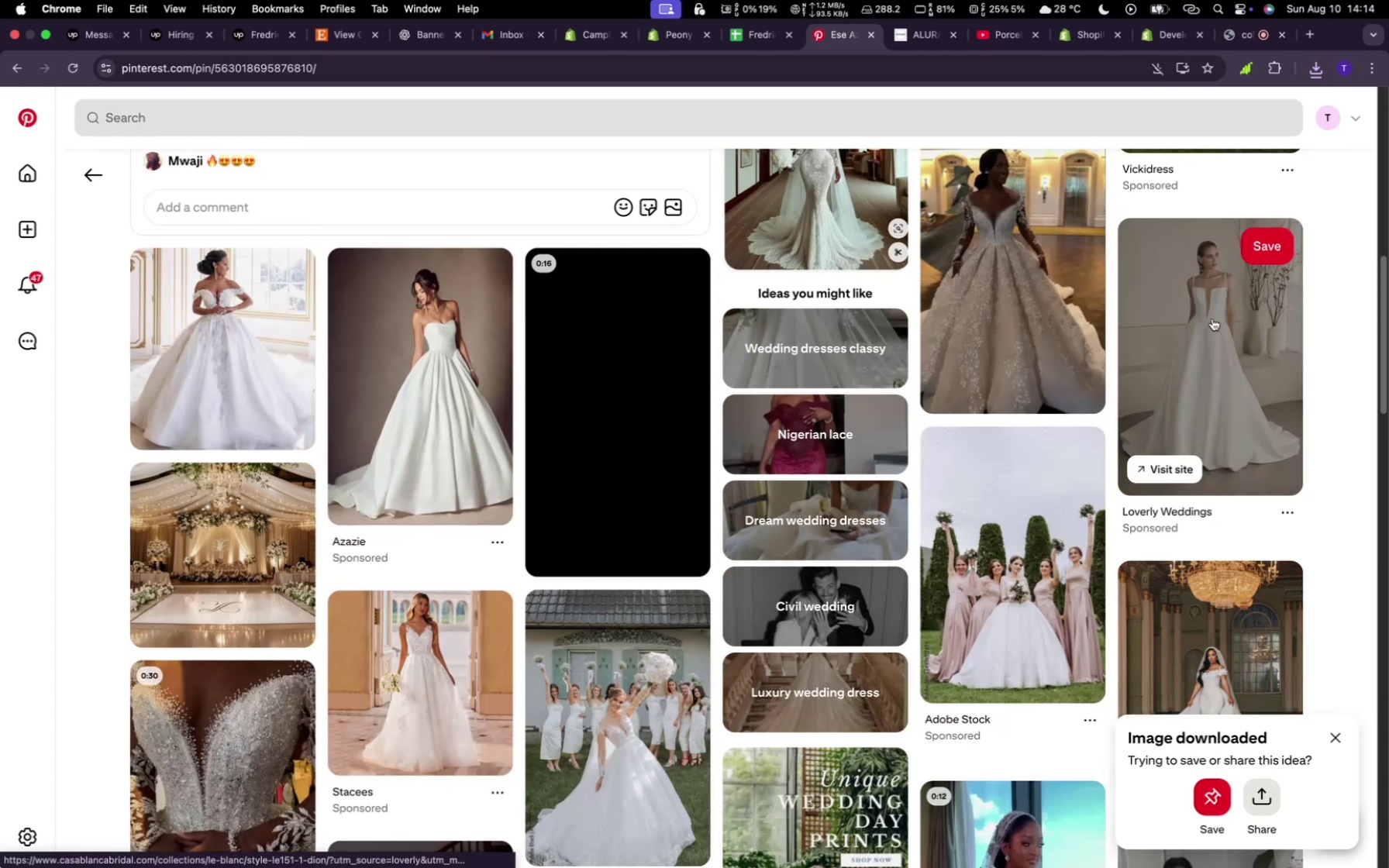 
wait(6.31)
 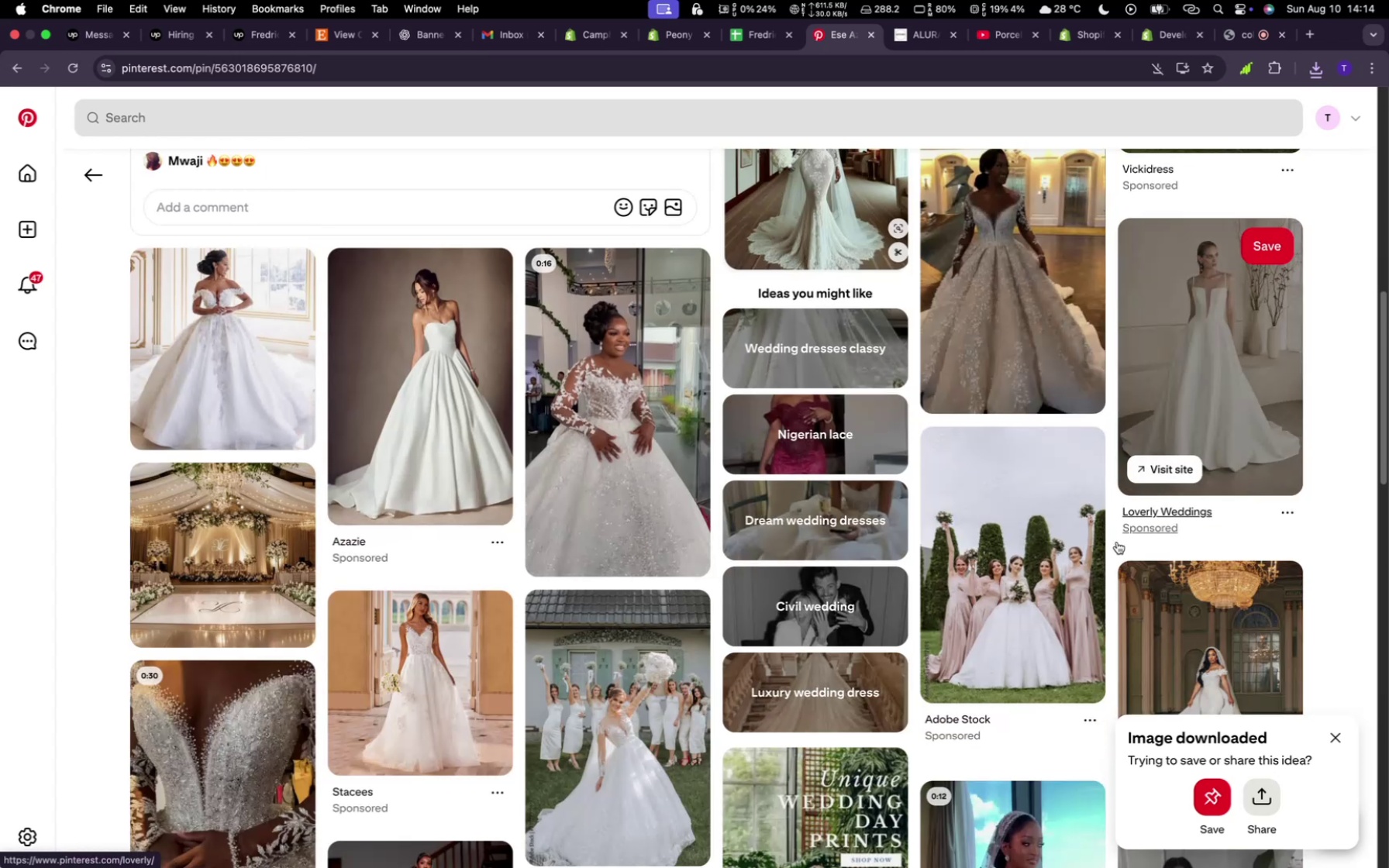 
left_click([1220, 316])
 